 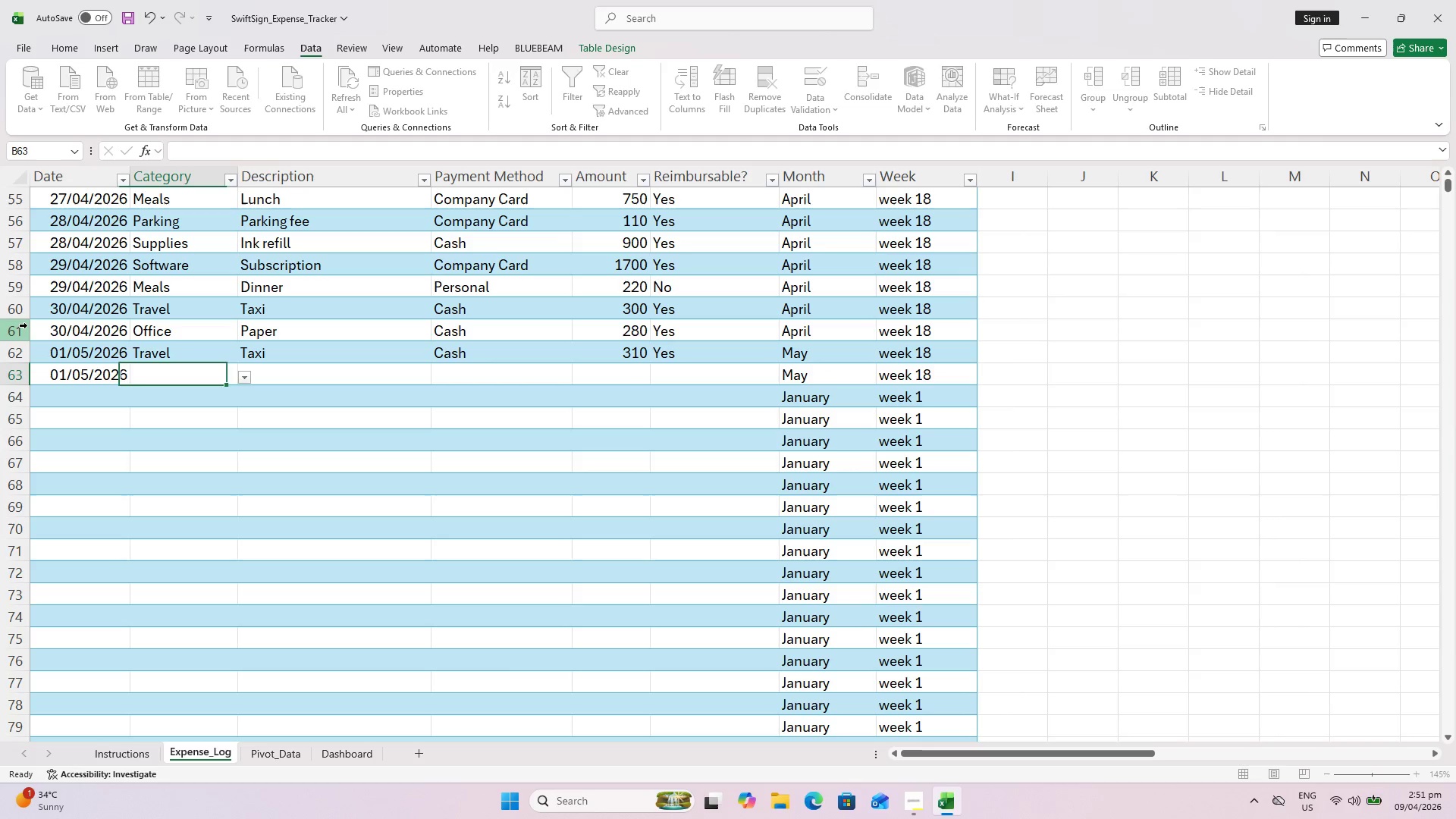 
key(ArrowRight)
 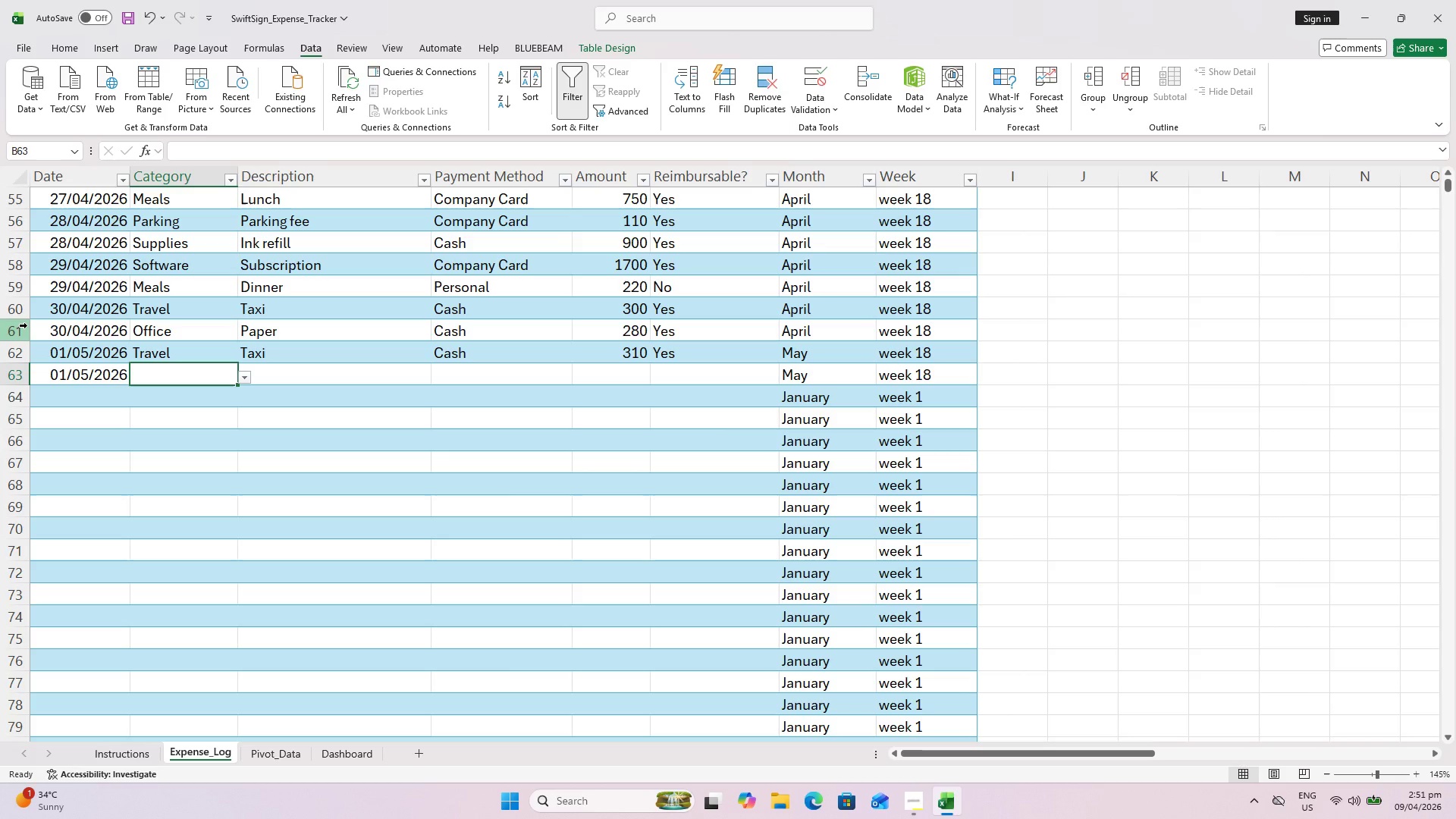 
type(nm)
key(Backspace)
key(Backspace)
type(m)
 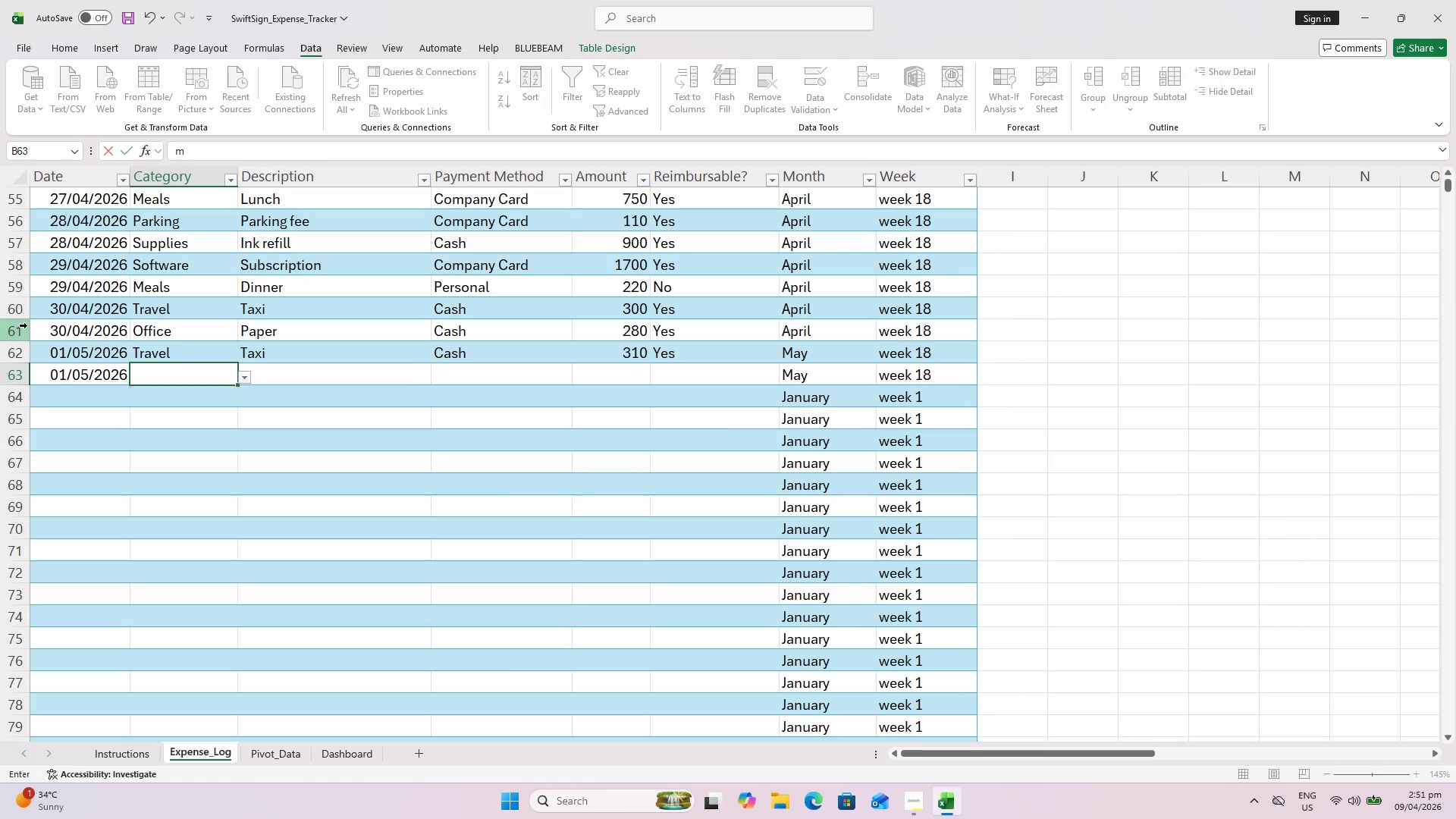 
key(ArrowRight)
 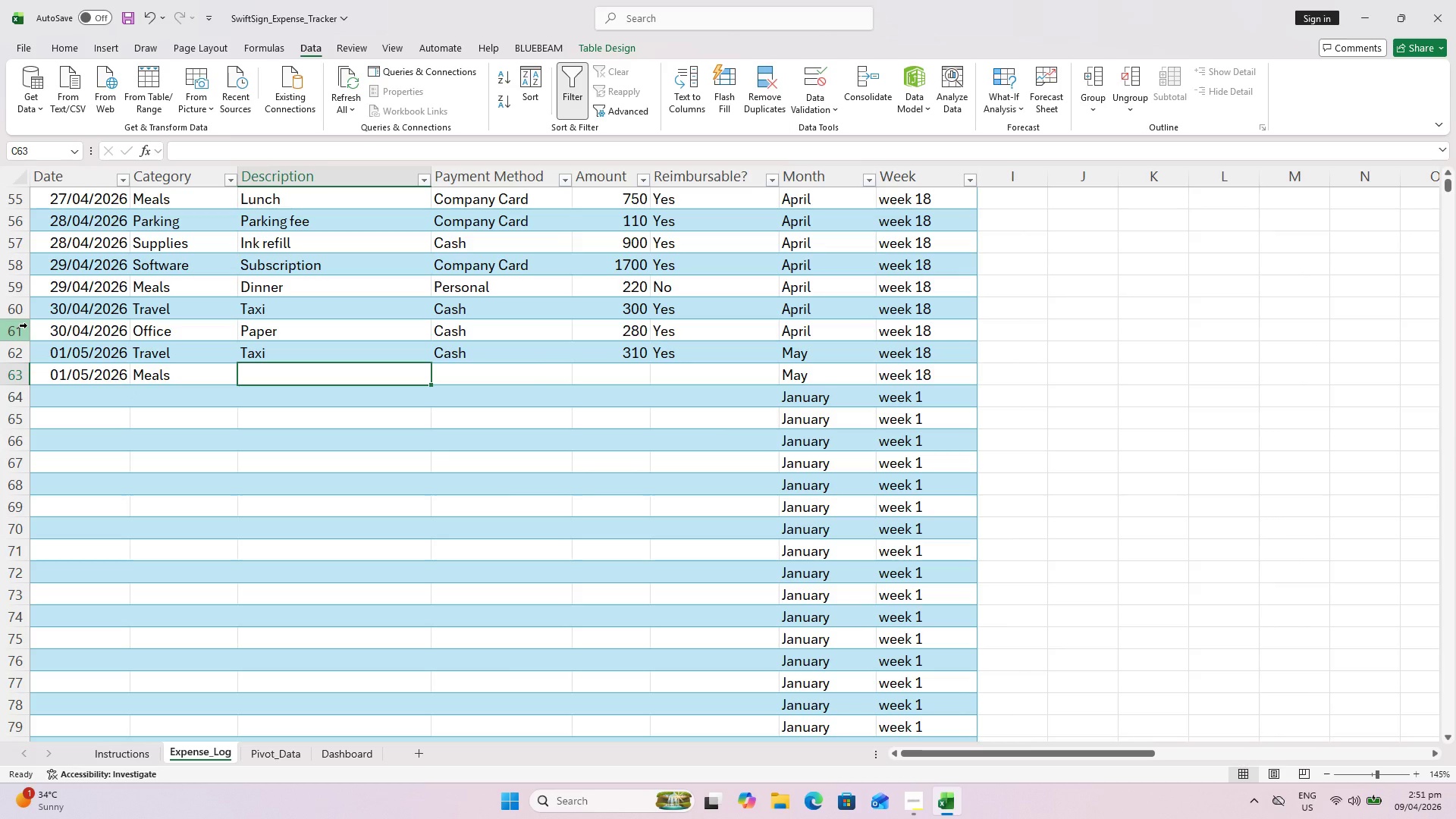 
type(l)
key(Backspace)
type(Lunch)
 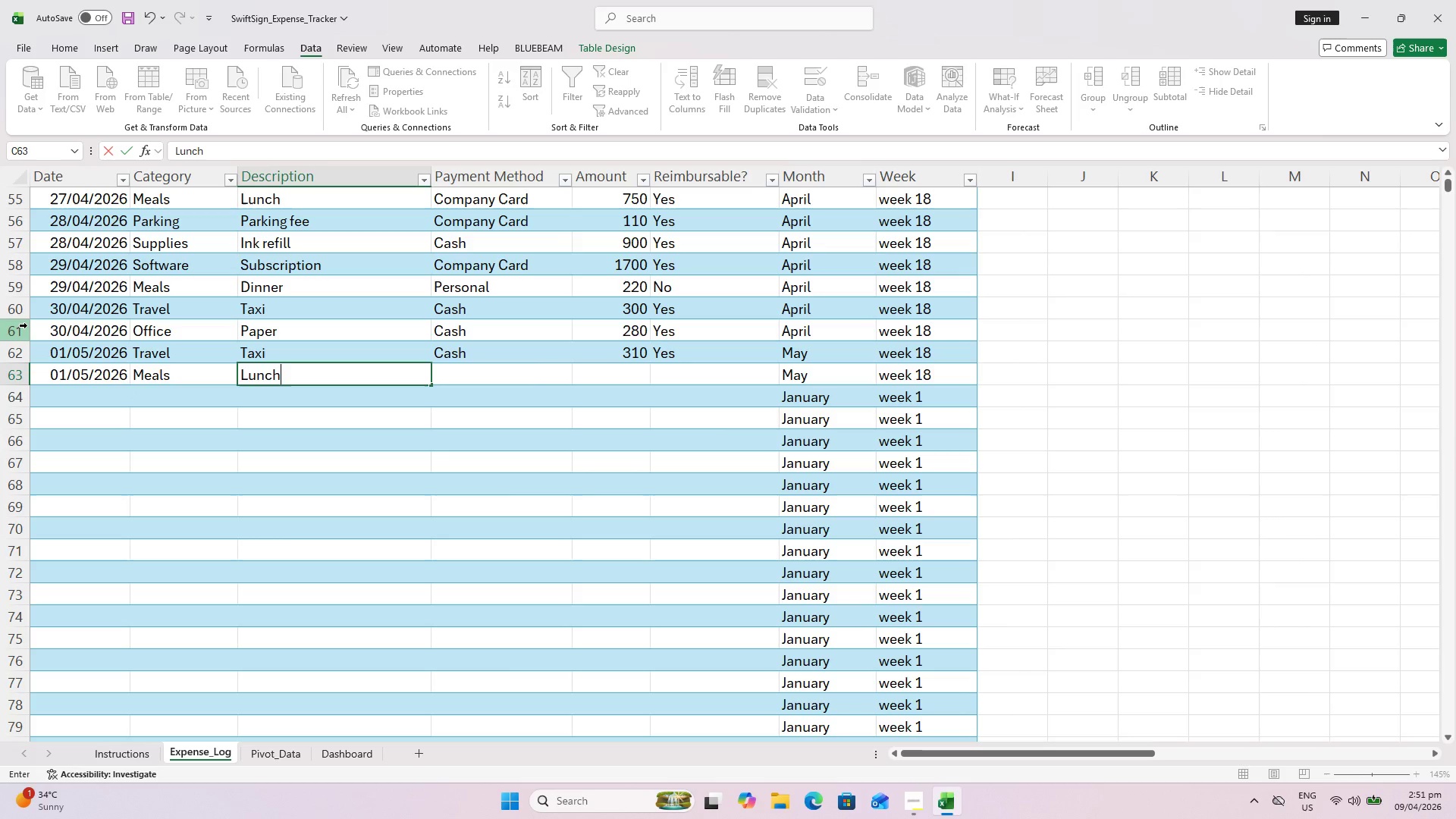 
key(ArrowRight)
 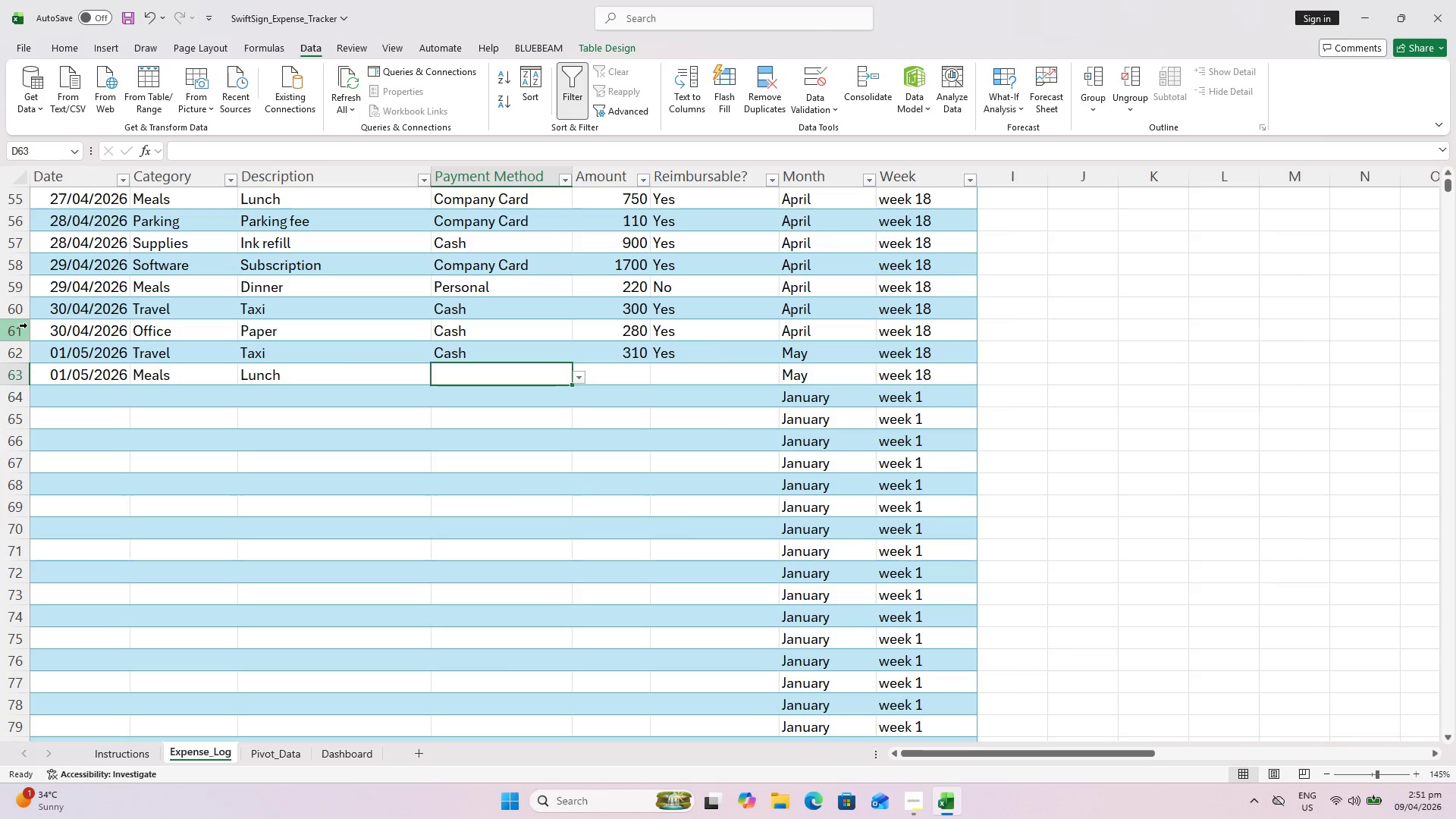 
key(Shift+ShiftLeft)
 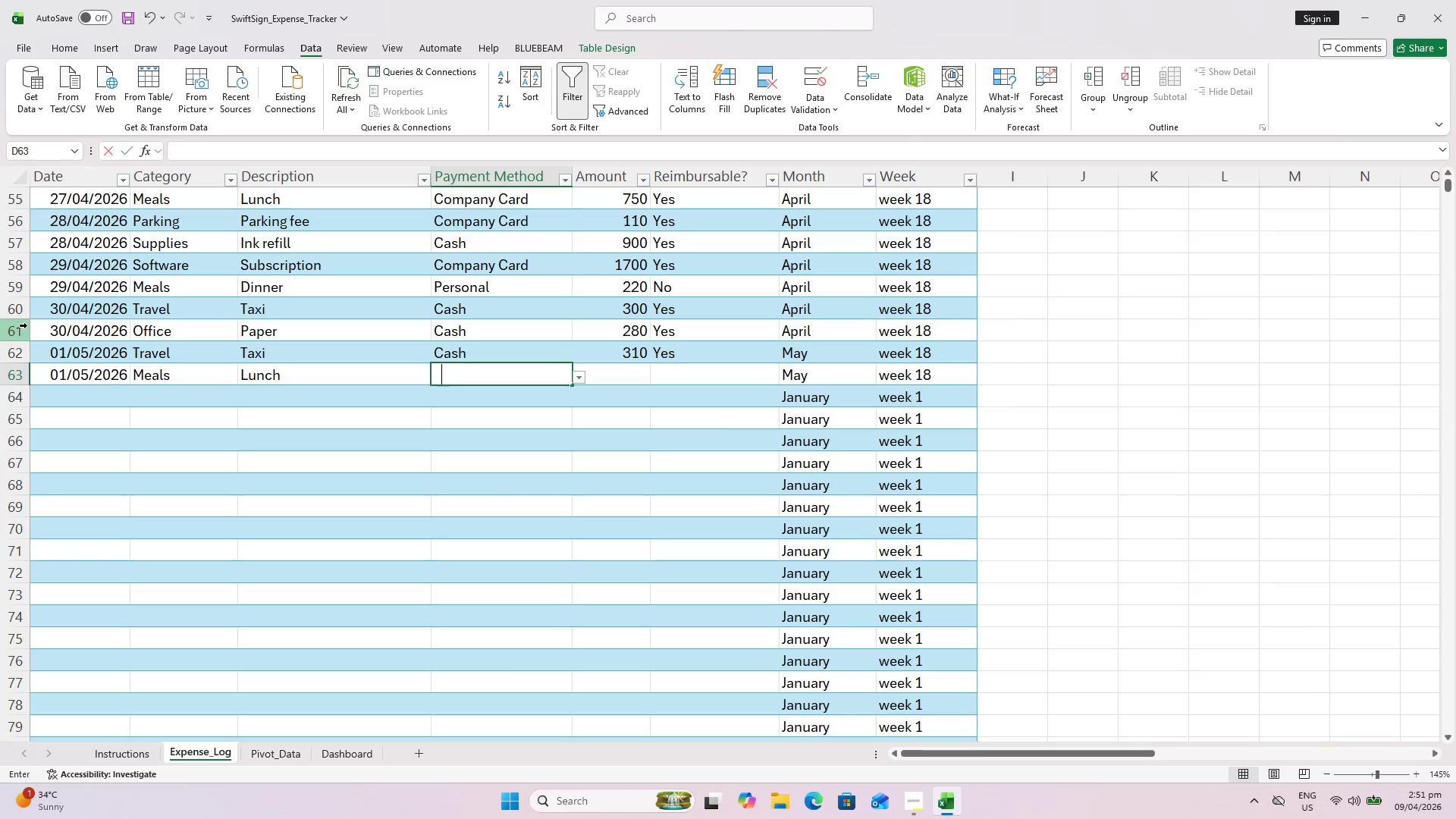 
key(C)
 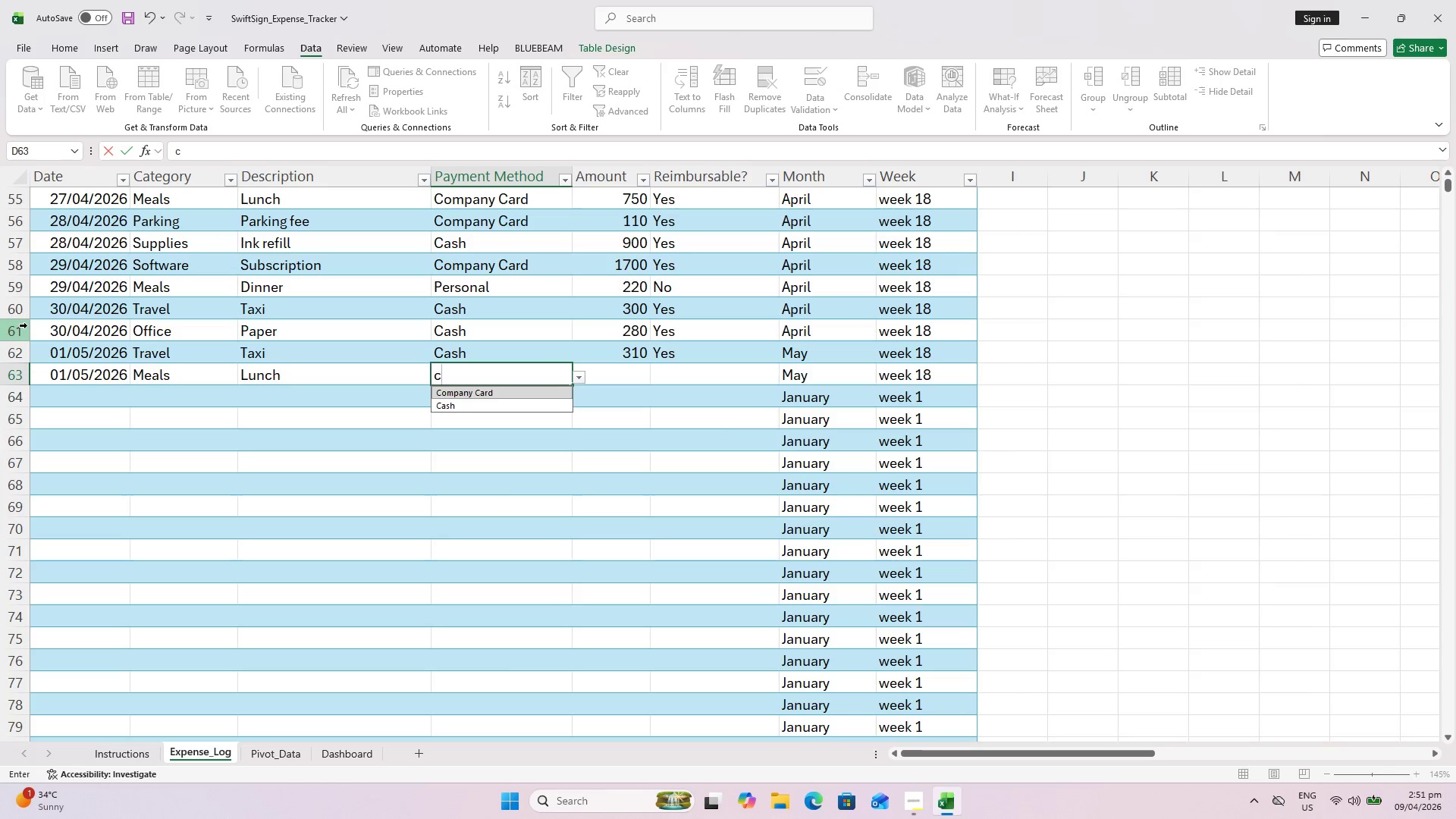 
key(ArrowRight)
 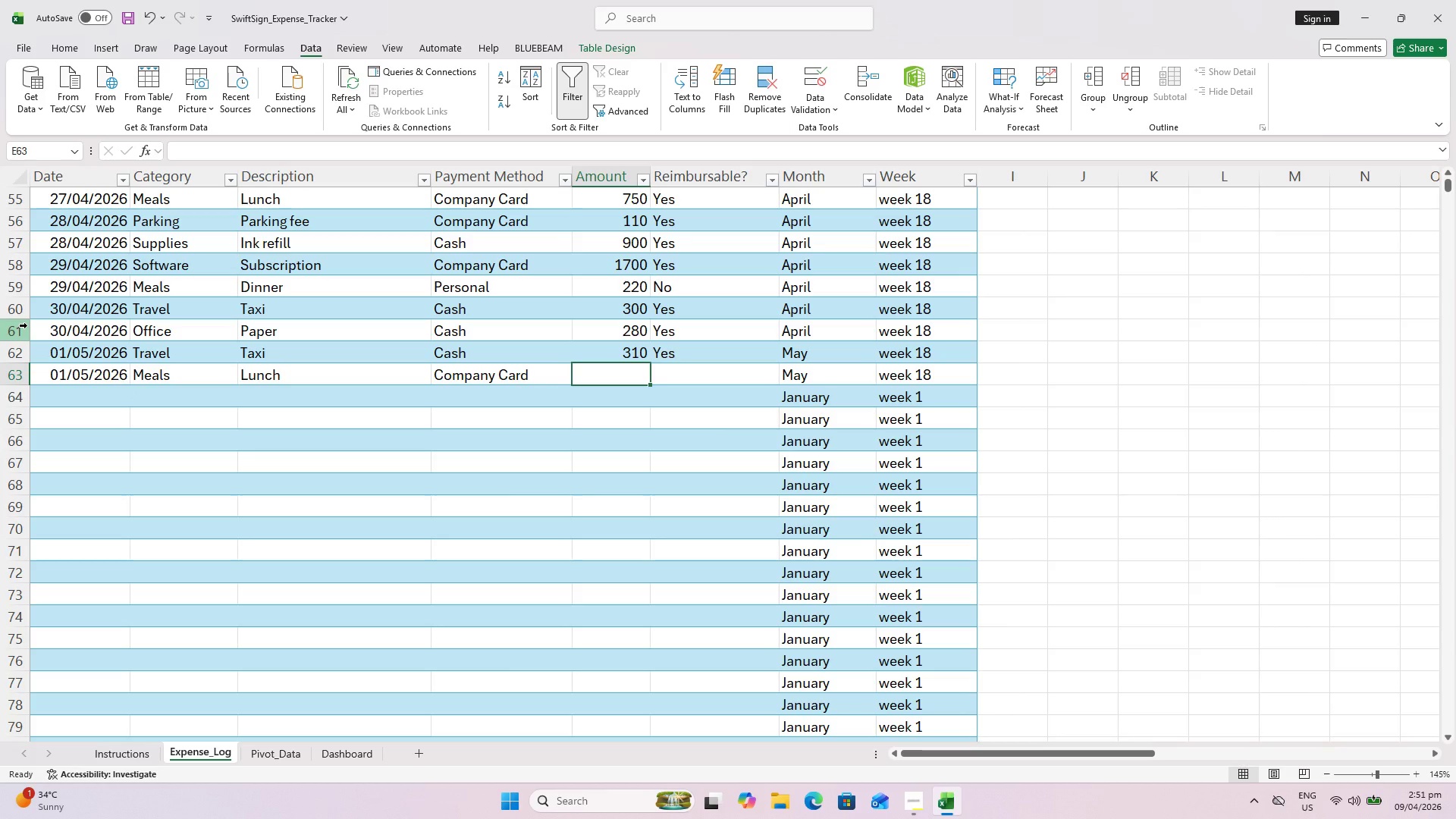 
type(820)
 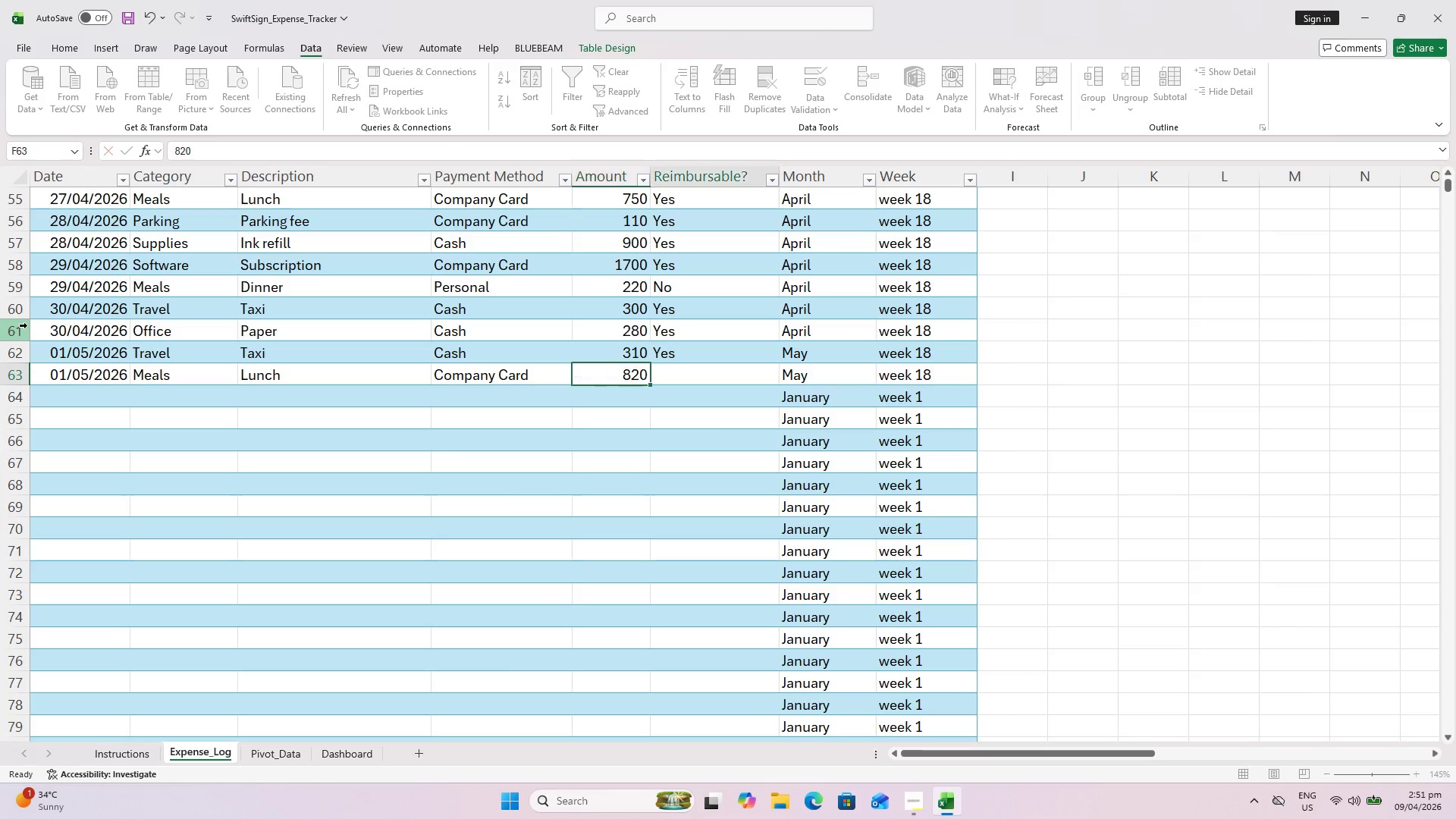 
key(ArrowRight)
 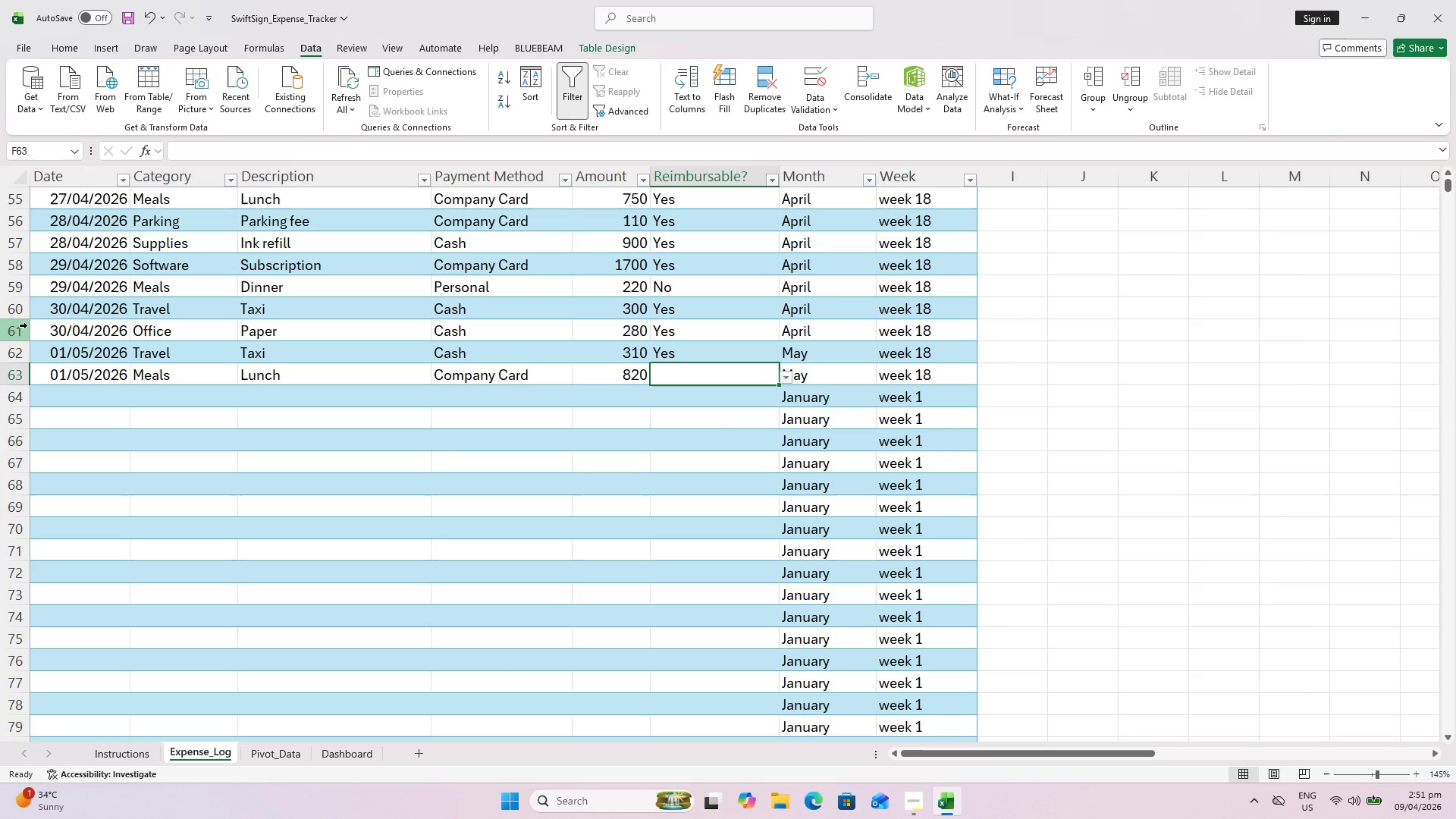 
key(Shift+ShiftLeft)
 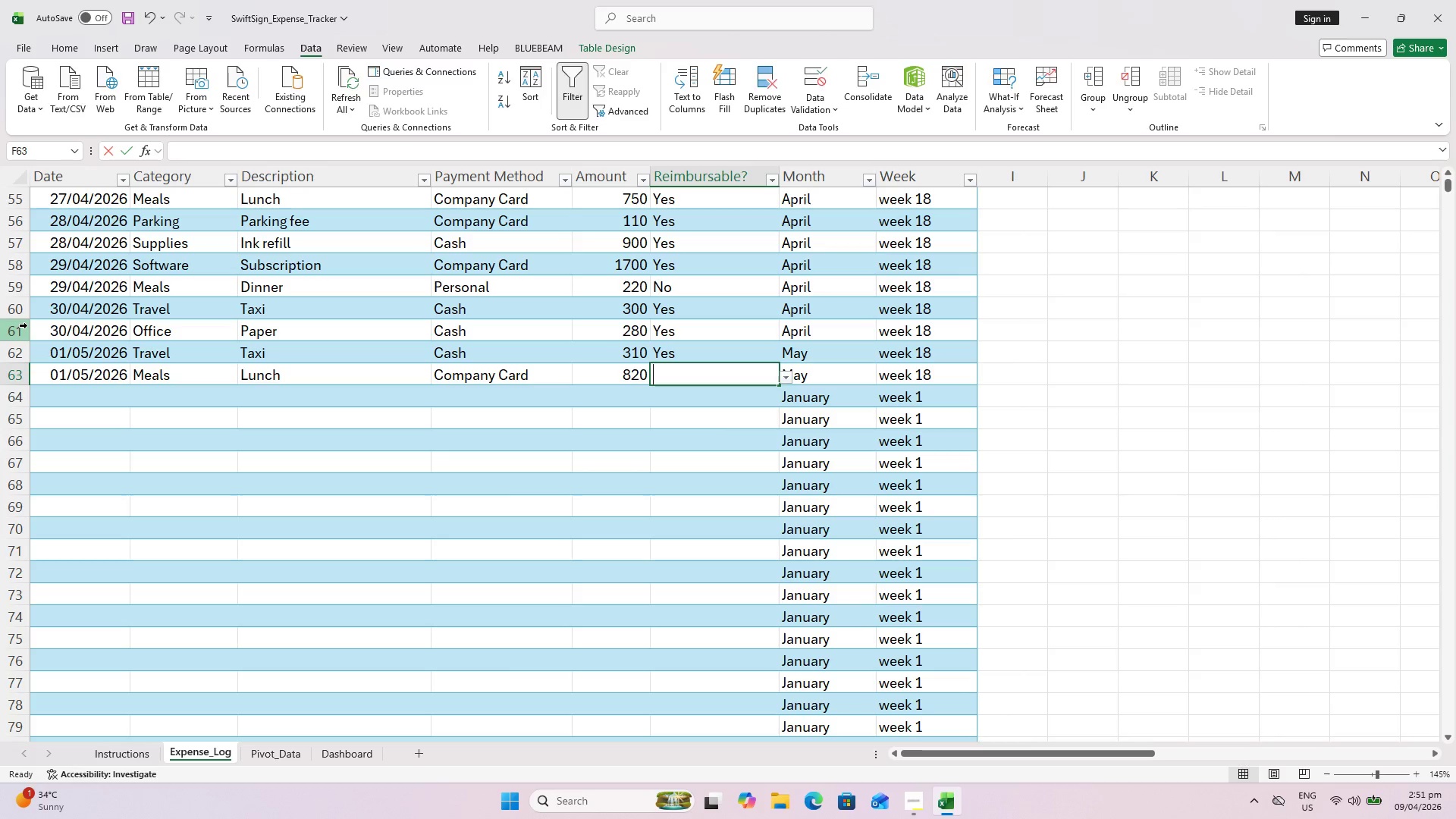 
key(Shift+Y)
 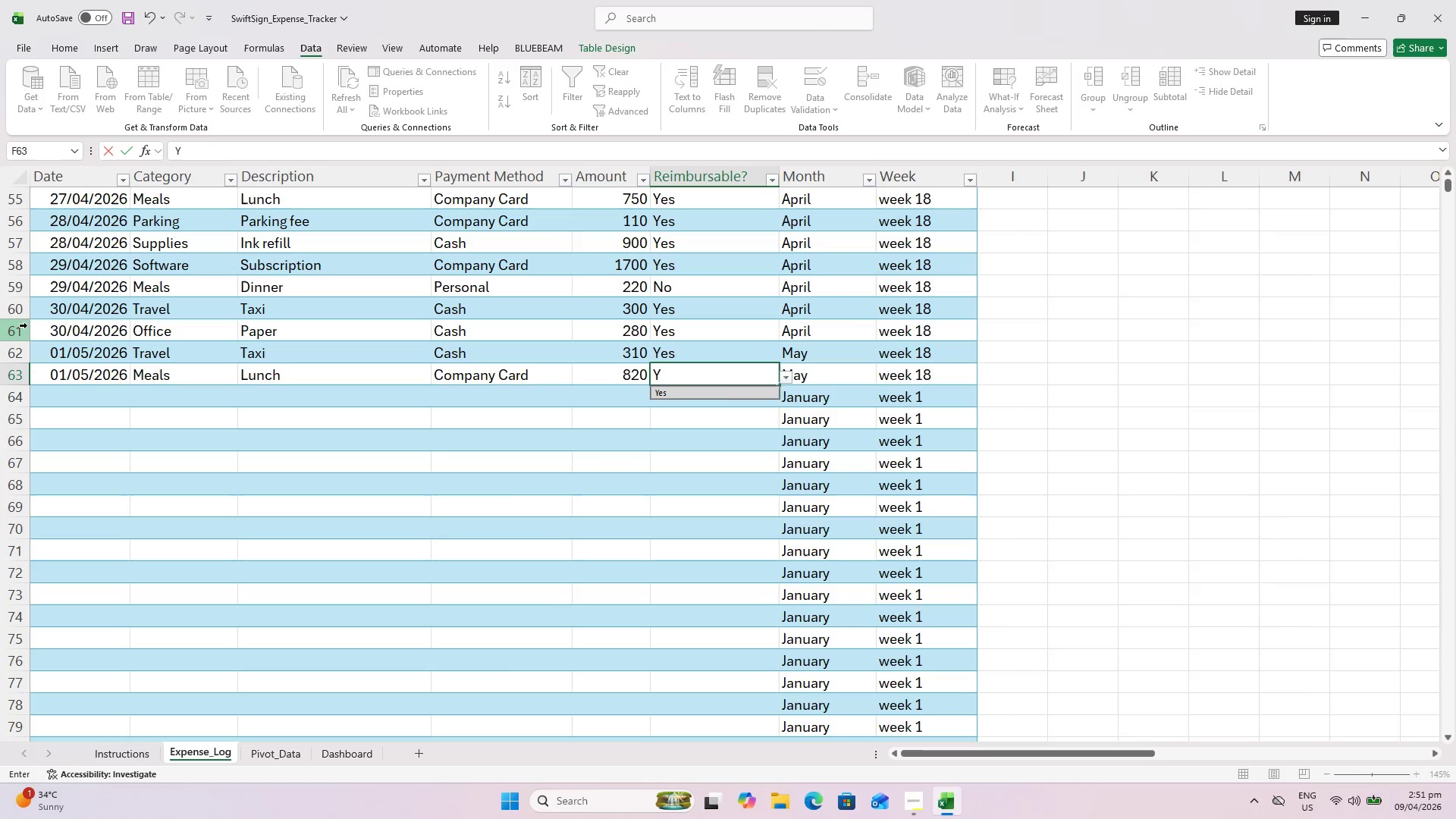 
key(ArrowDown)
 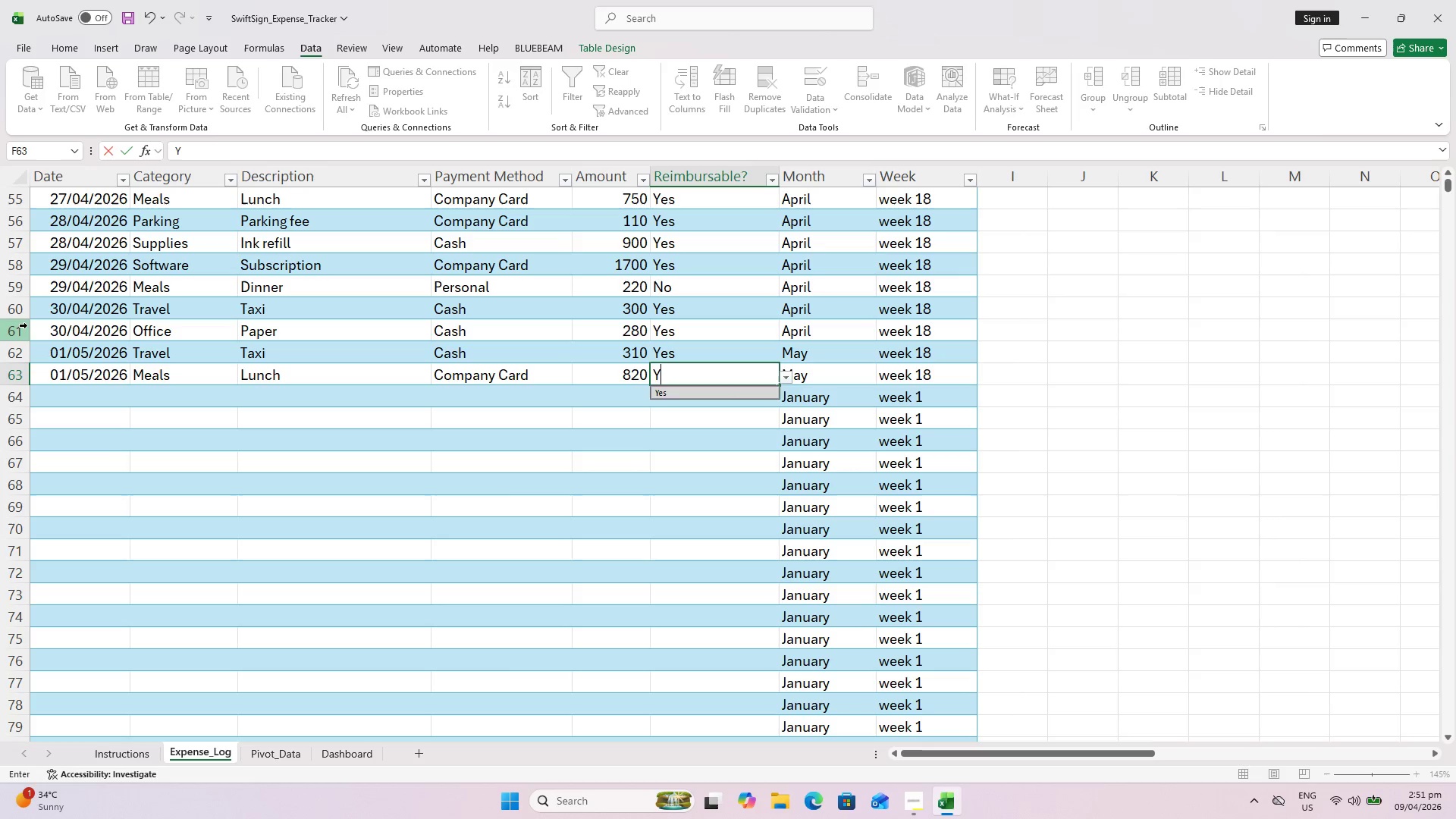 
key(Enter)
 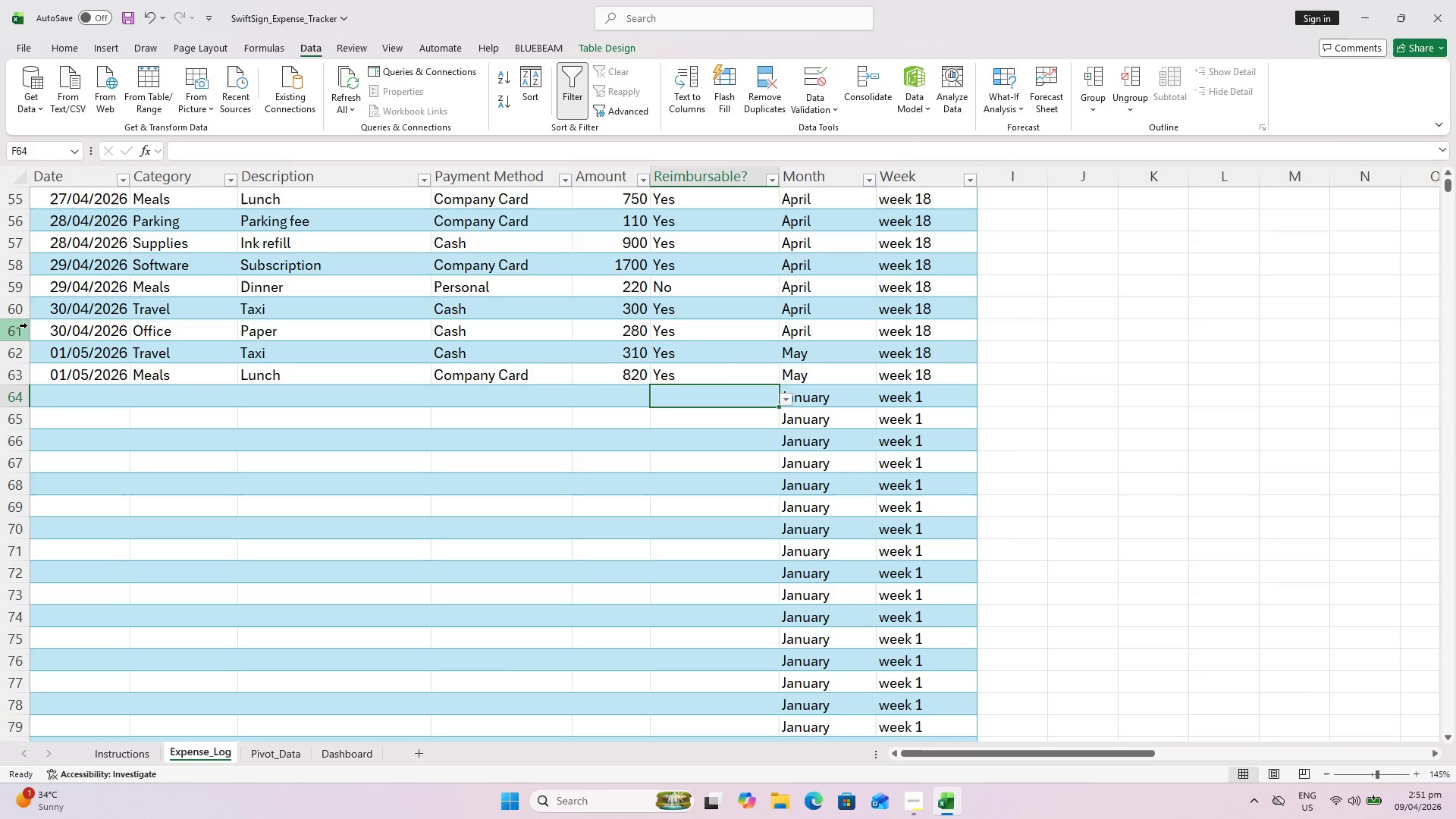 
key(Control+ControlLeft)
 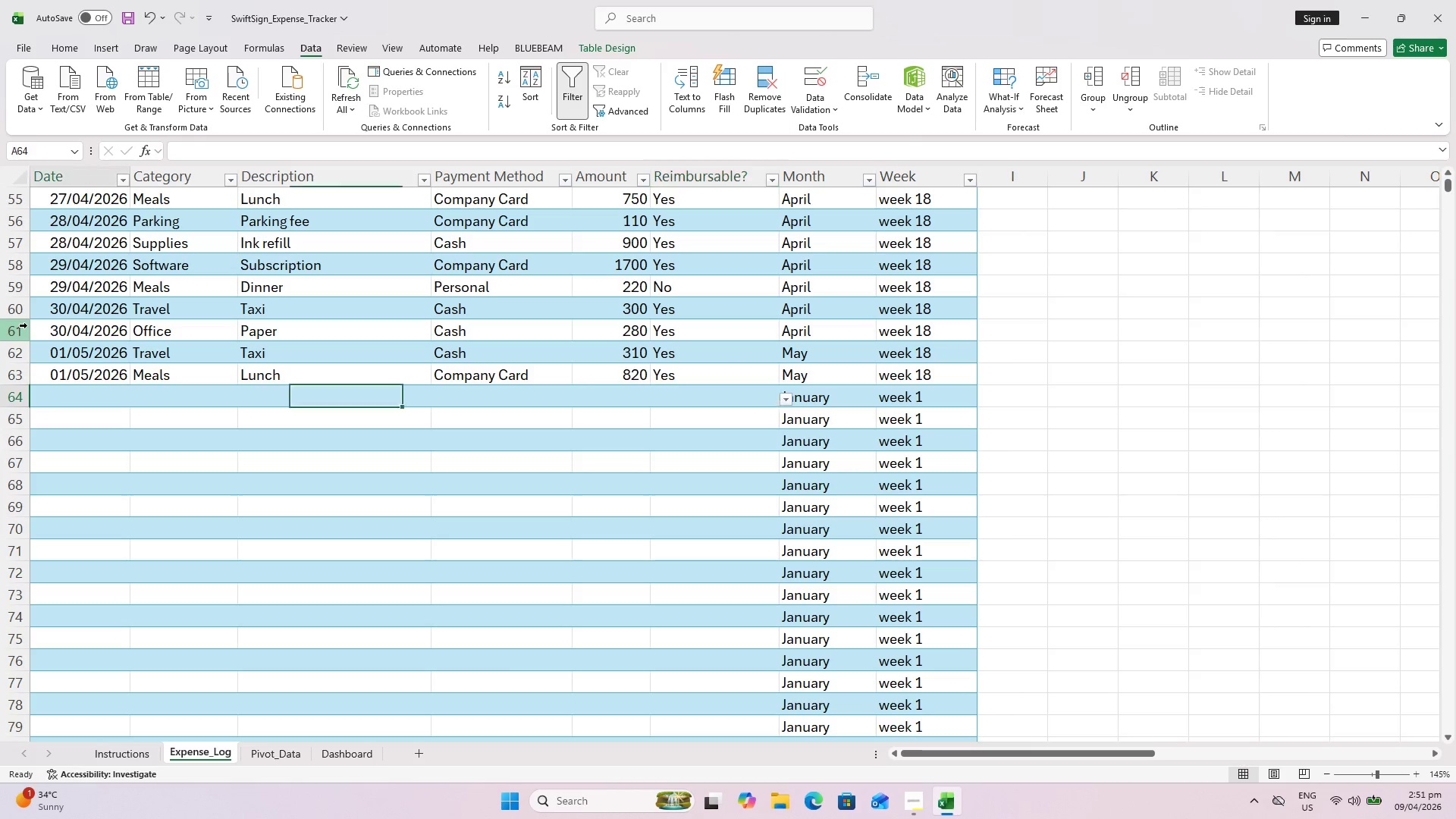 
key(Control+ArrowLeft)
 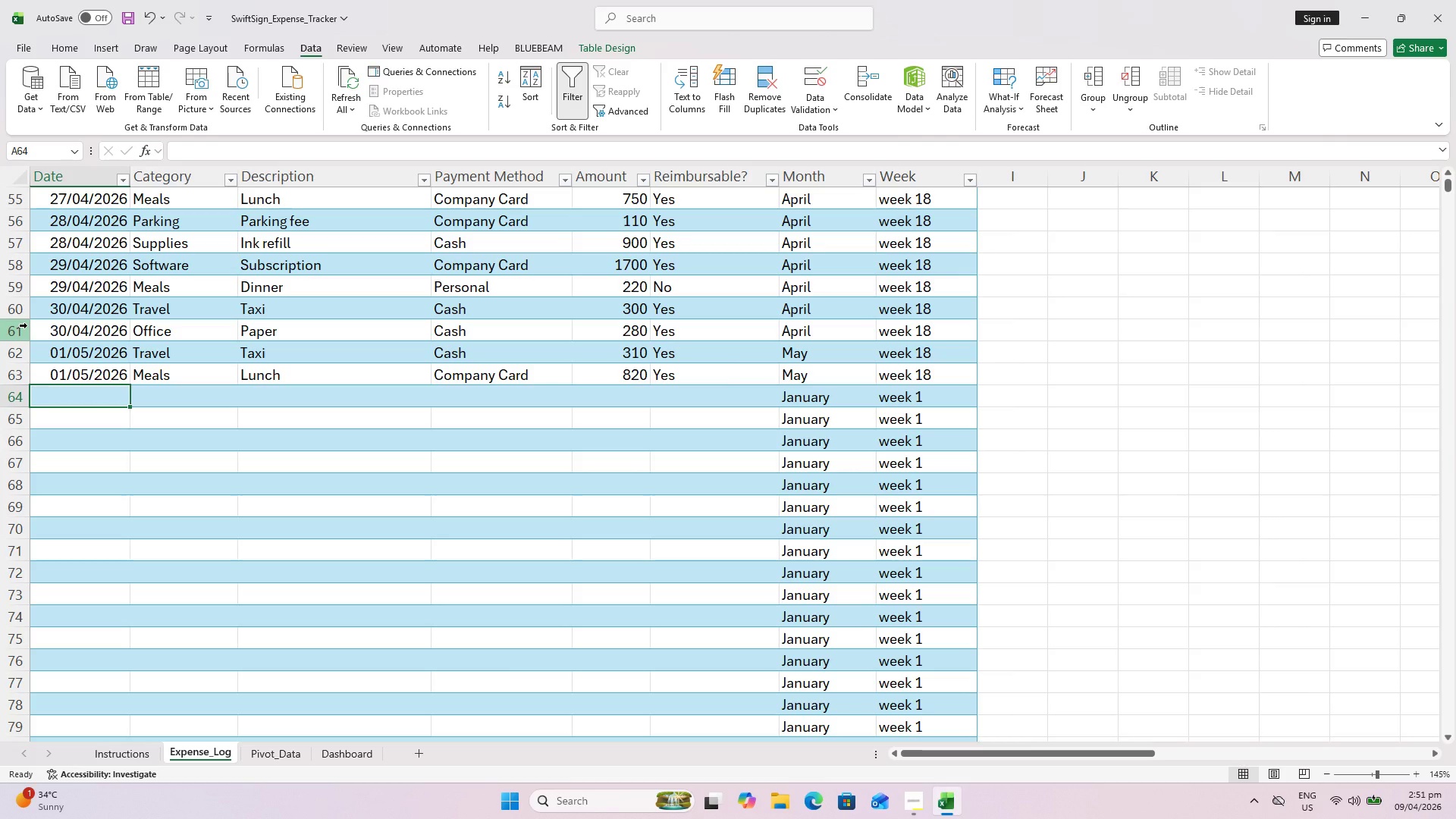 
type(2/5/26)
 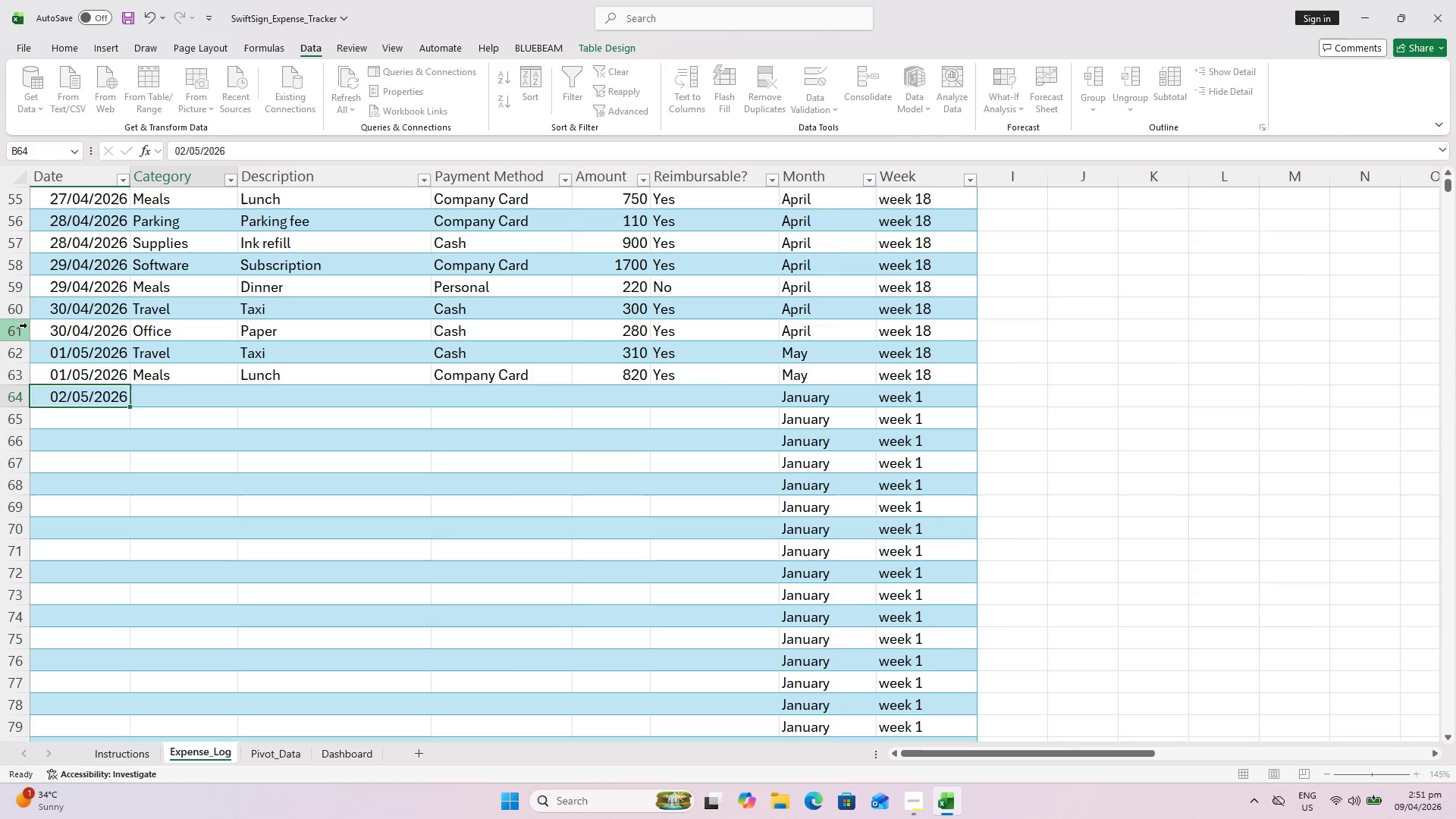 
key(ArrowRight)
 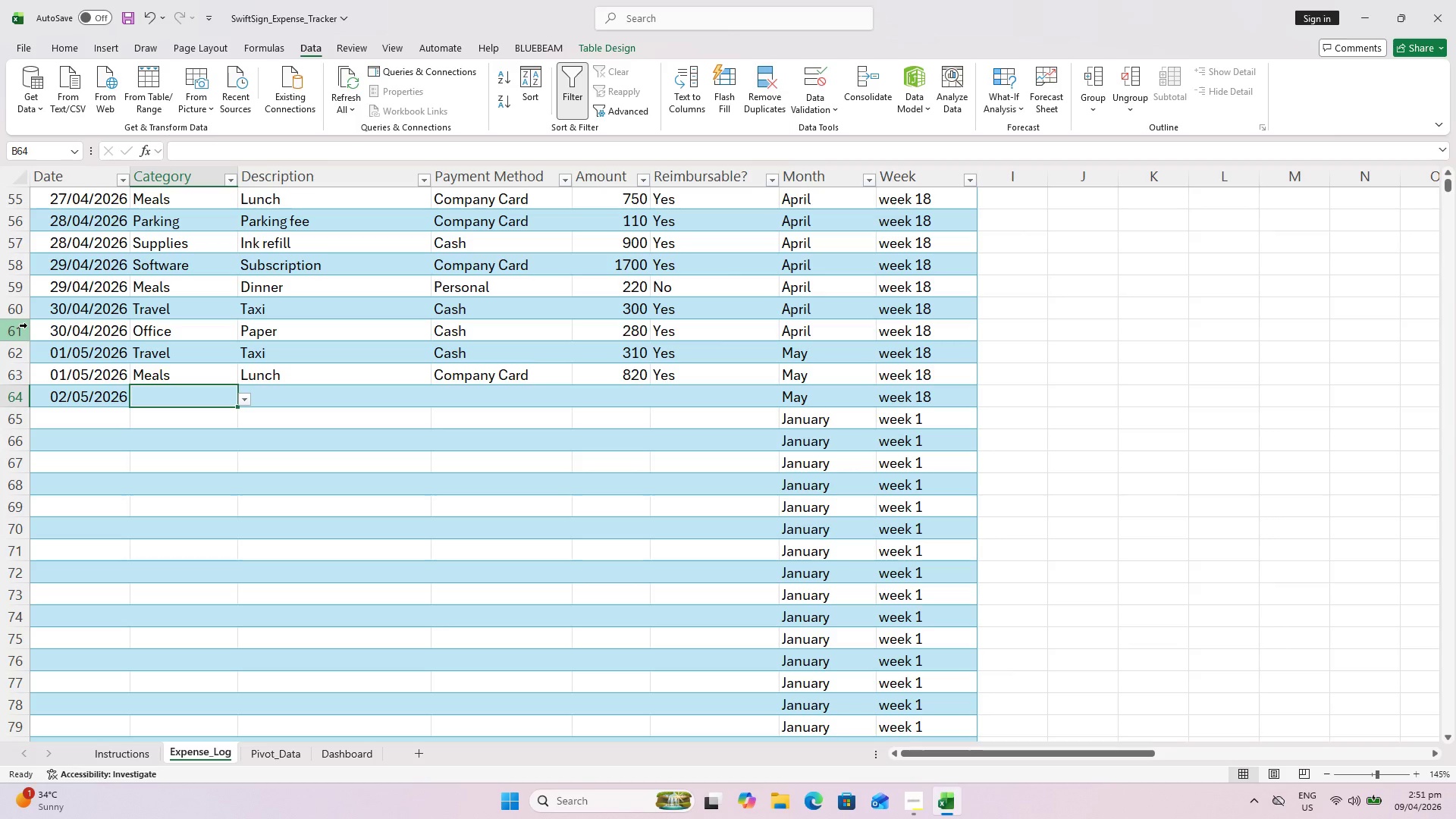 
key(Shift+ShiftLeft)
 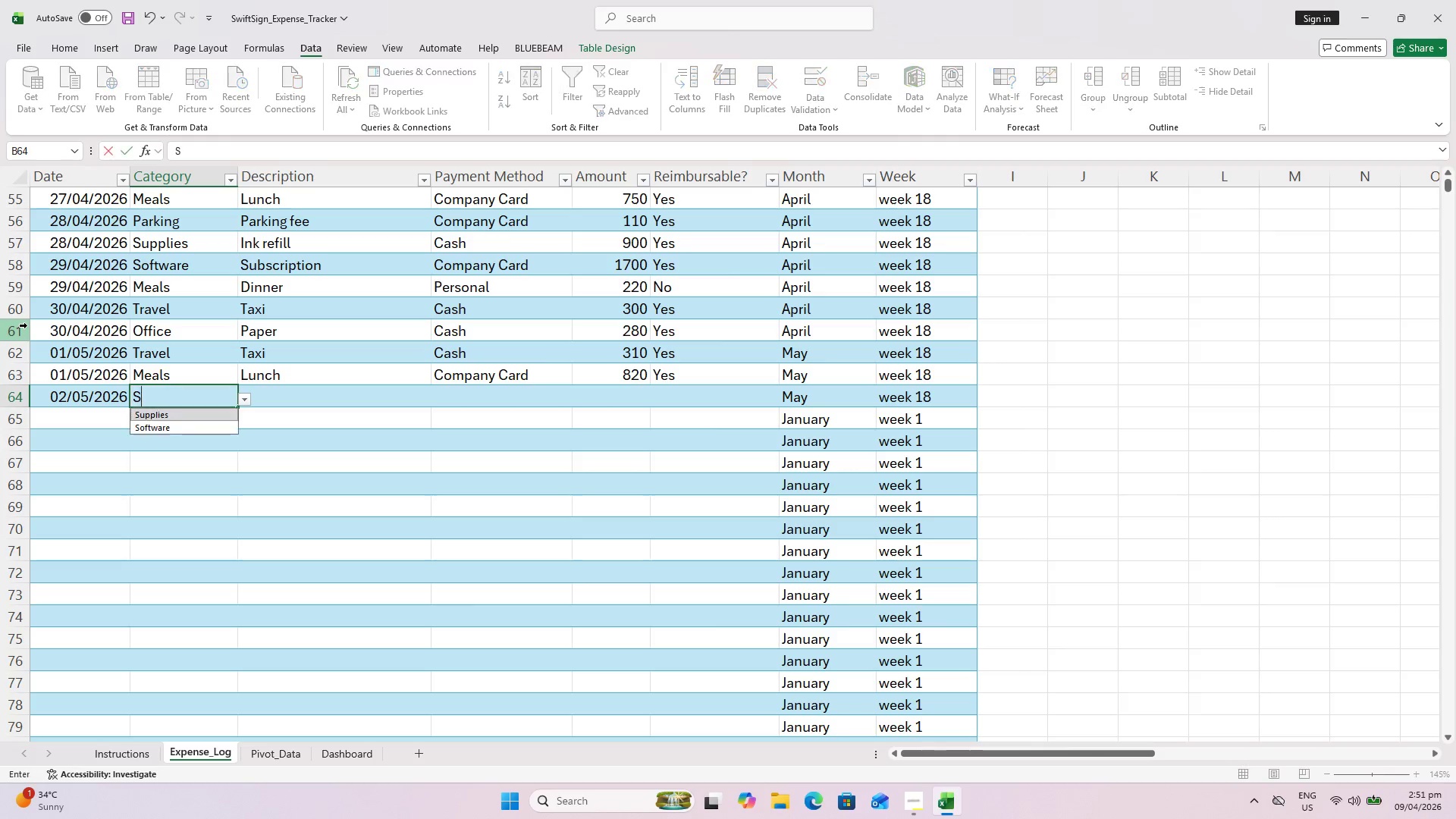 
key(Shift+S)
 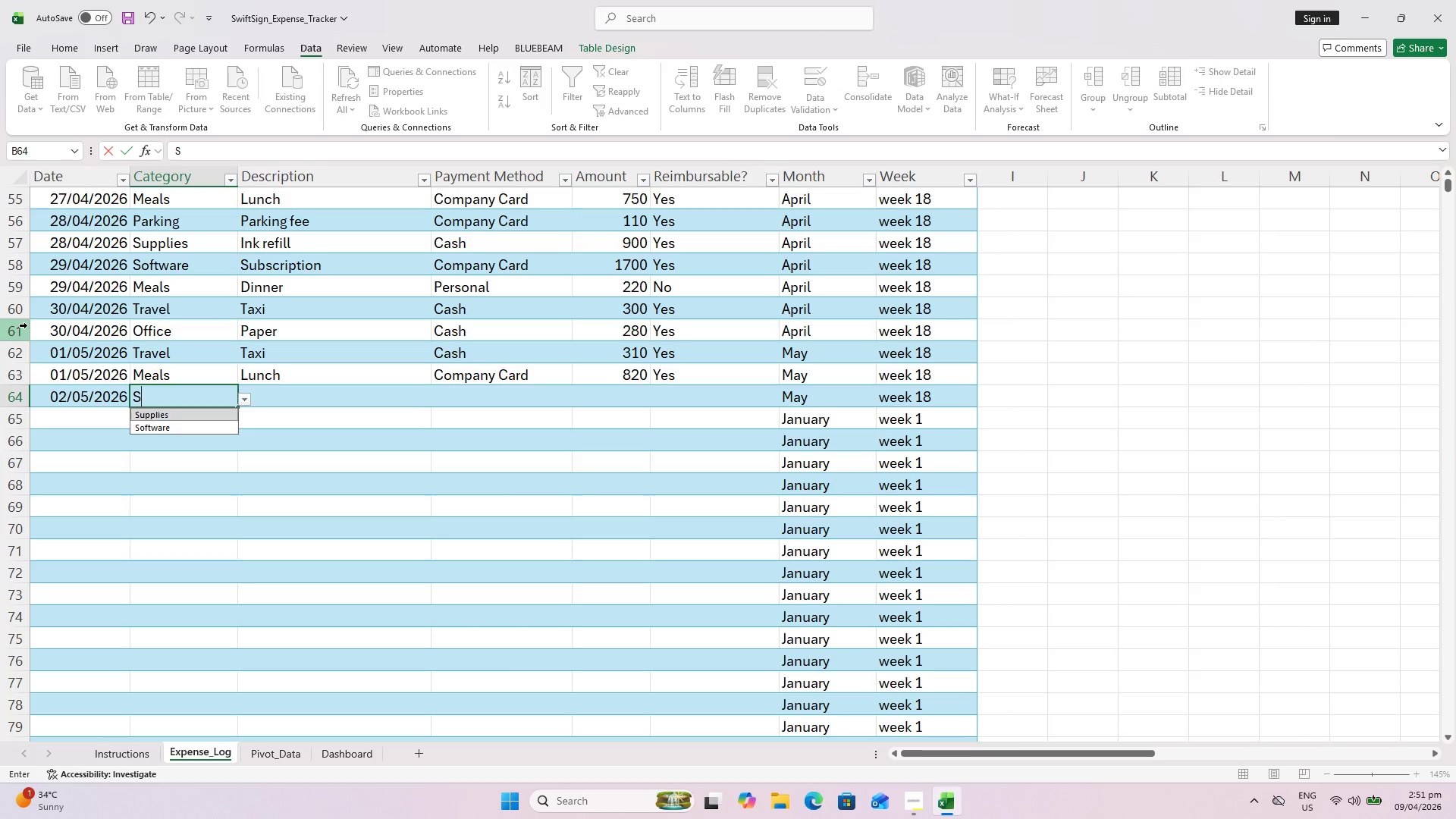 
key(ArrowRight)
 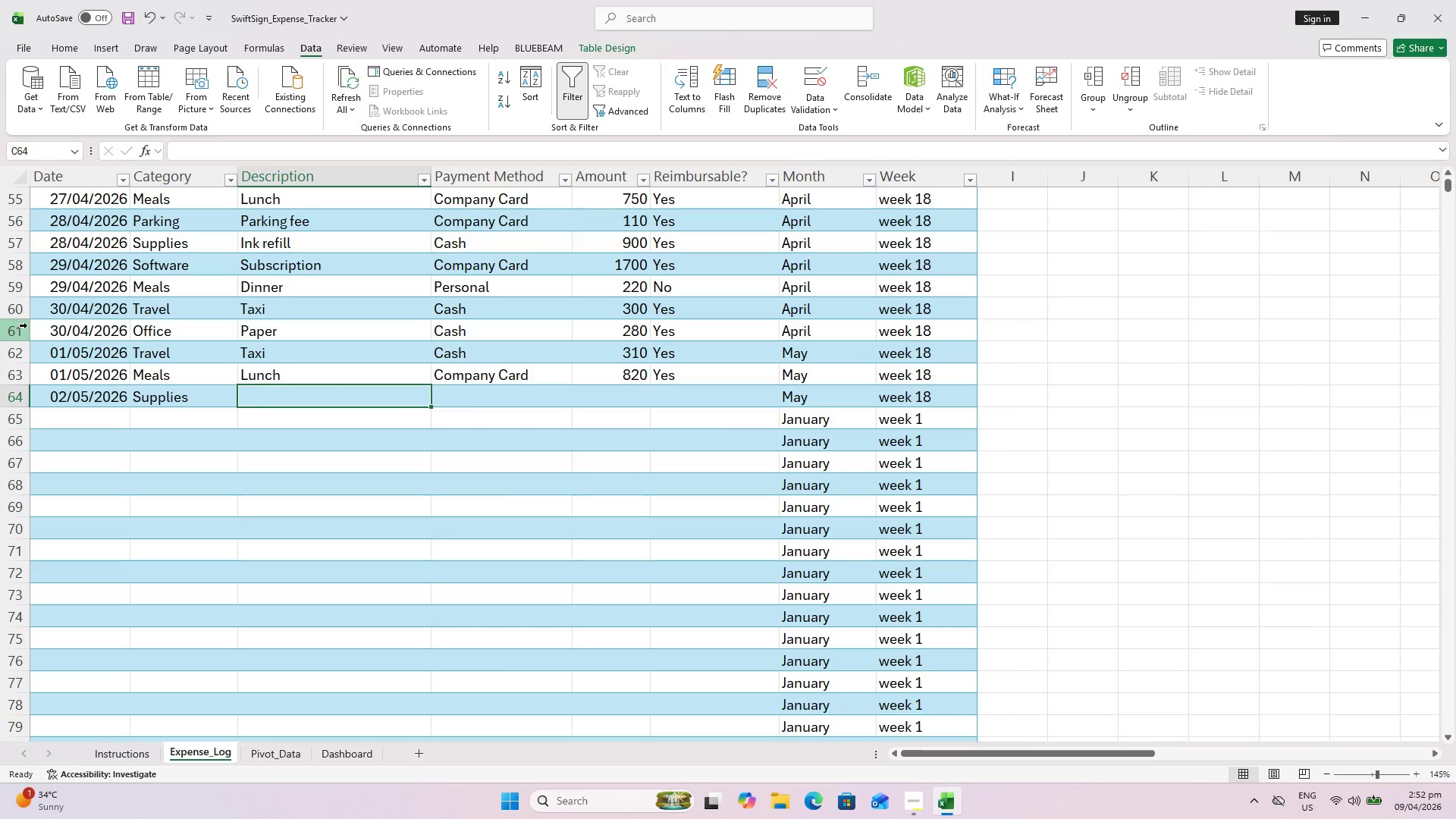 
type(In)
 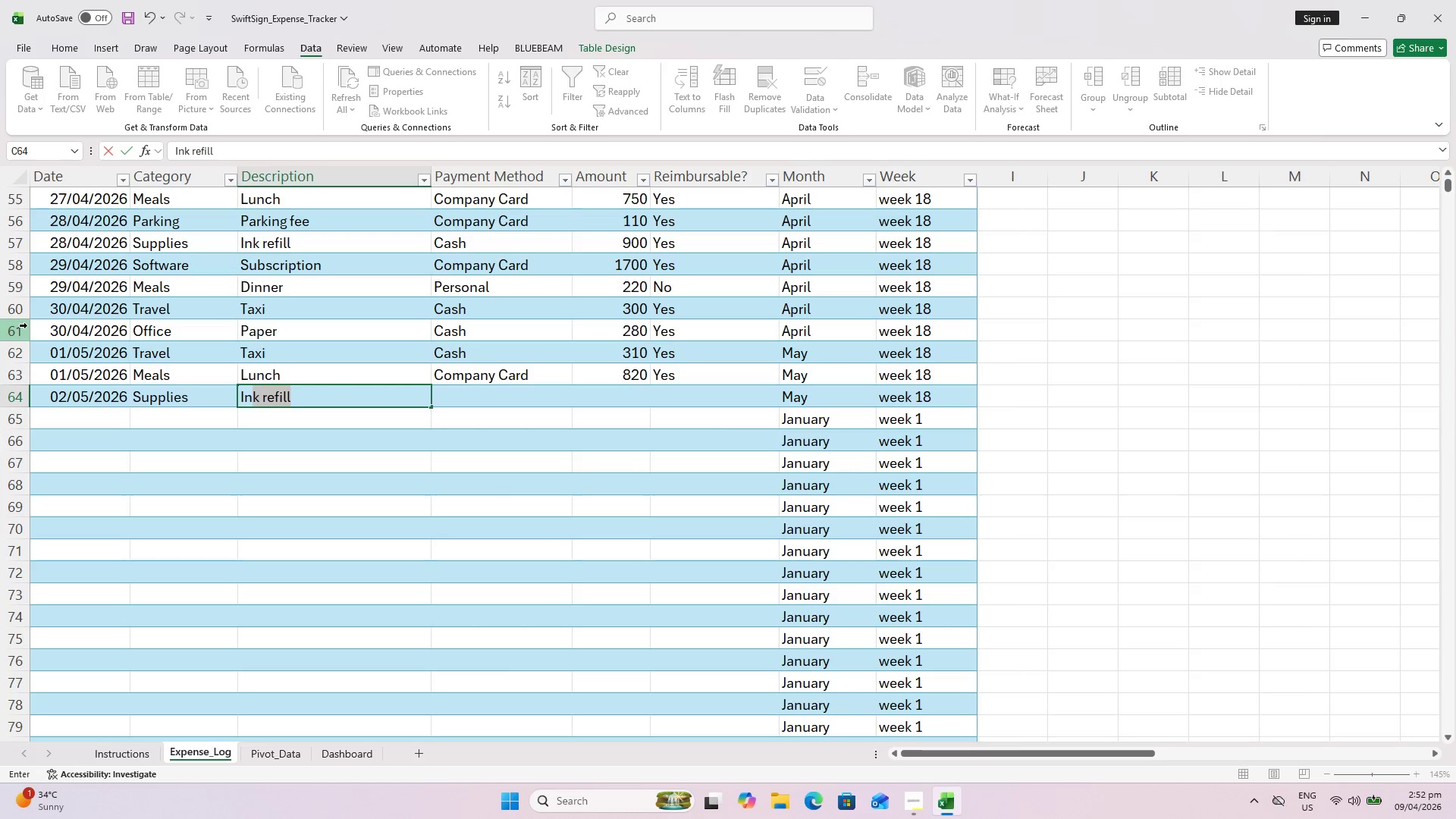 
key(ArrowRight)
 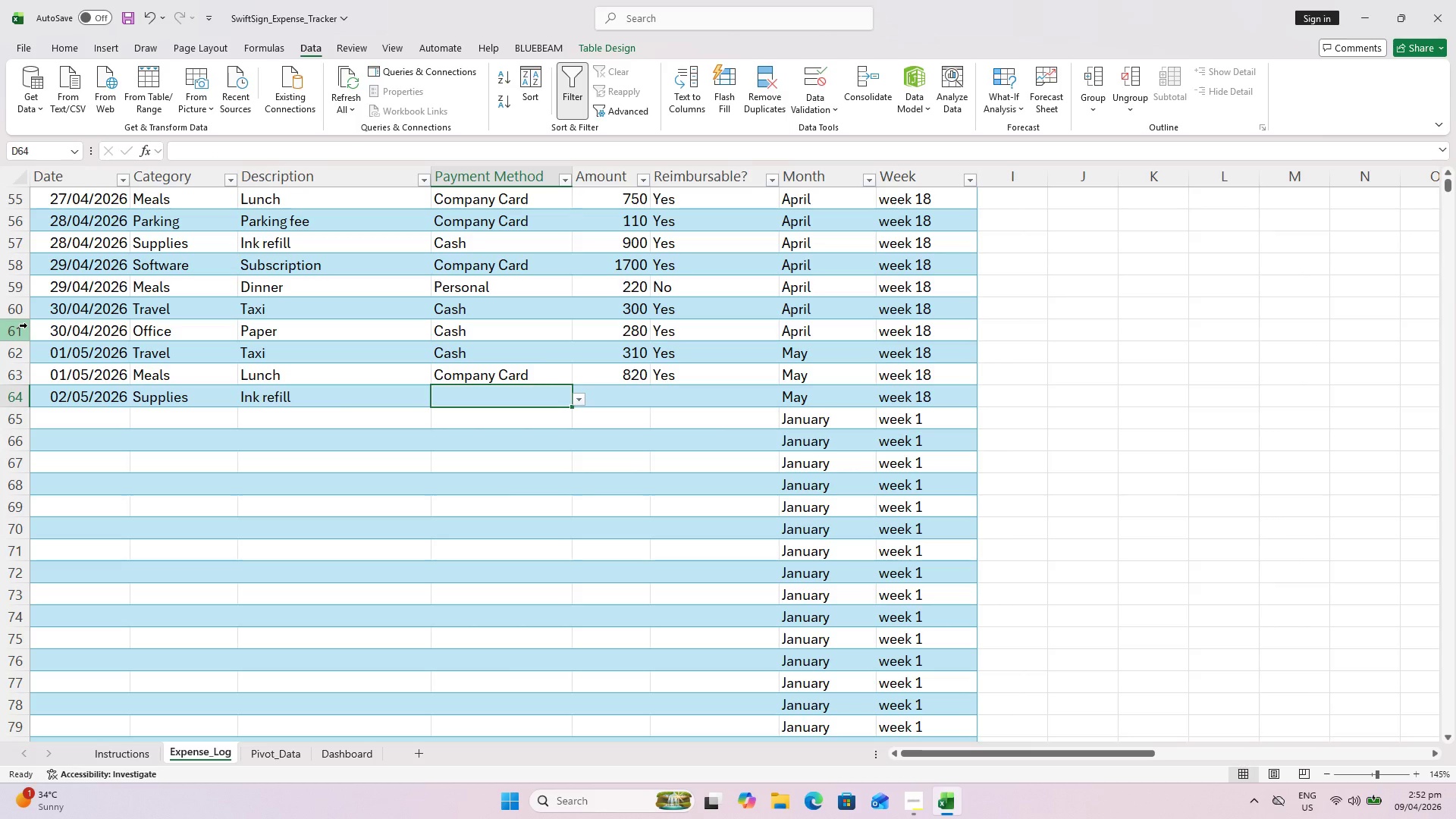 
key(Shift+ShiftLeft)
 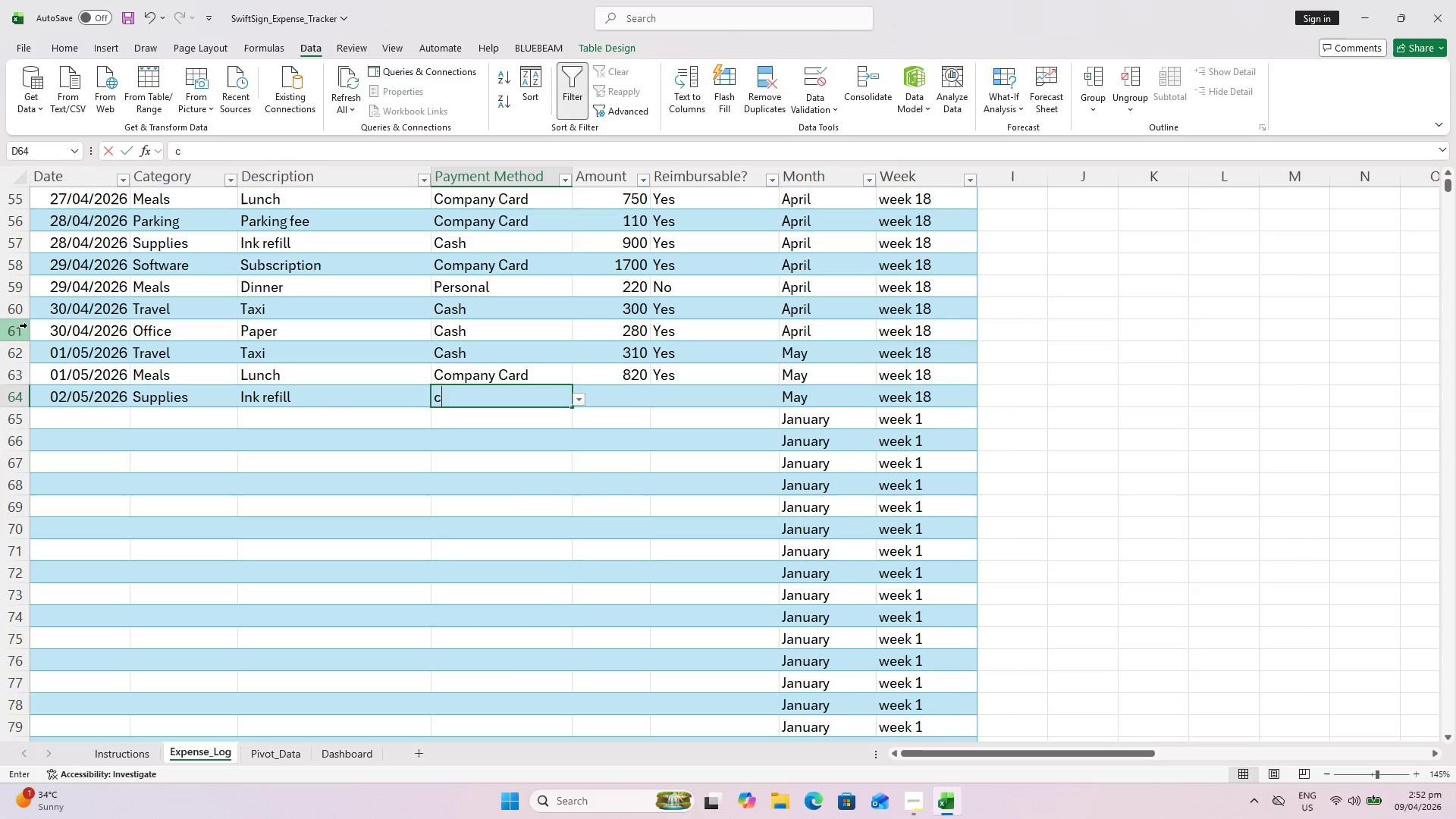 
key(C)
 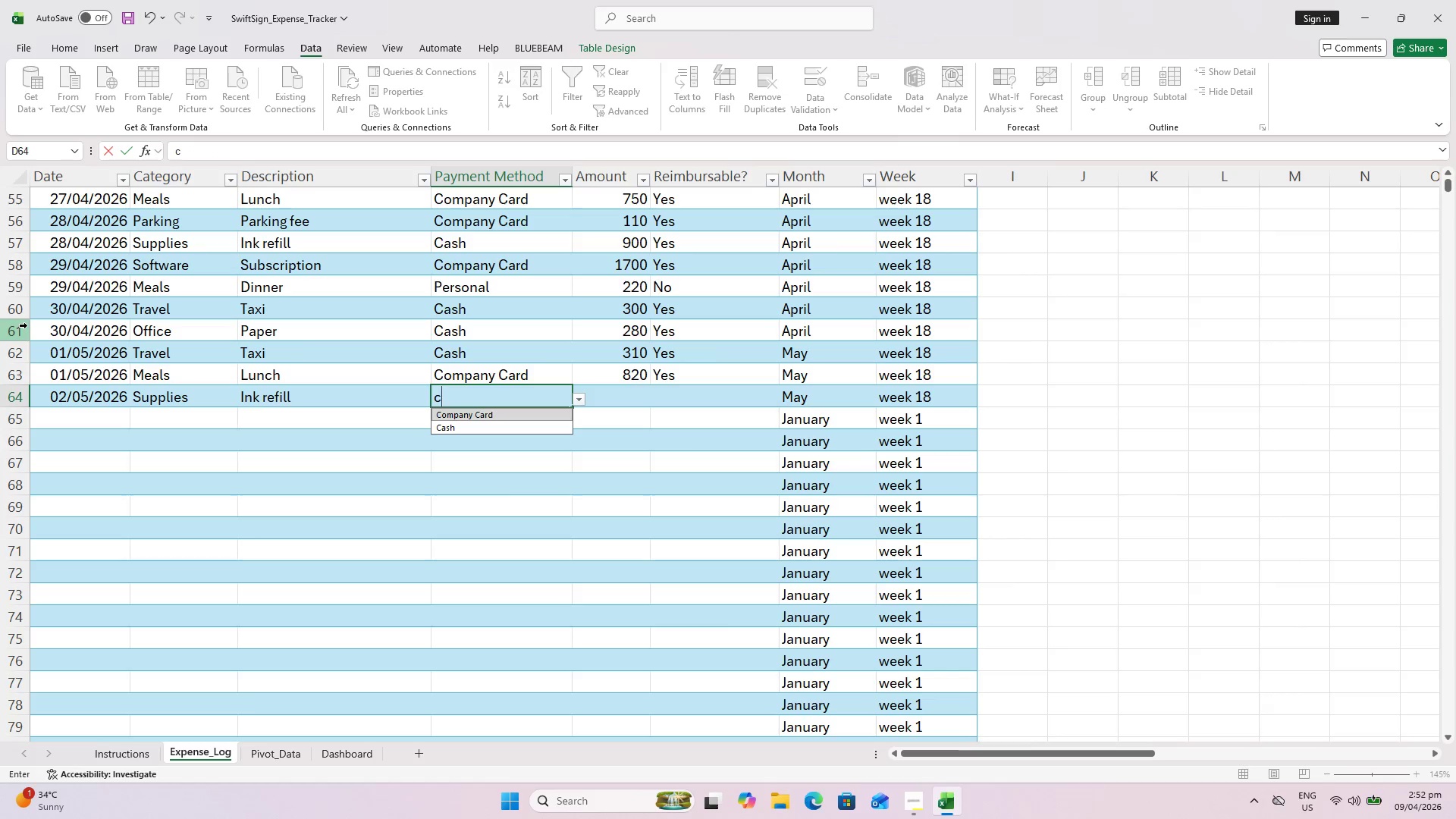 
key(ArrowDown)
 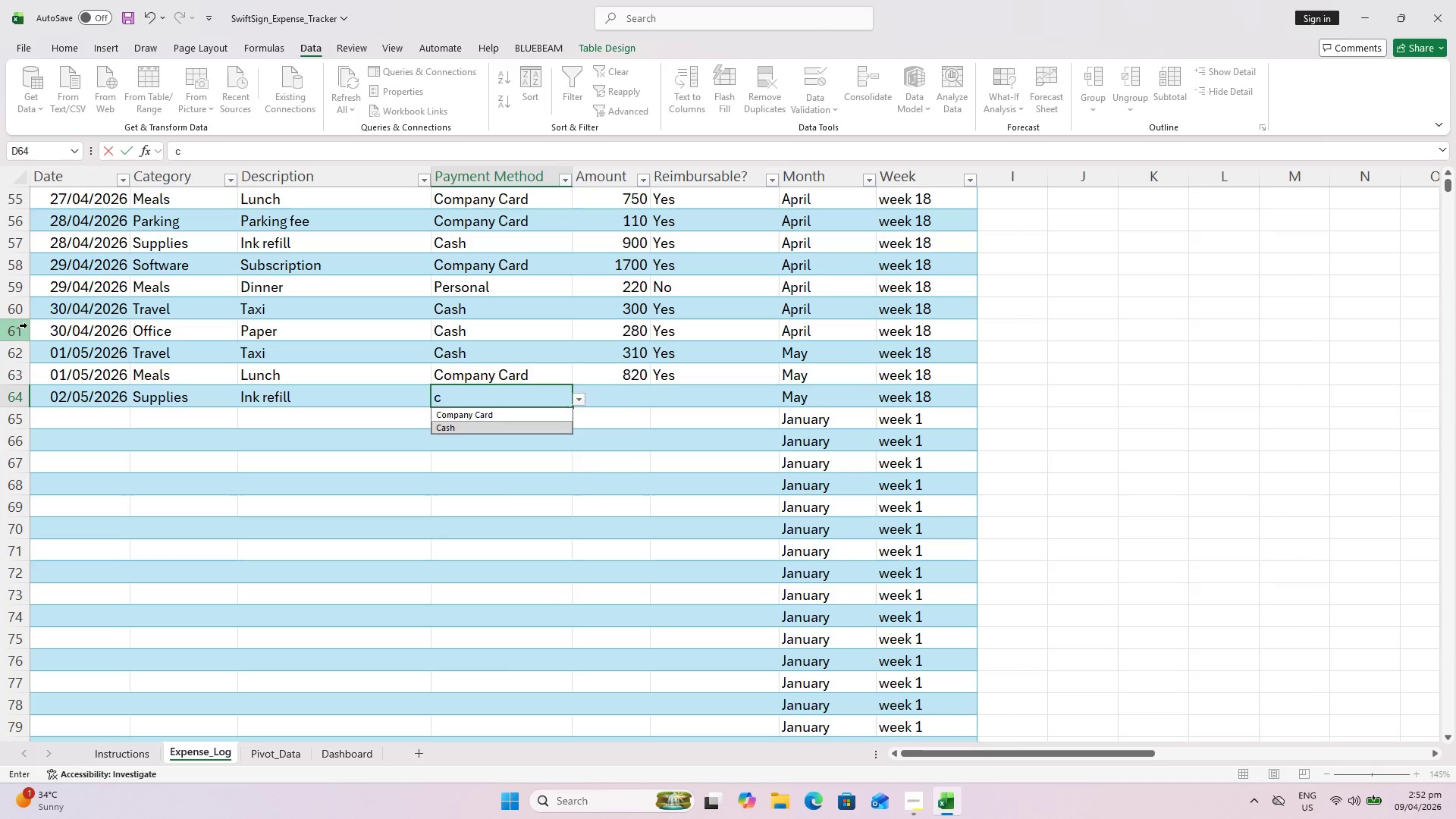 
key(ArrowRight)
 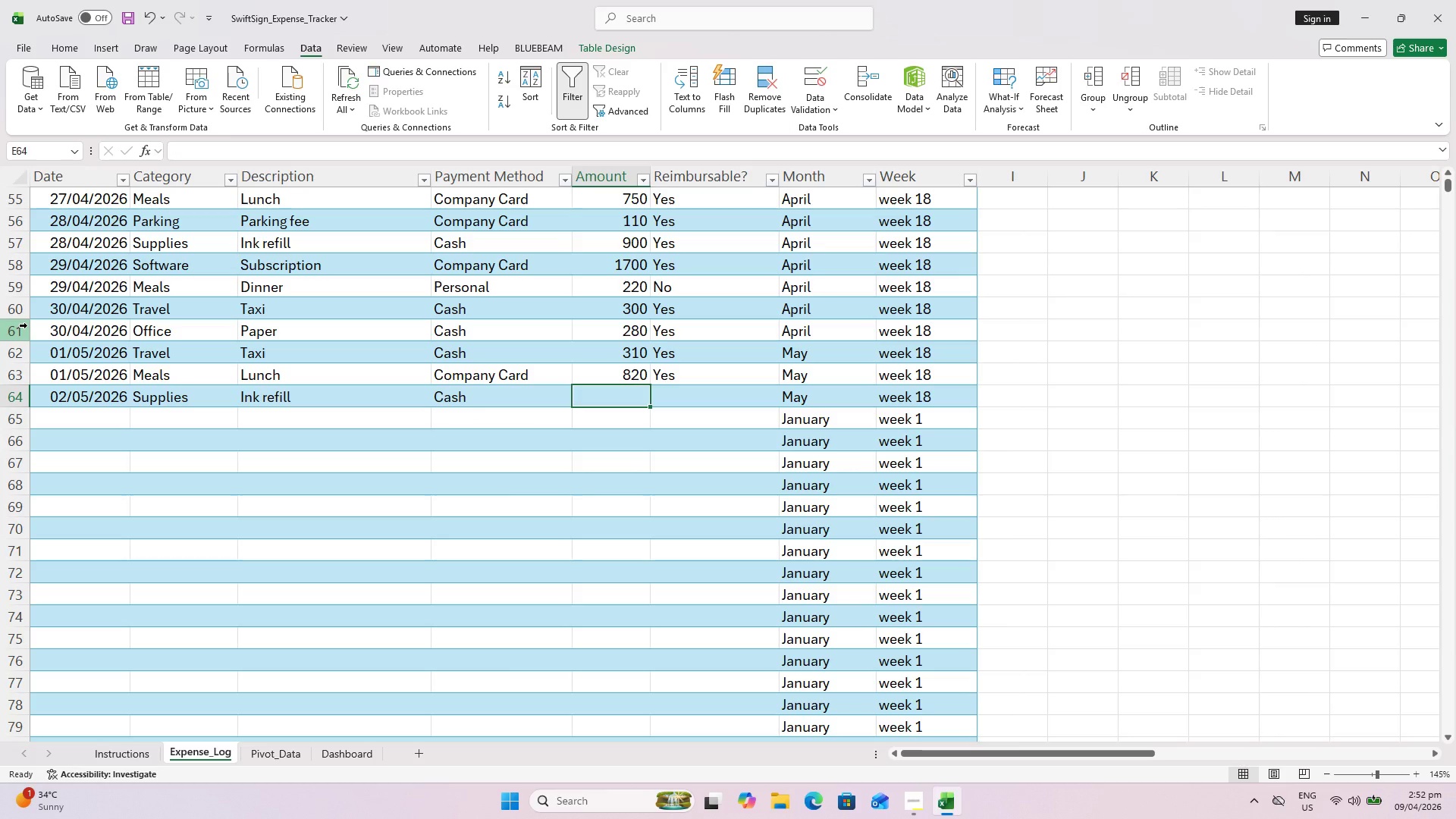 
type(950)
 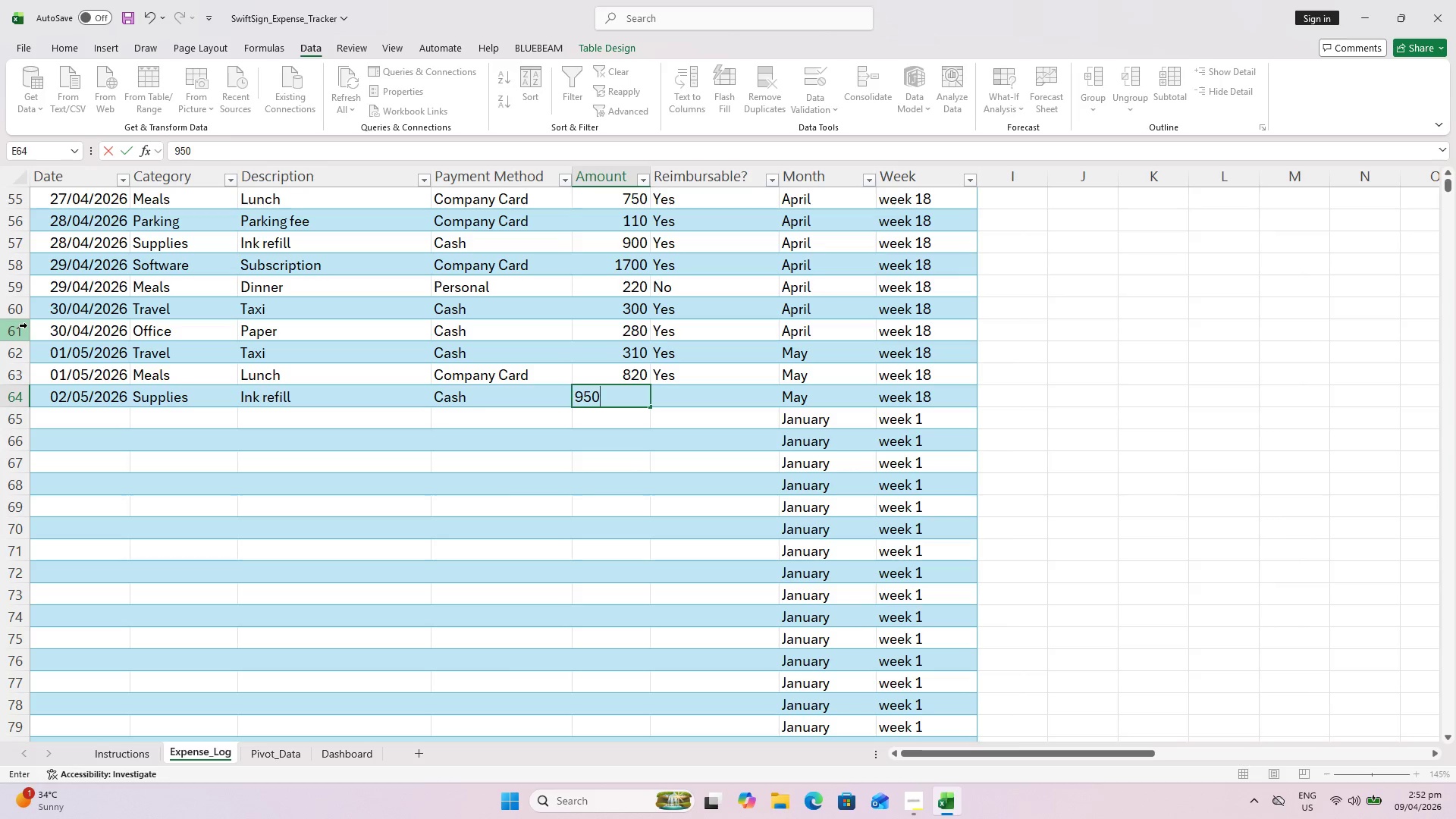 
key(ArrowRight)
 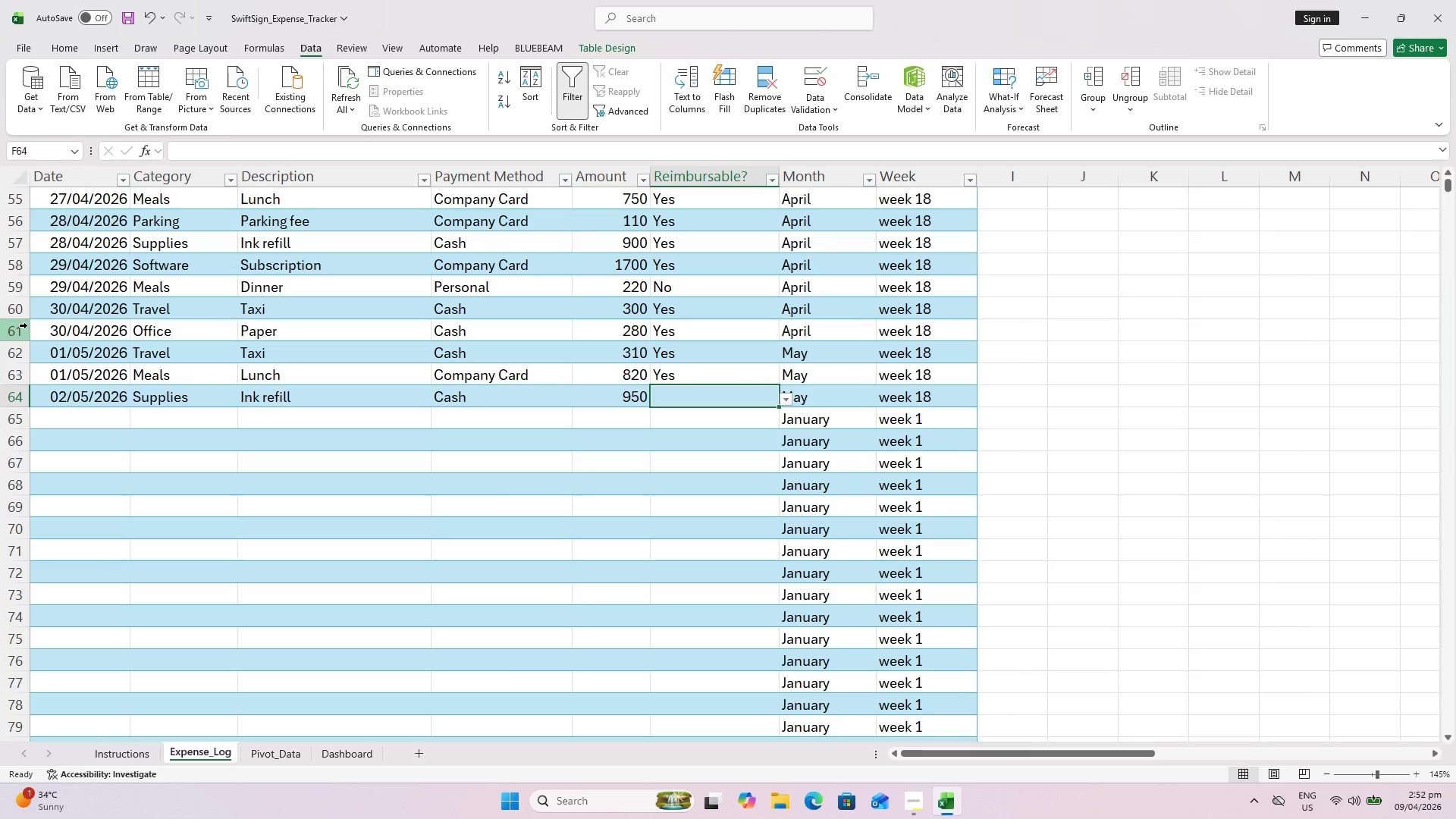 
key(Y)
 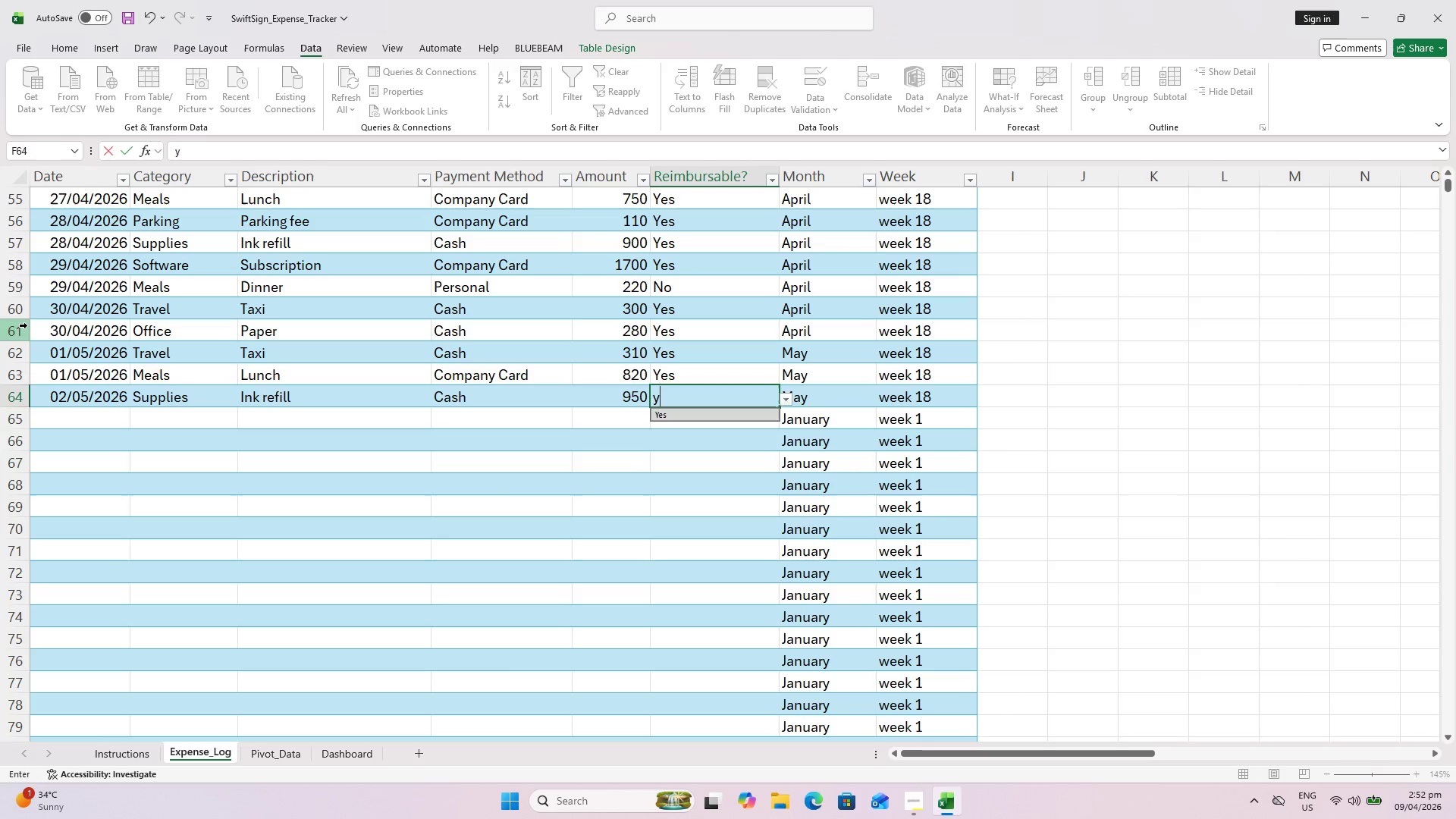 
key(Enter)
 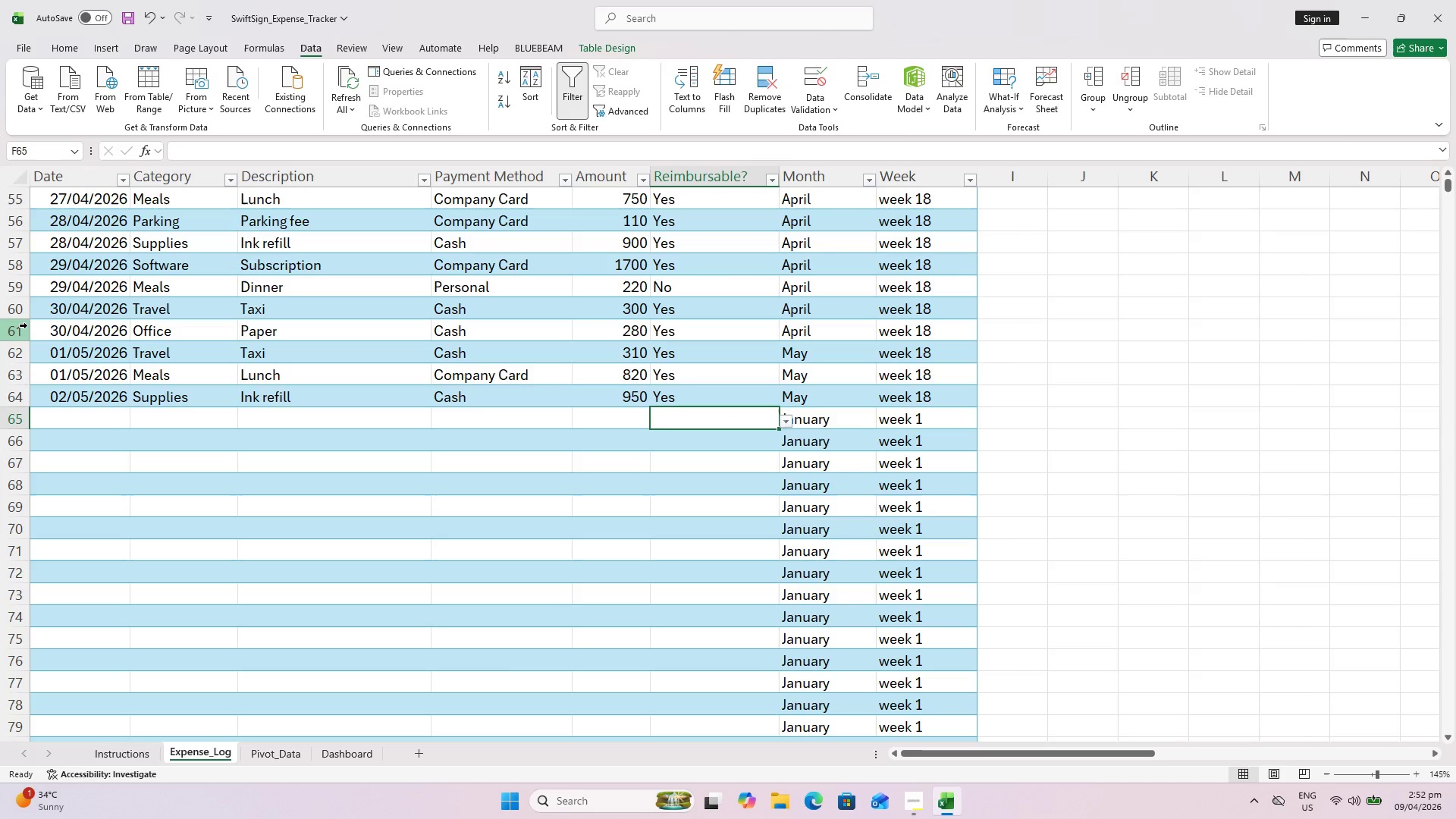 
key(Control+ArrowLeft)
 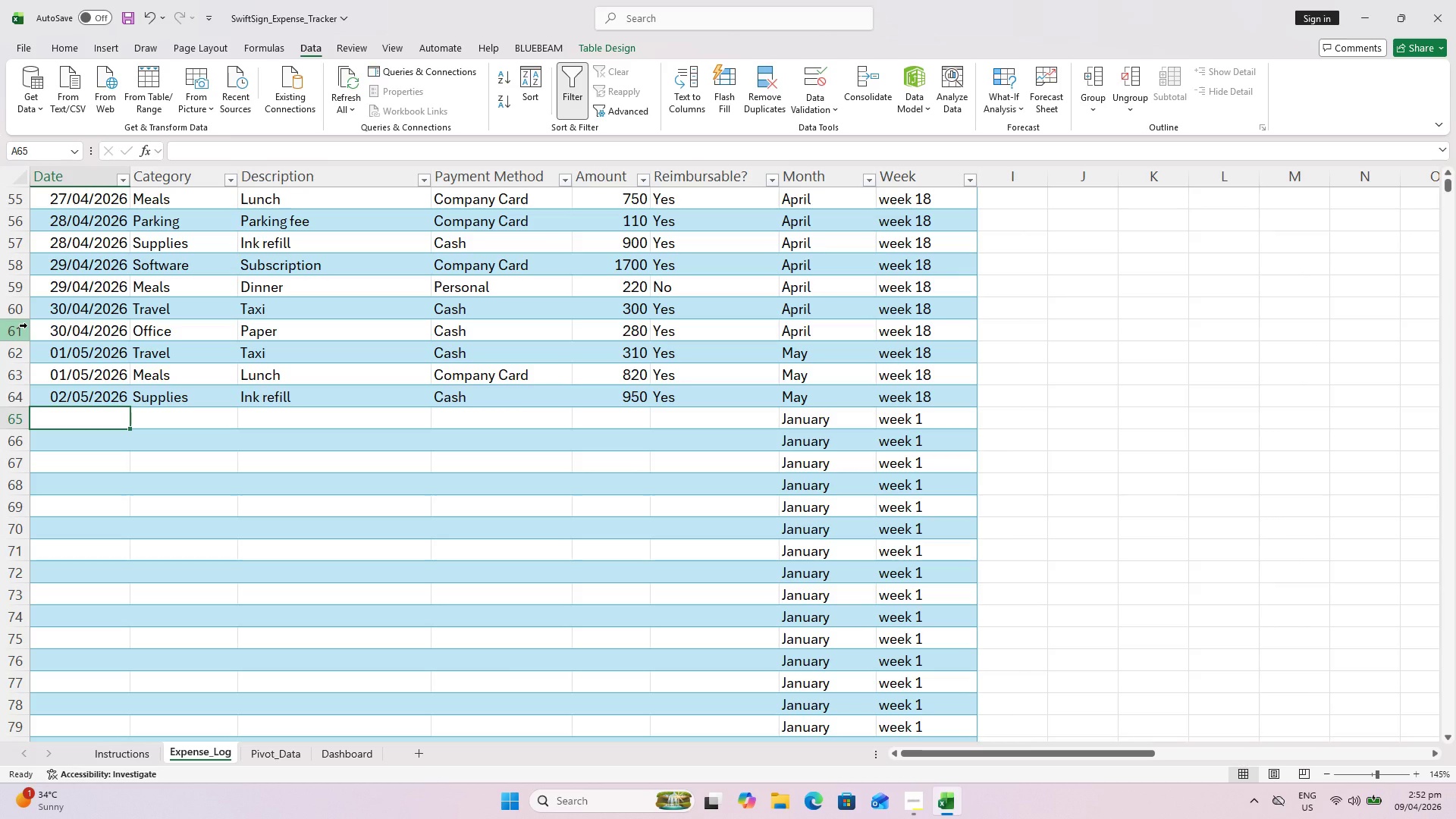 
type(2/5/26)
 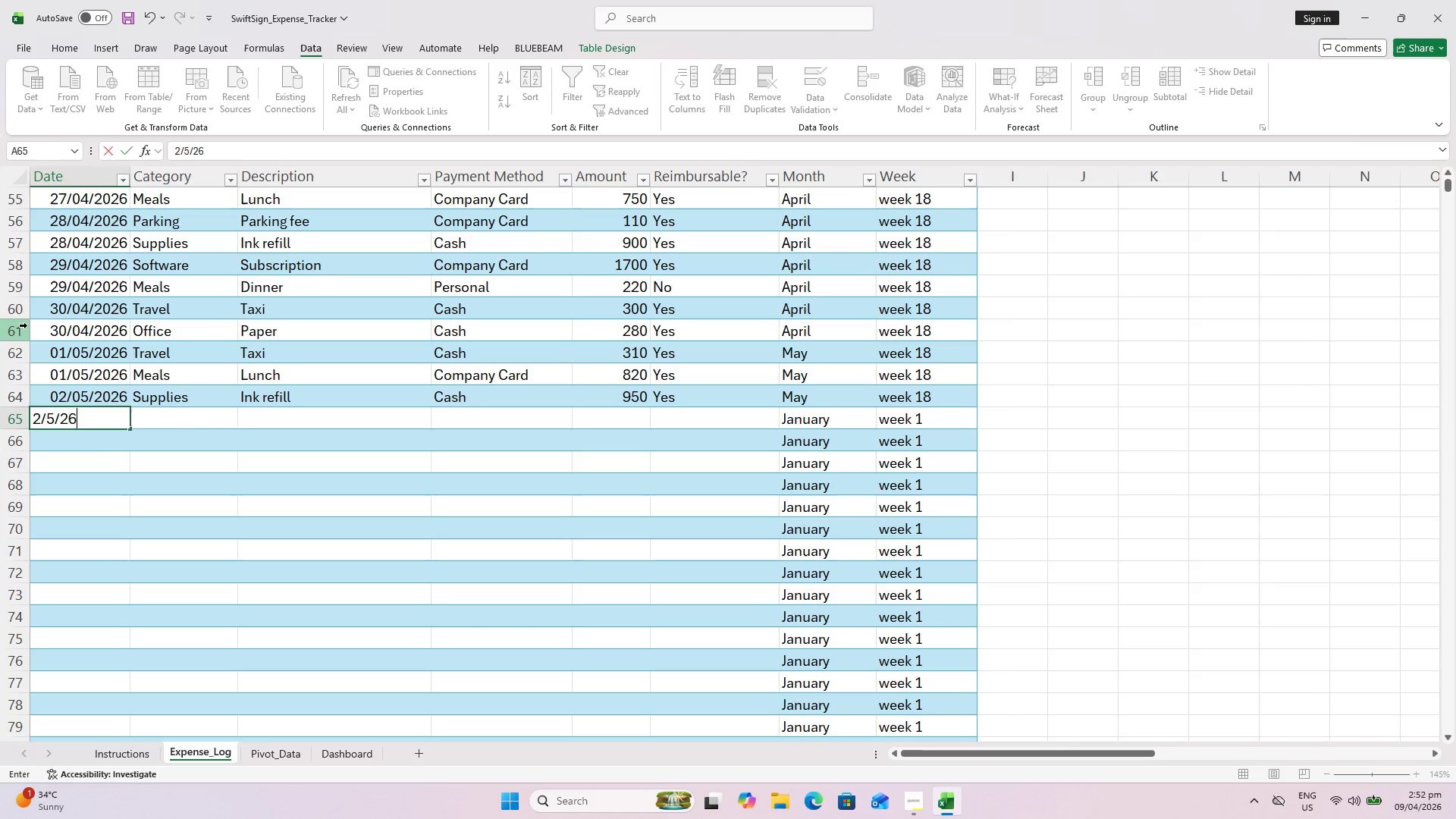 
key(ArrowRight)
 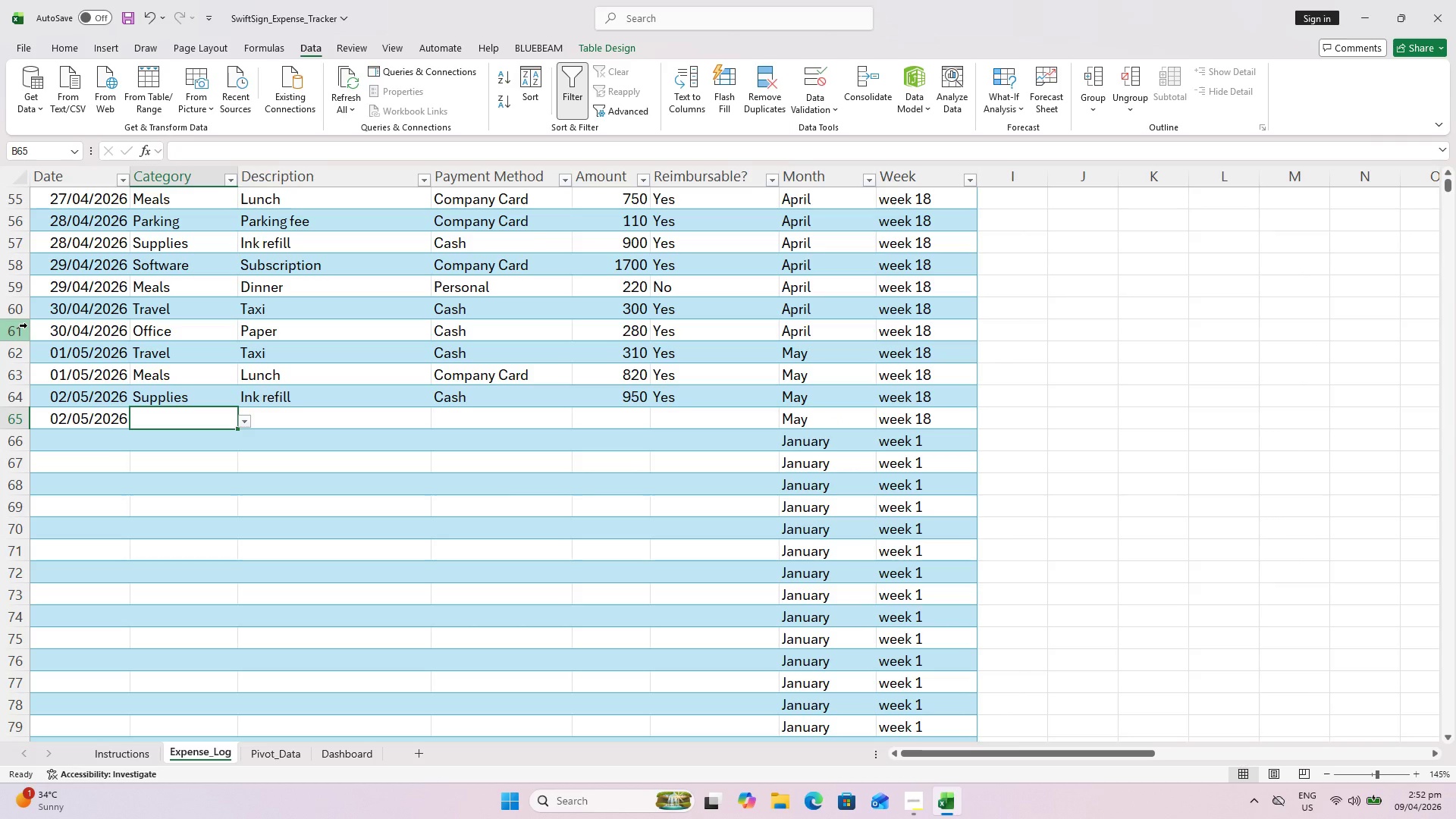 
key(Shift+P)
 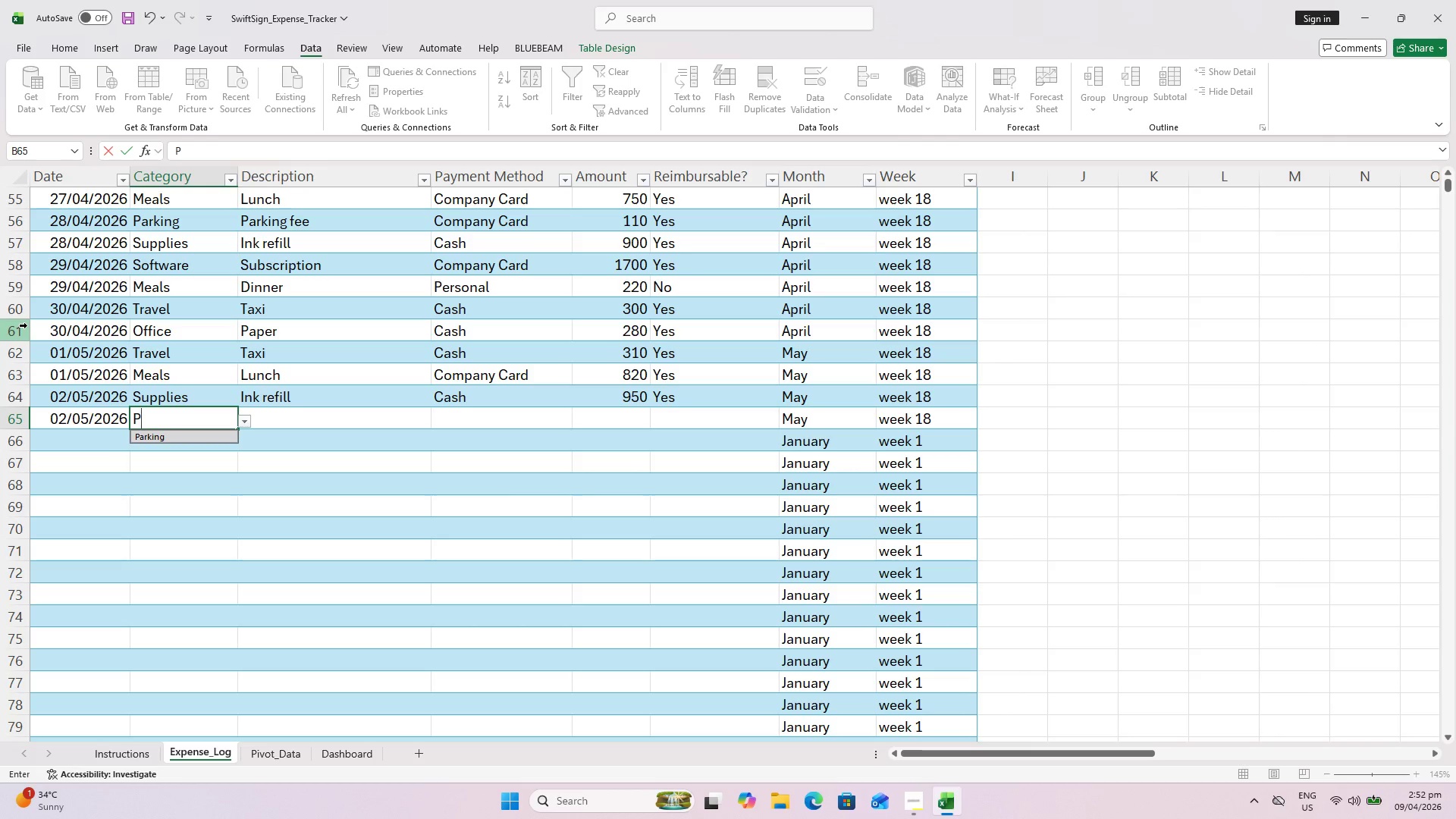 
key(ArrowRight)
 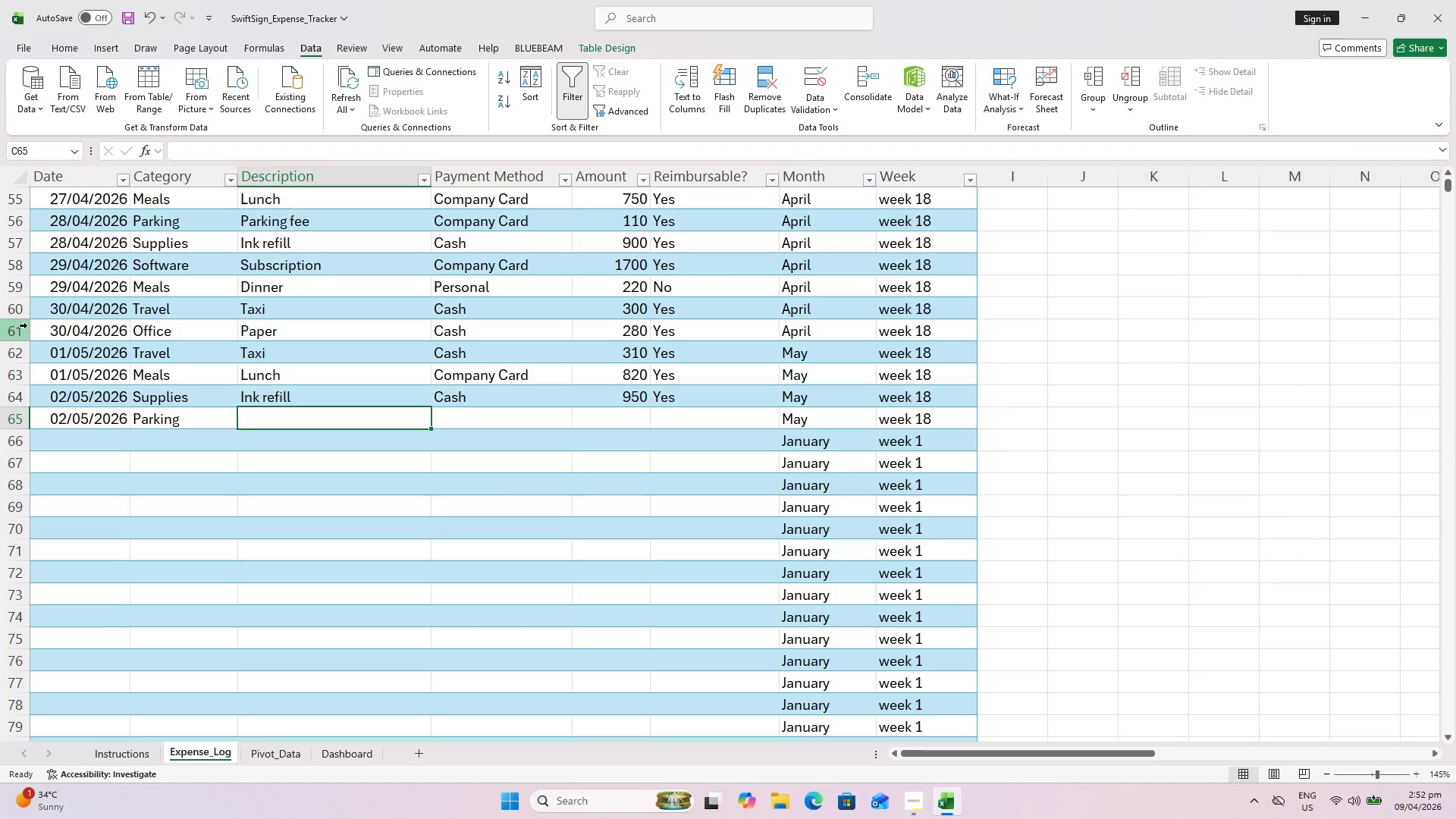 
key(Shift+ShiftLeft)
 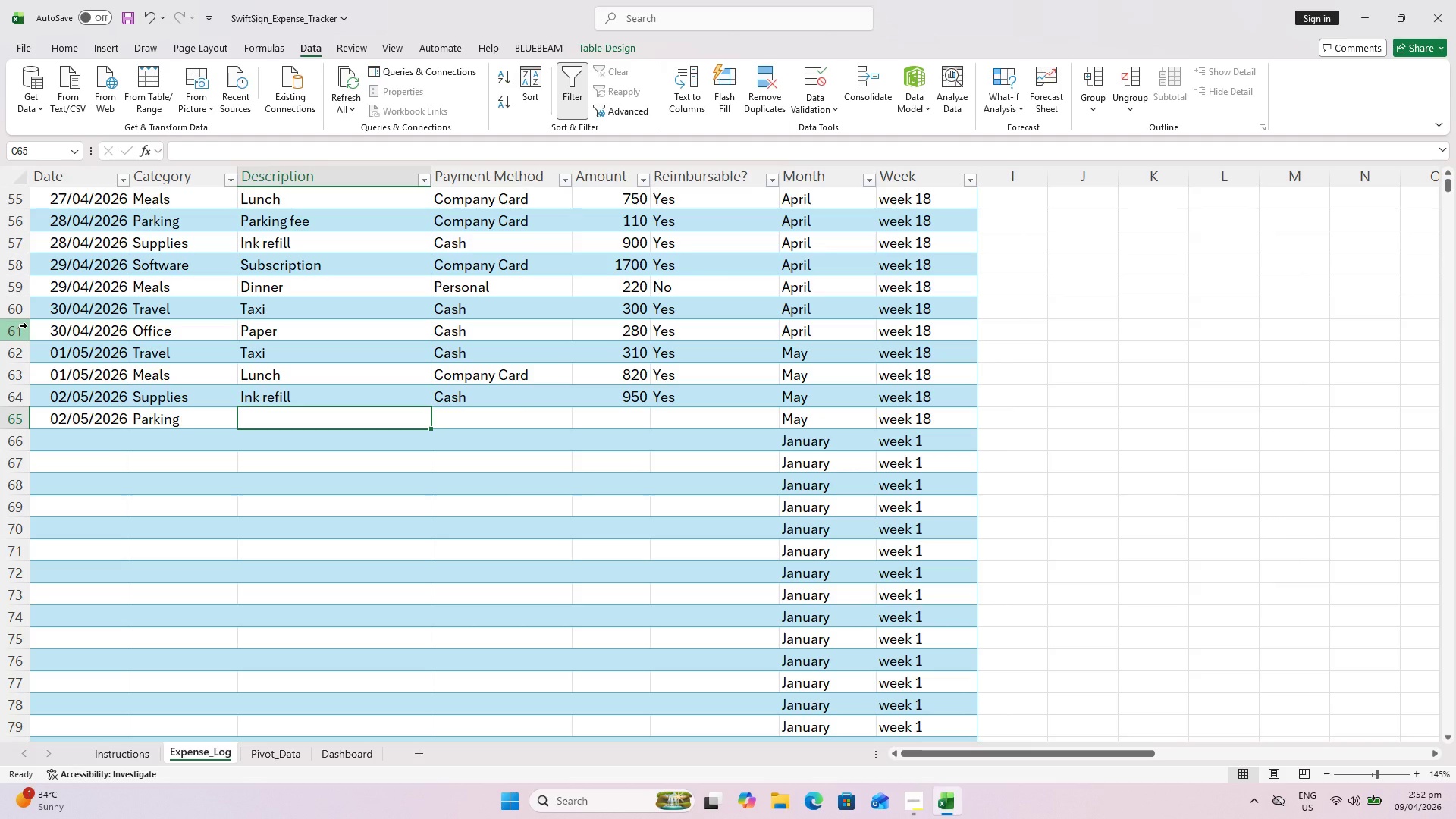 
key(Shift+ShiftLeft)
 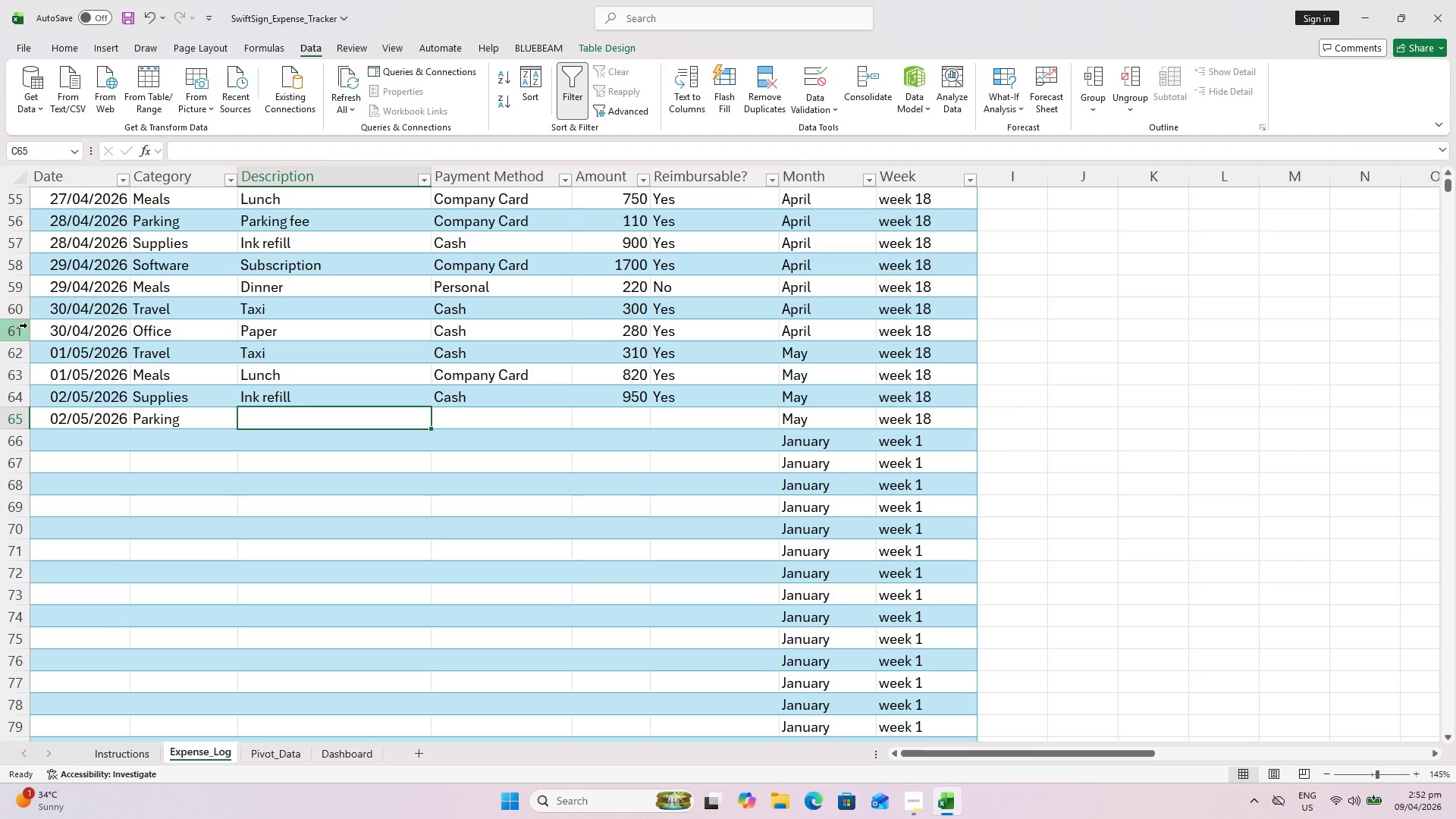 
key(Shift+ShiftLeft)
 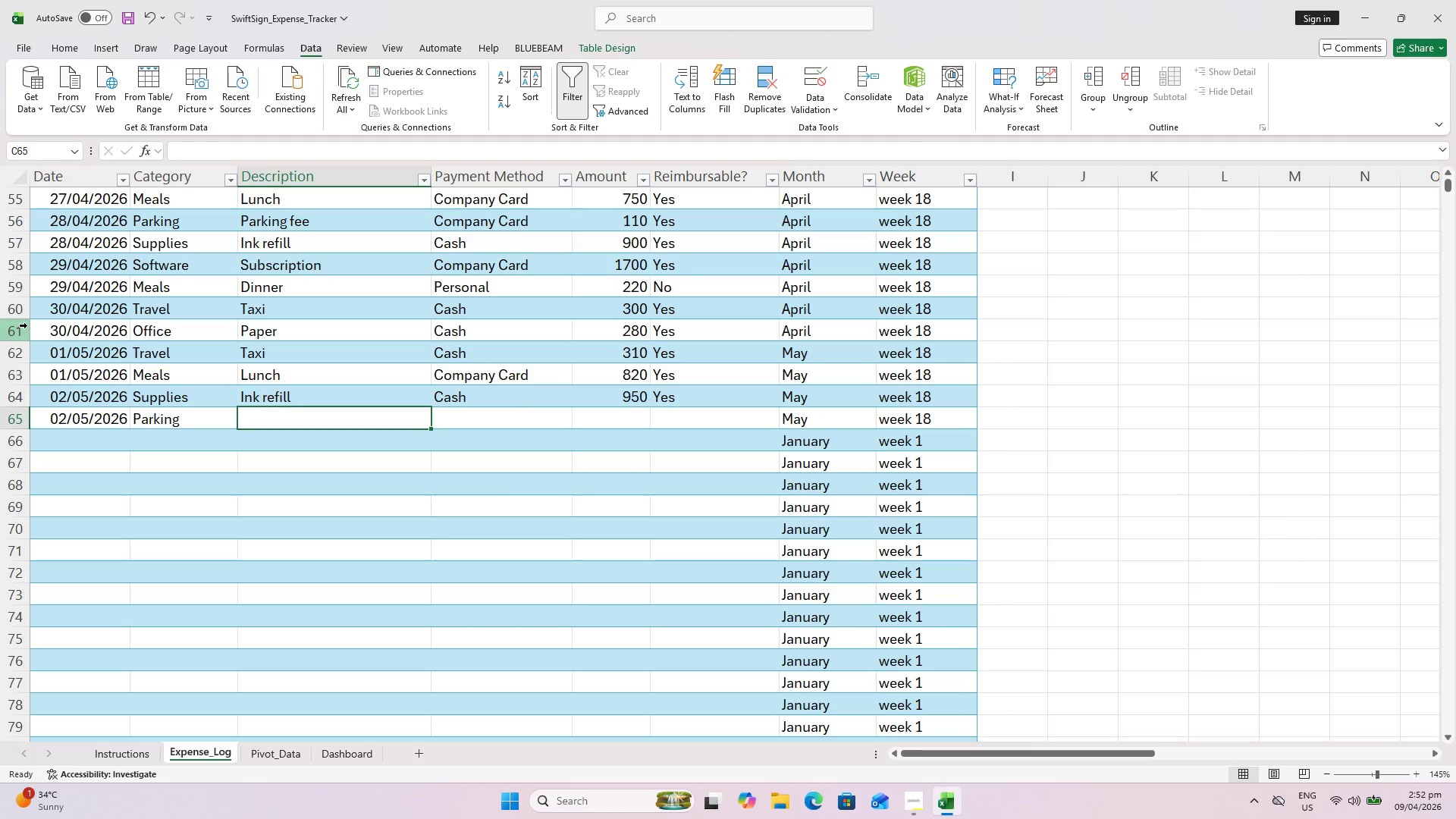 
hold_key(key=ShiftLeft, duration=0.89)
 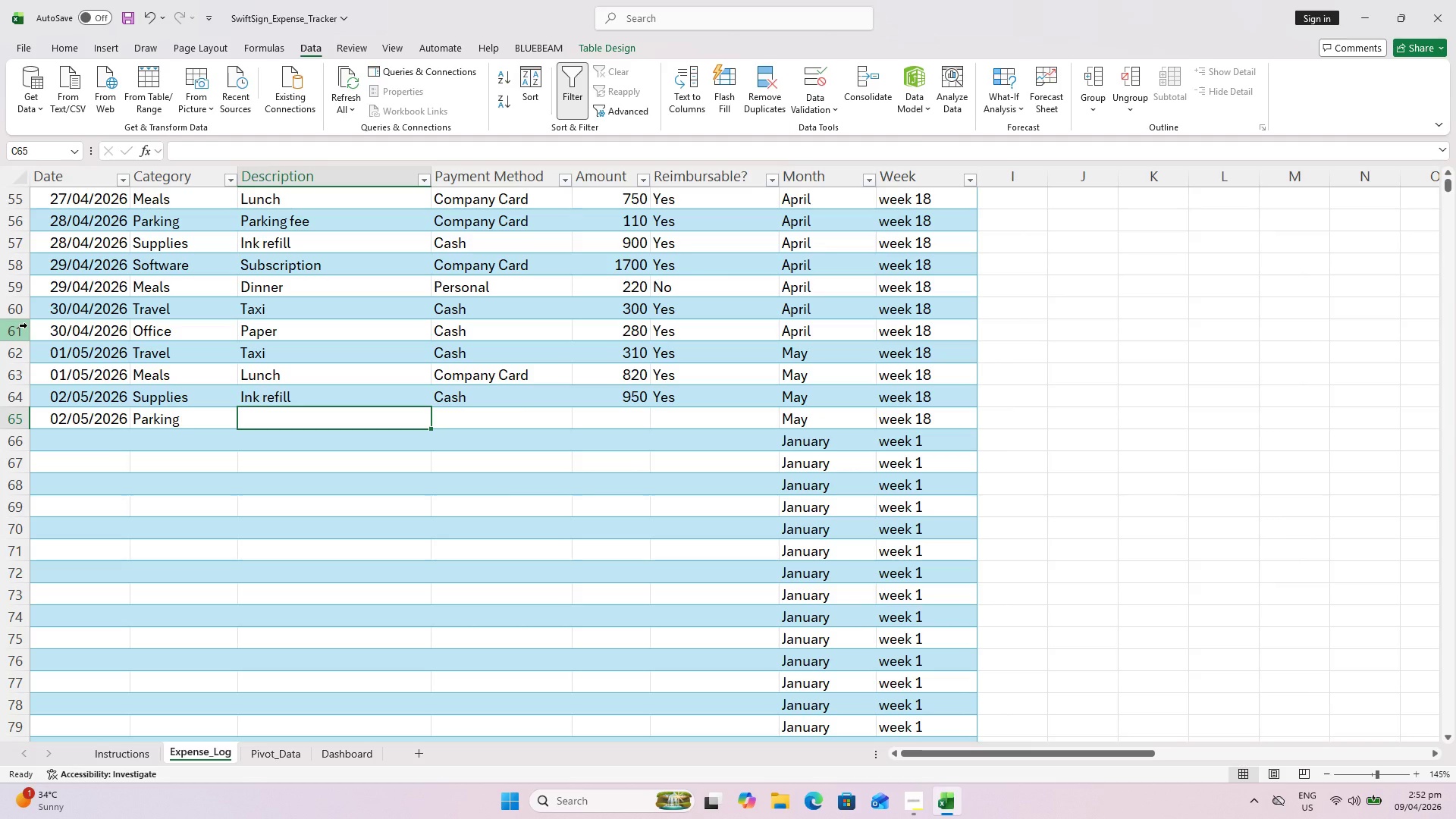 
type(Par)
 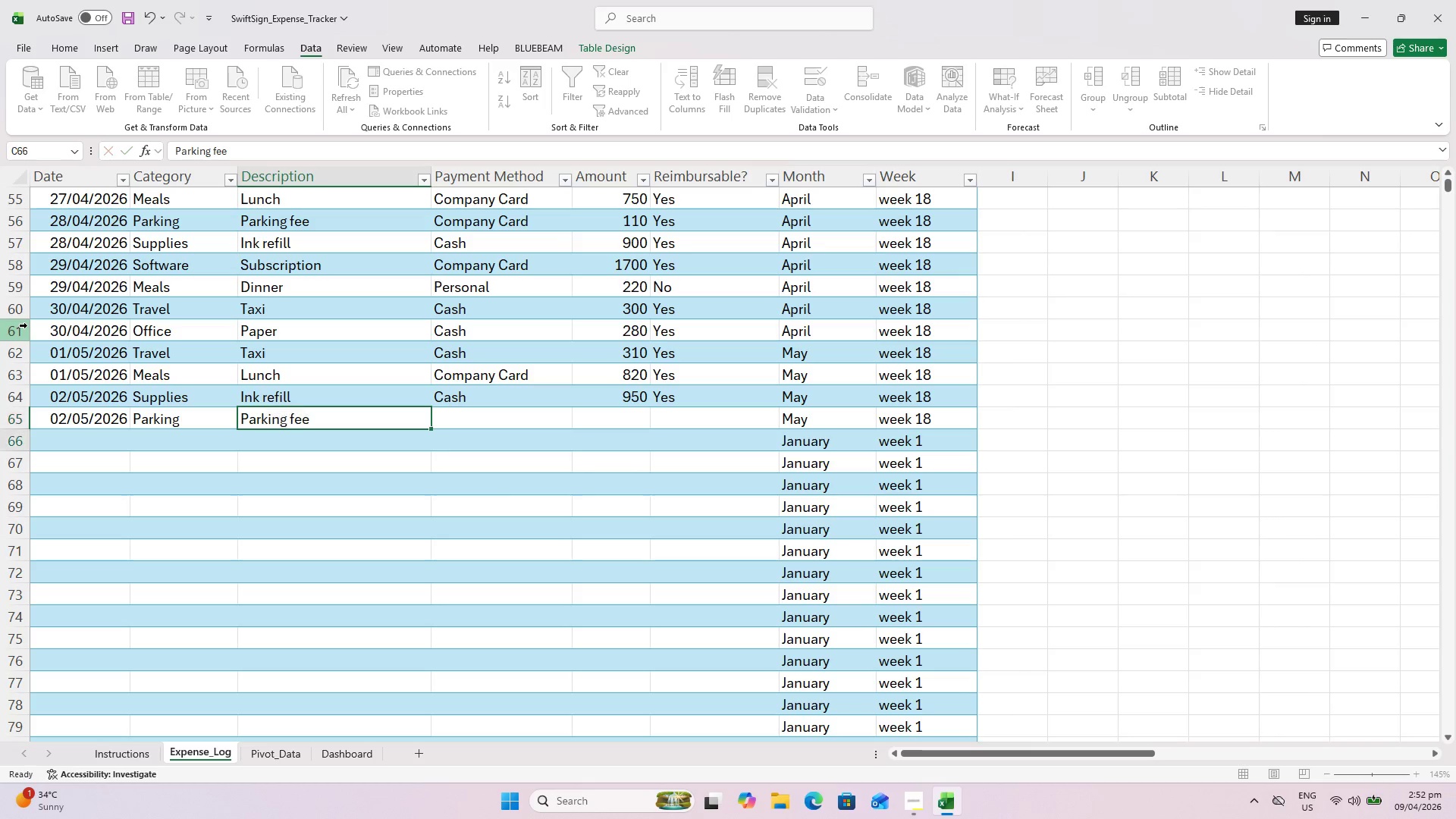 
key(ArrowDown)
 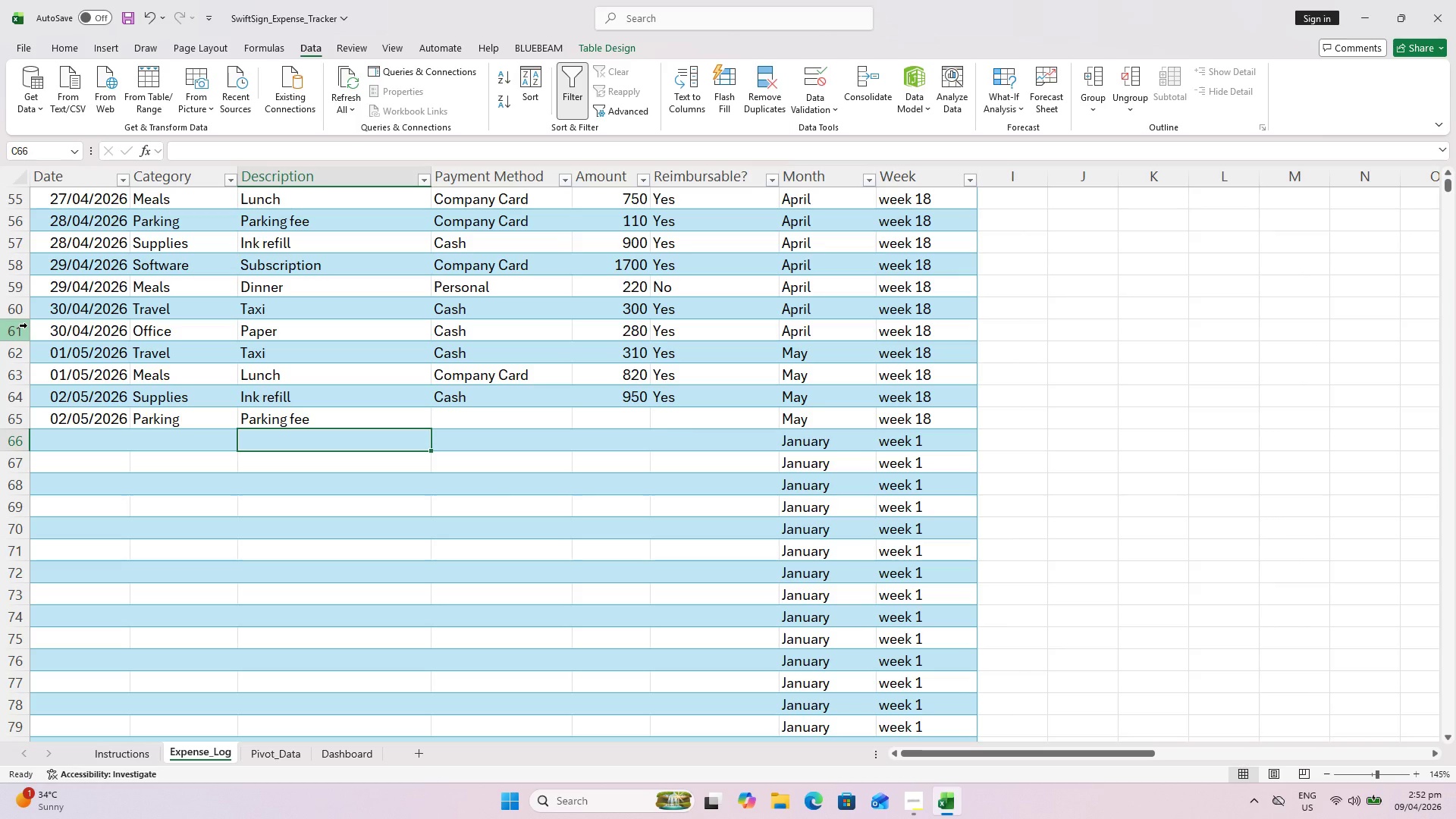 
key(ArrowUp)
 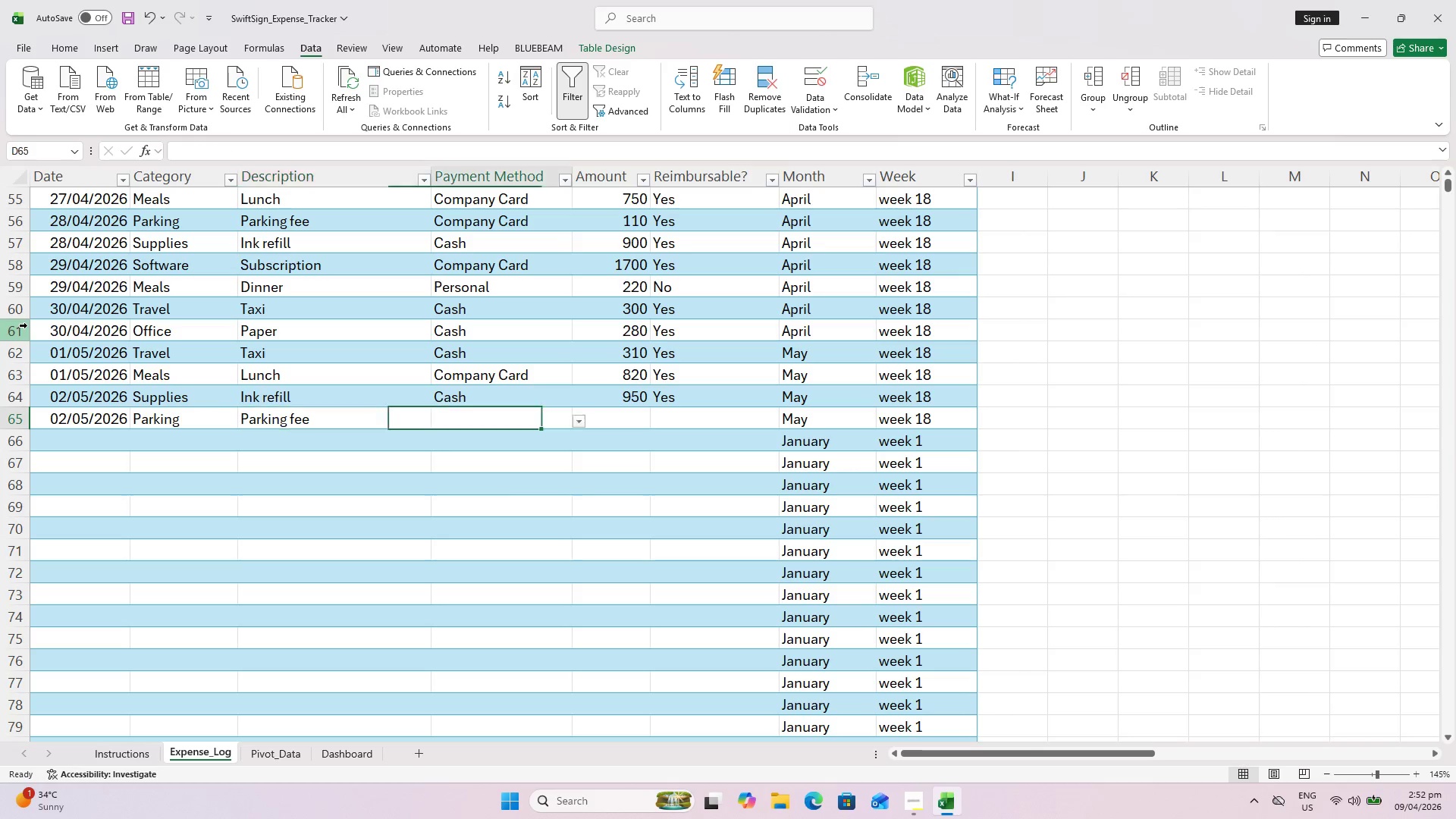 
key(ArrowRight)
 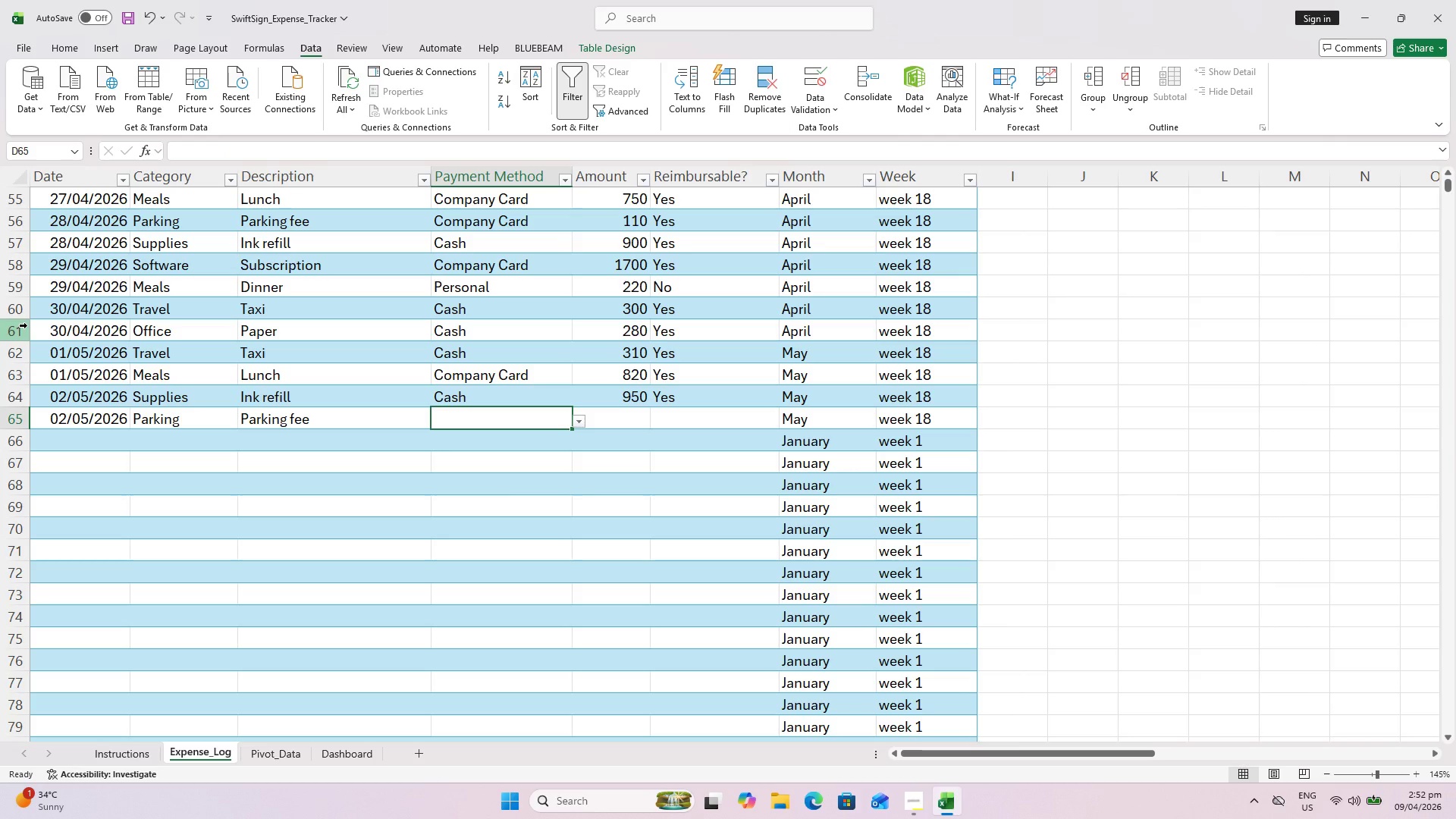 
key(Shift+C)
 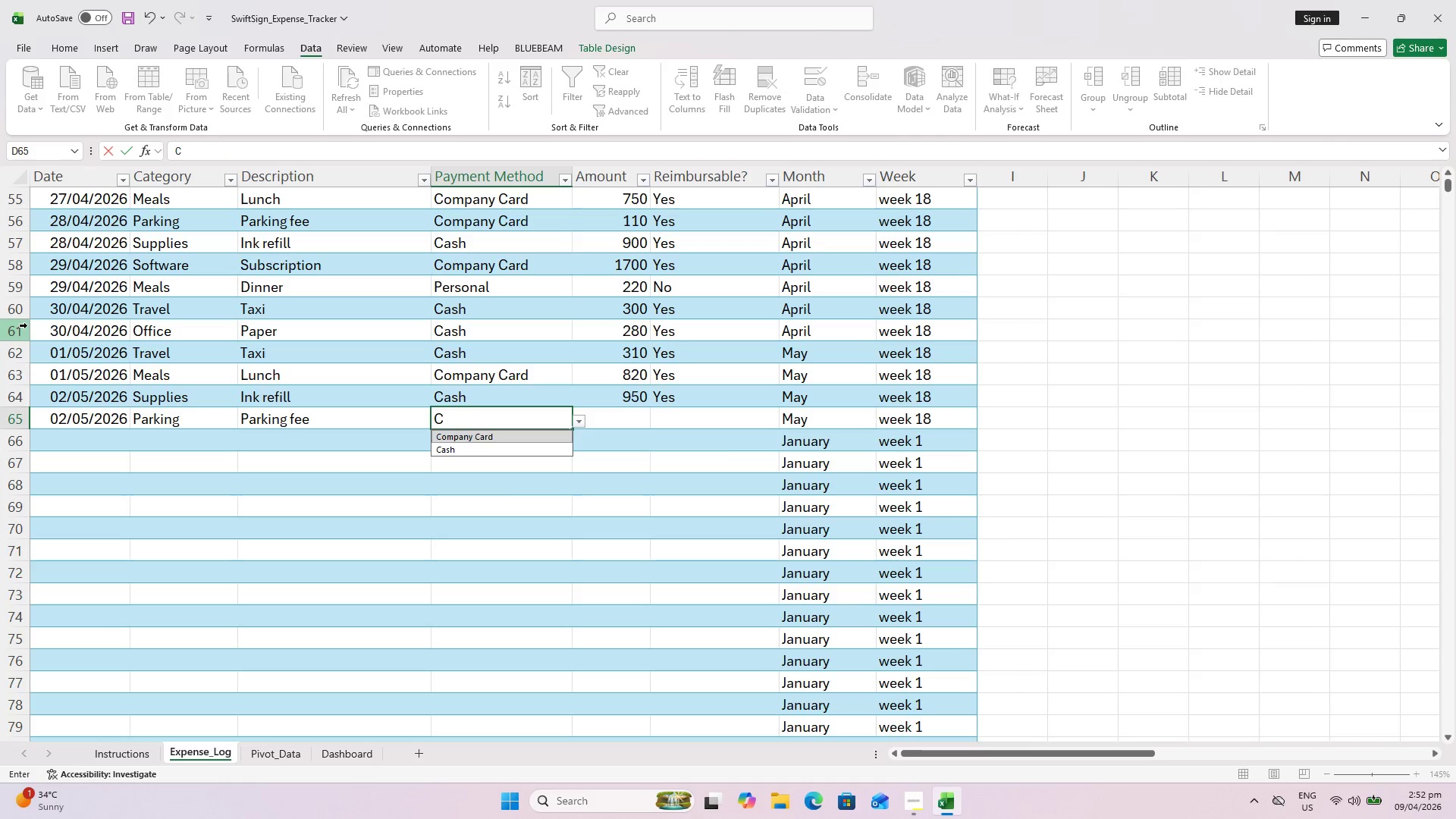 
key(ArrowDown)
 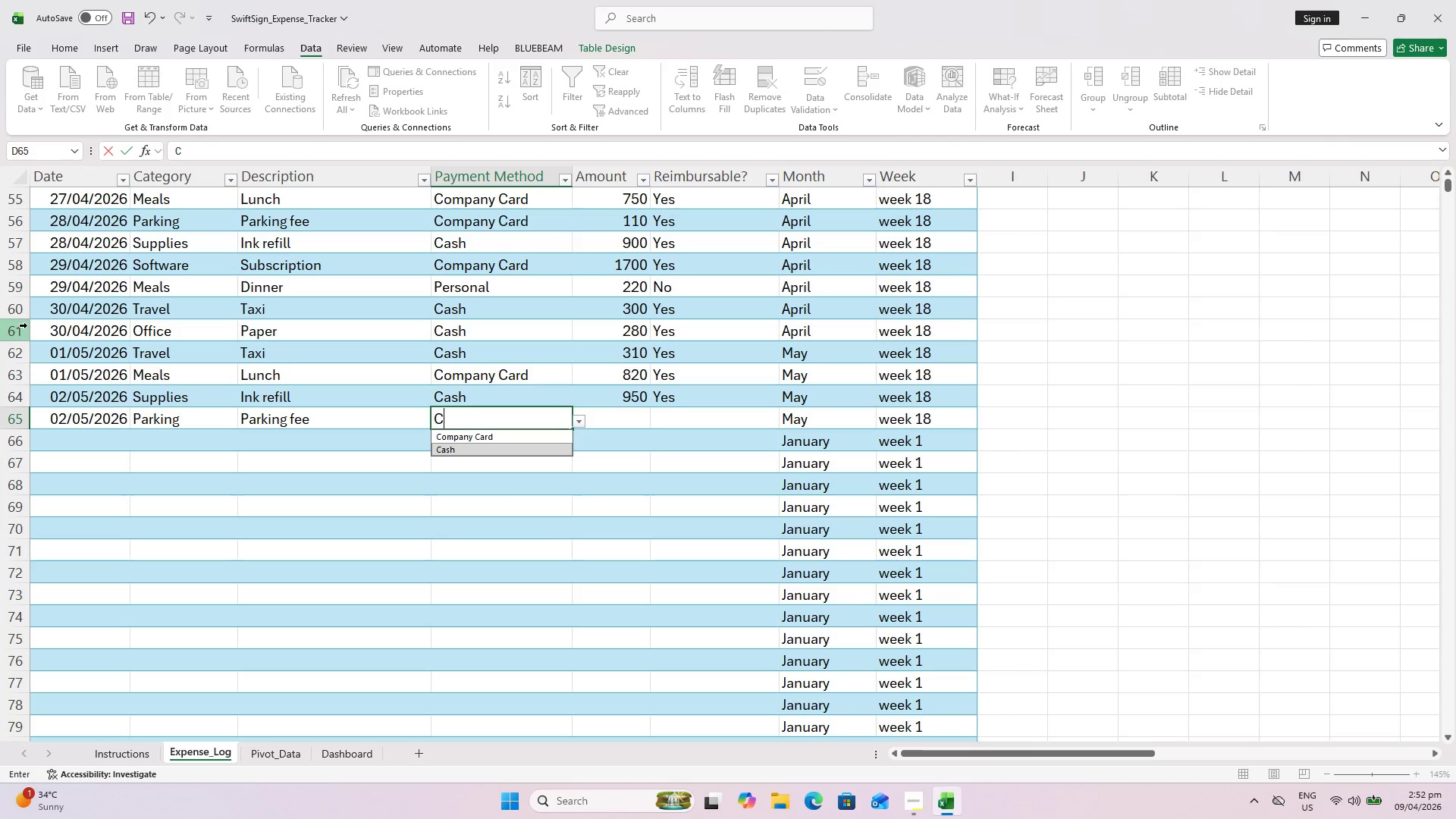 
key(ArrowRight)
 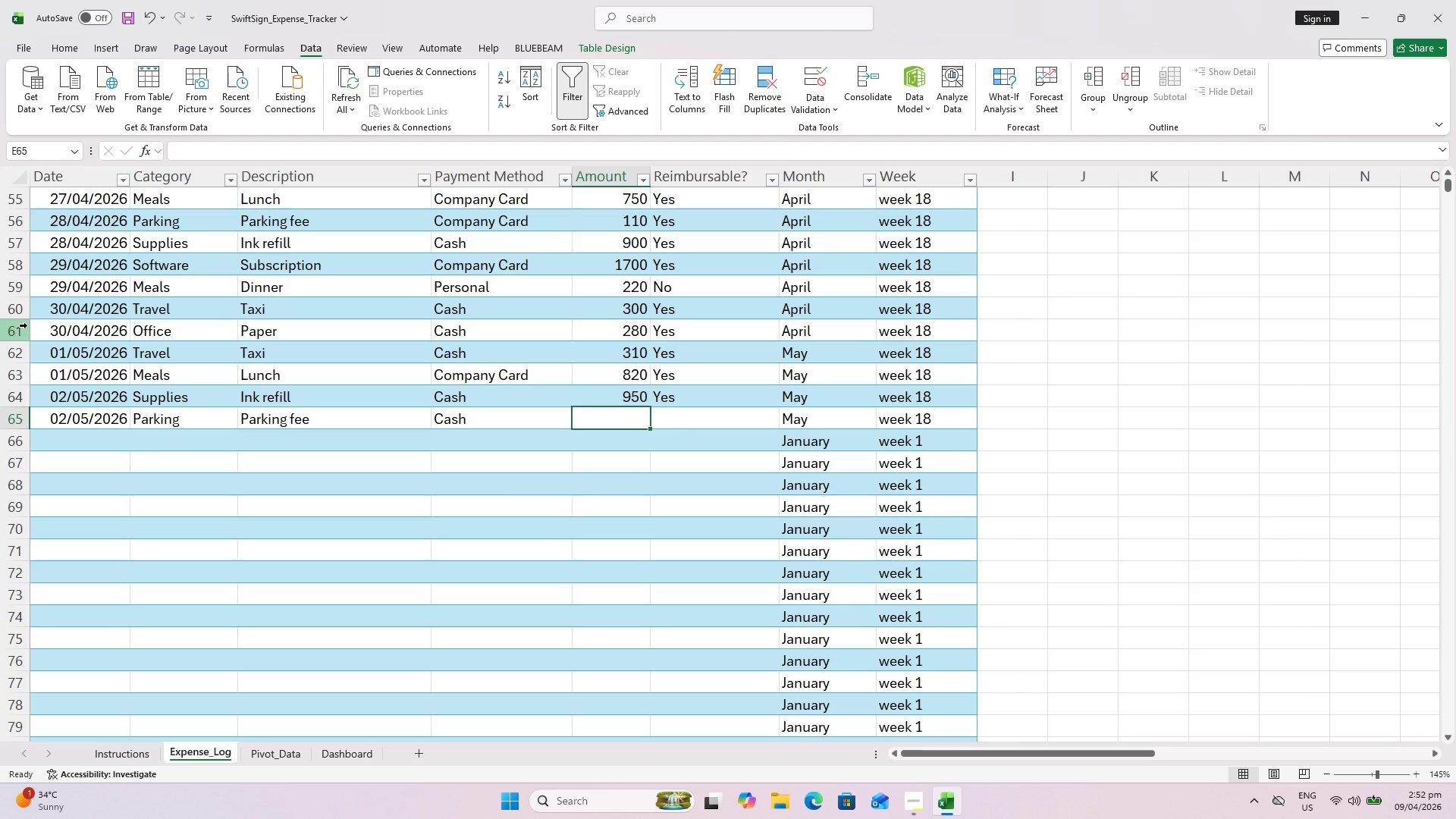 
type(120)
 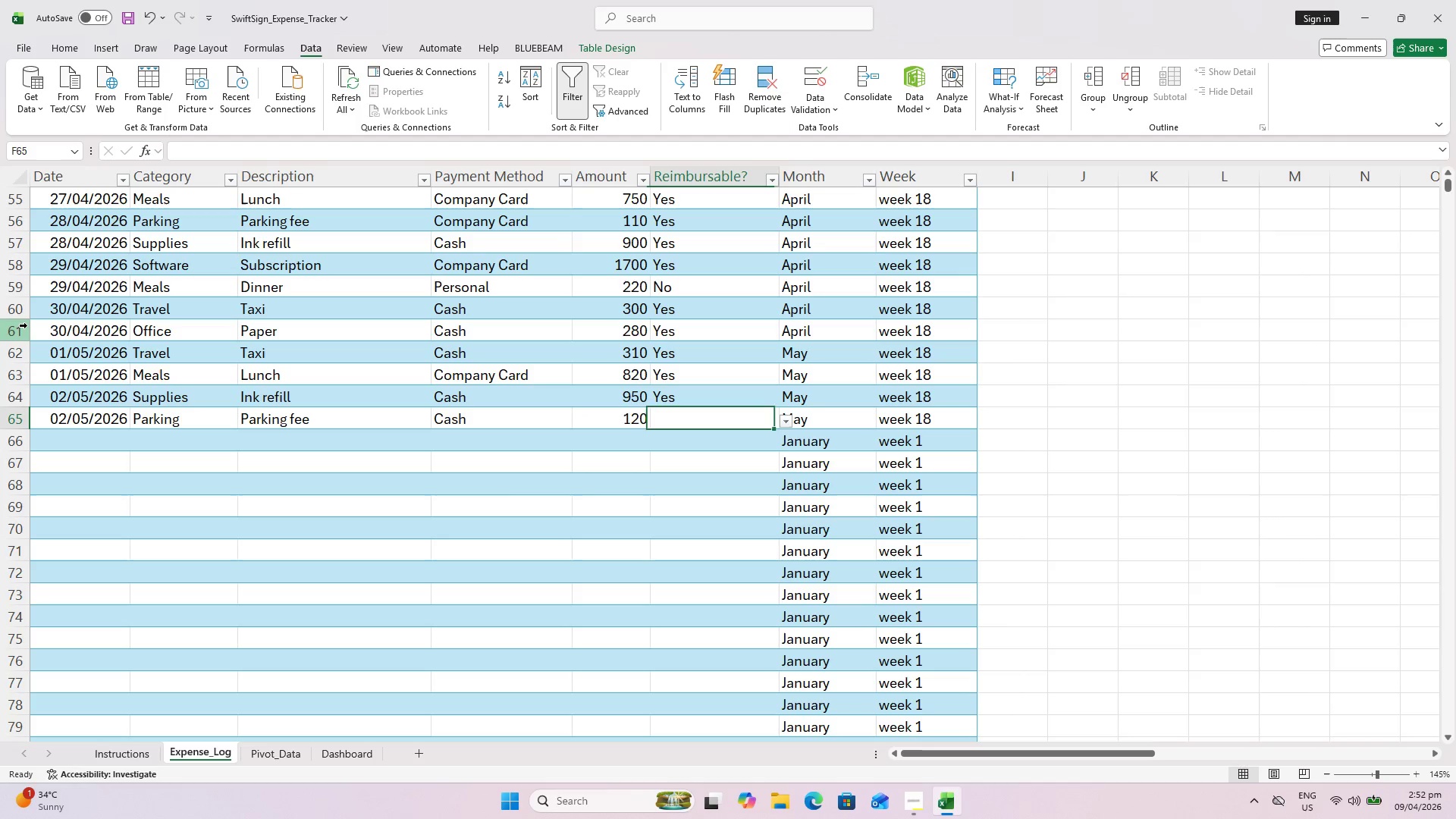 
key(ArrowRight)
 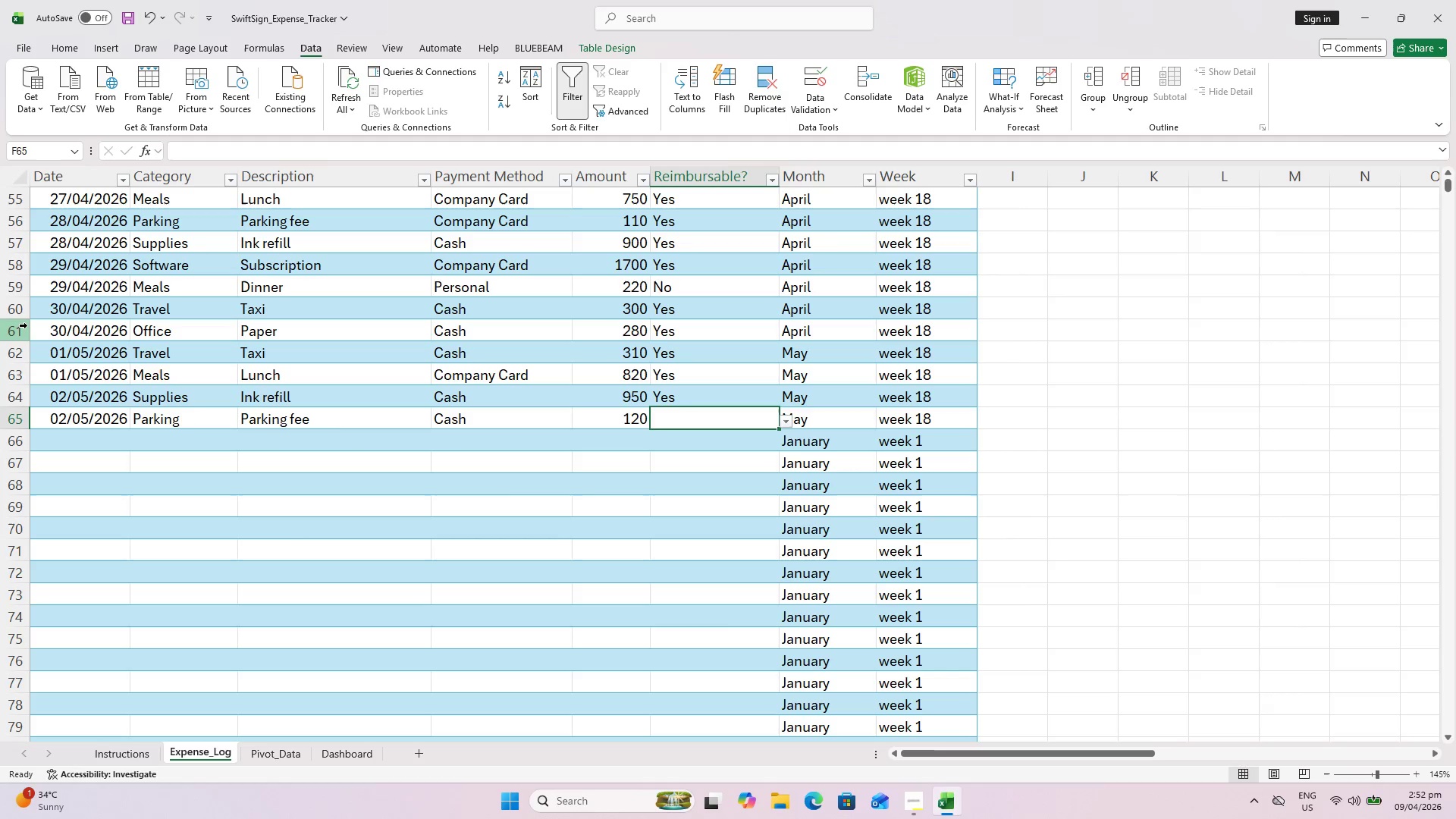 
key(Y)
 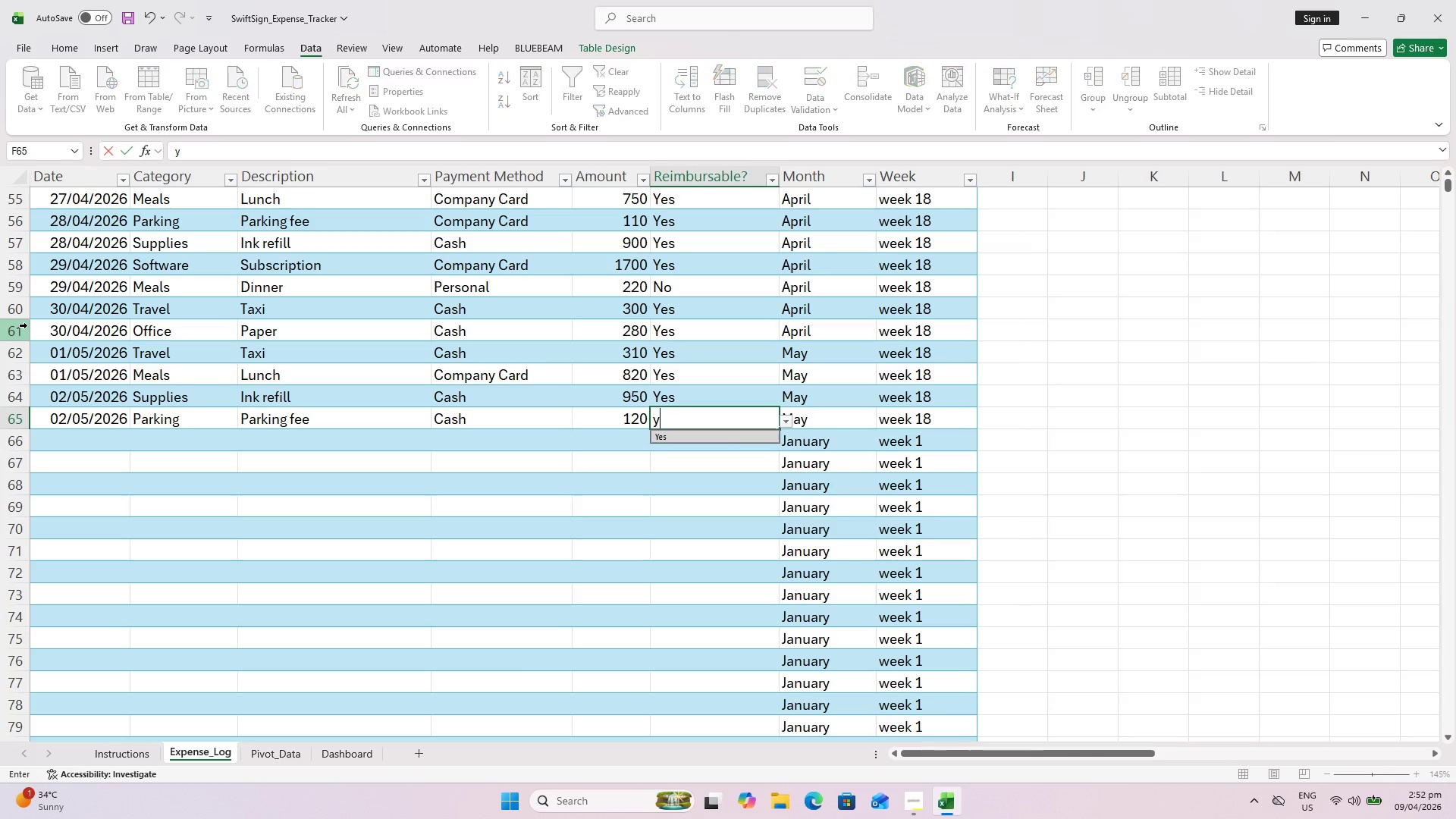 
key(Enter)
 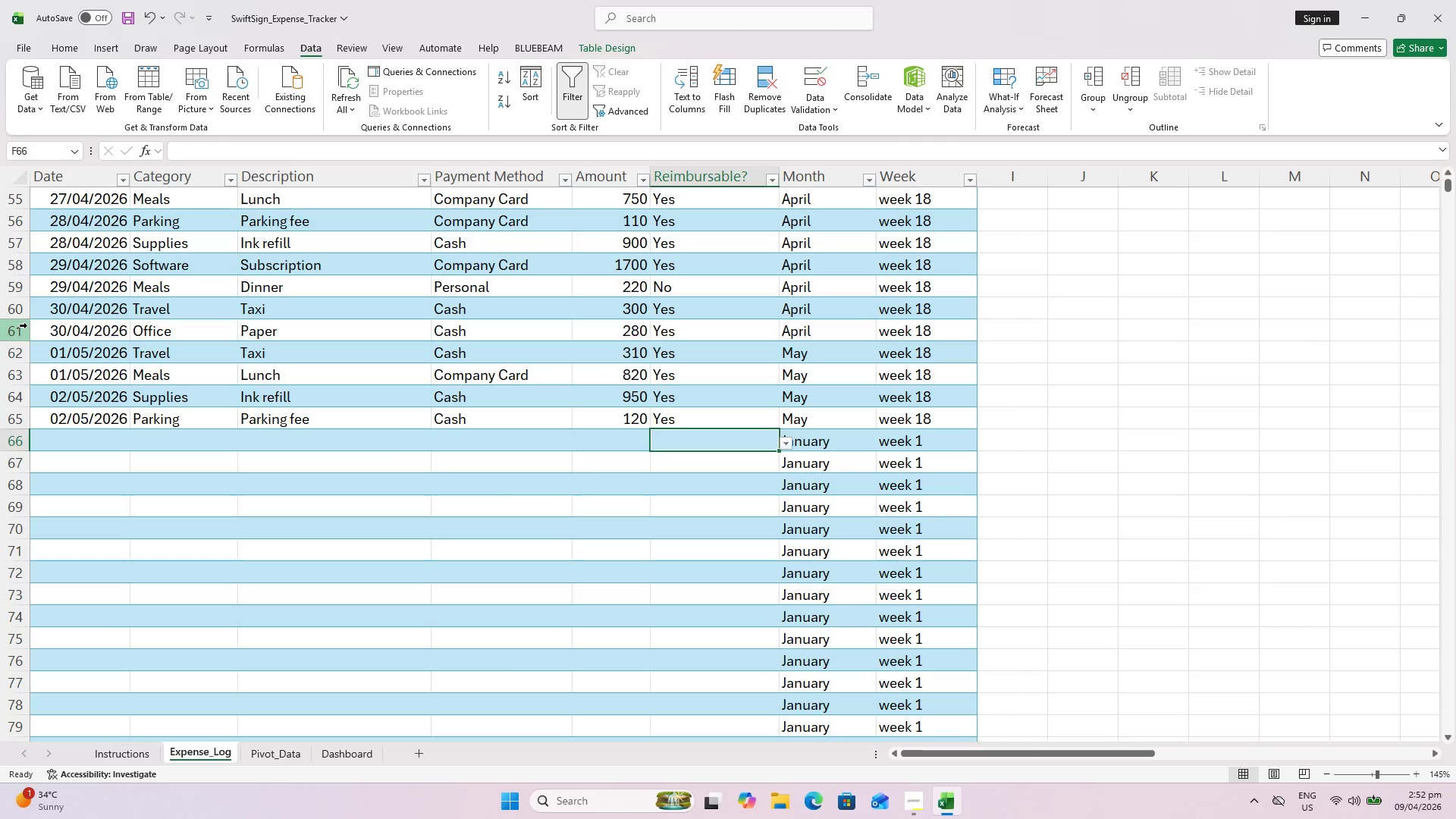 
key(Control+ControlLeft)
 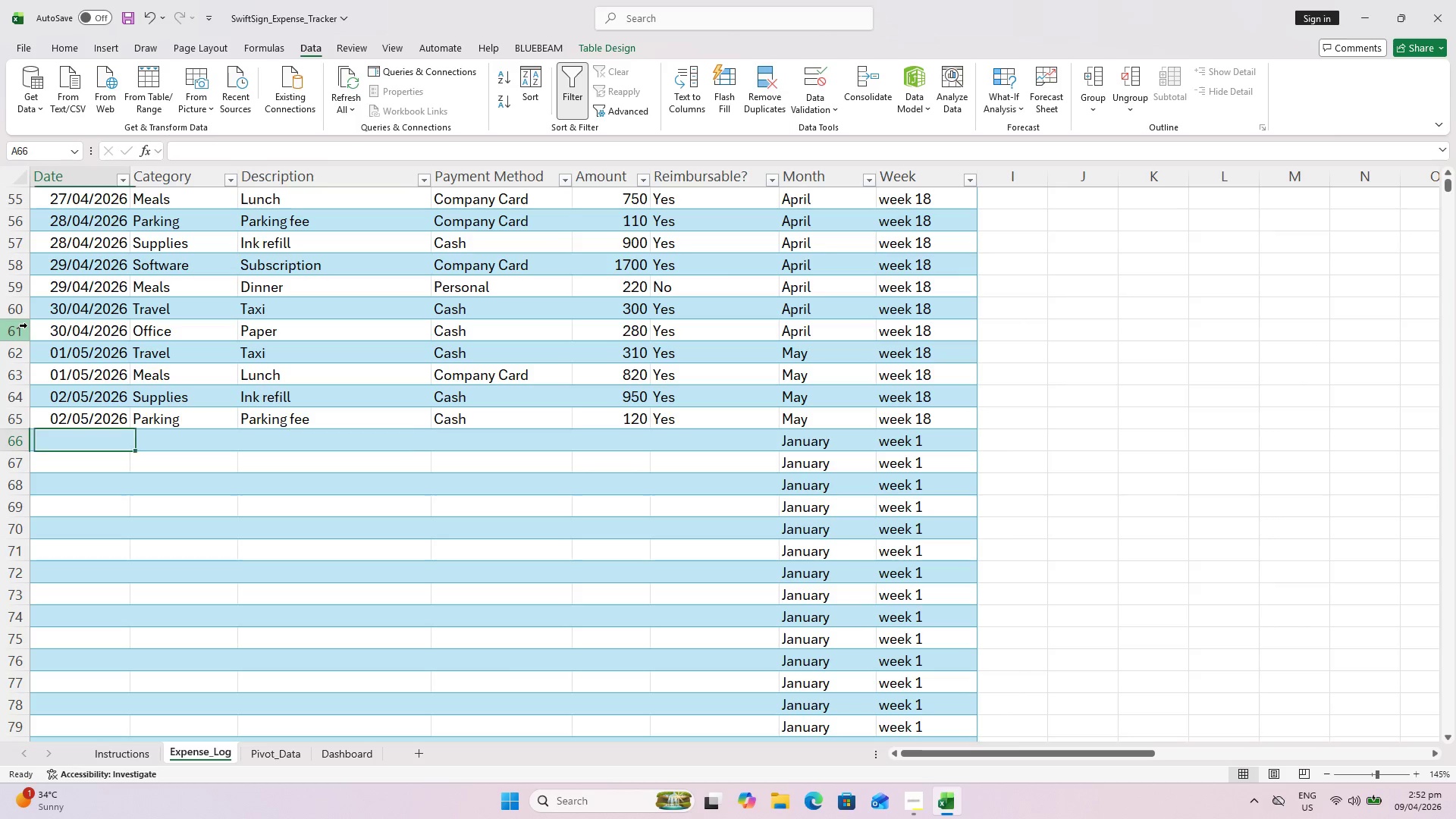 
key(Control+ArrowLeft)
 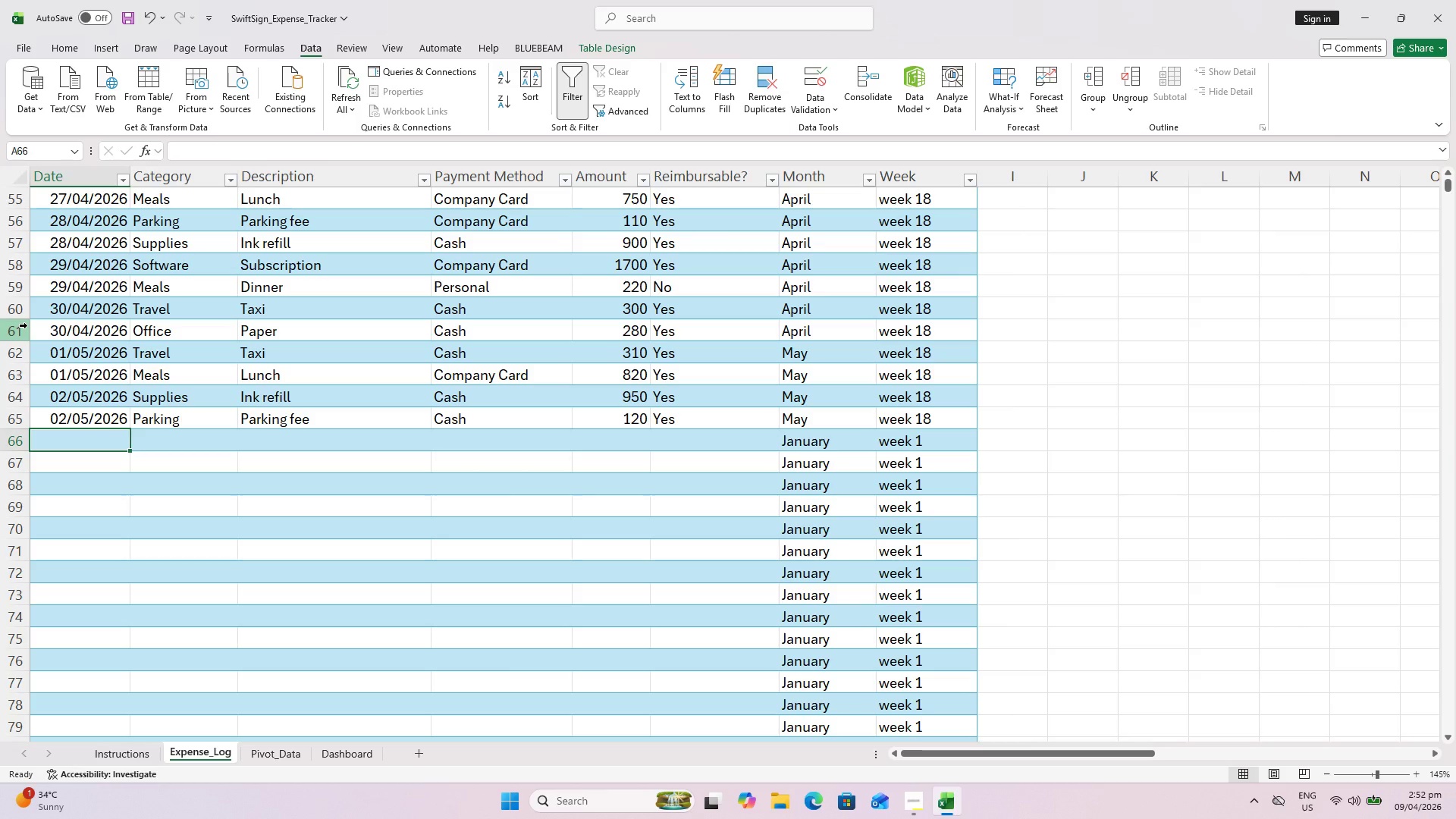 
type(3/2)
key(Backspace)
type(5/26)
 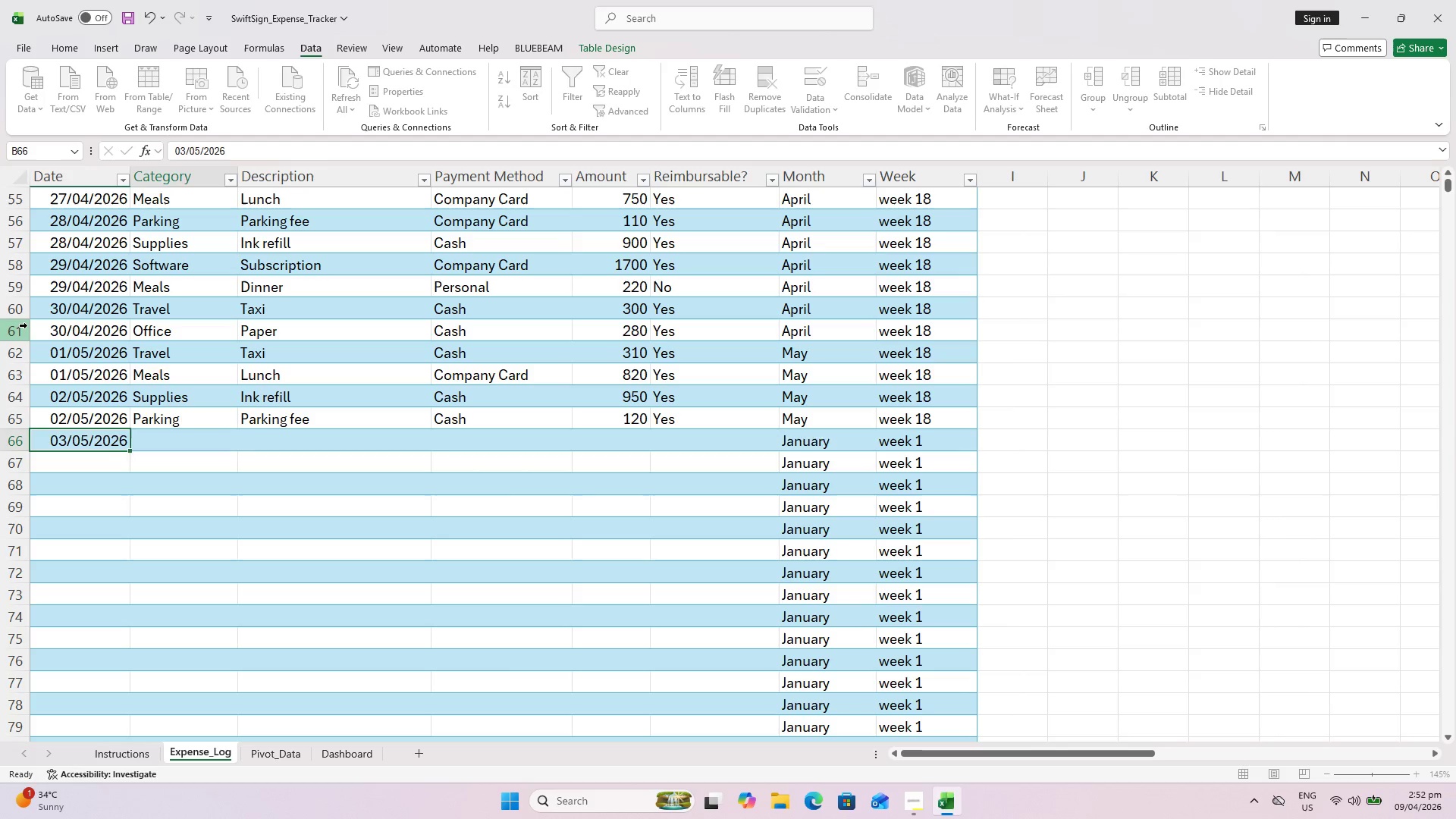 
key(ArrowRight)
 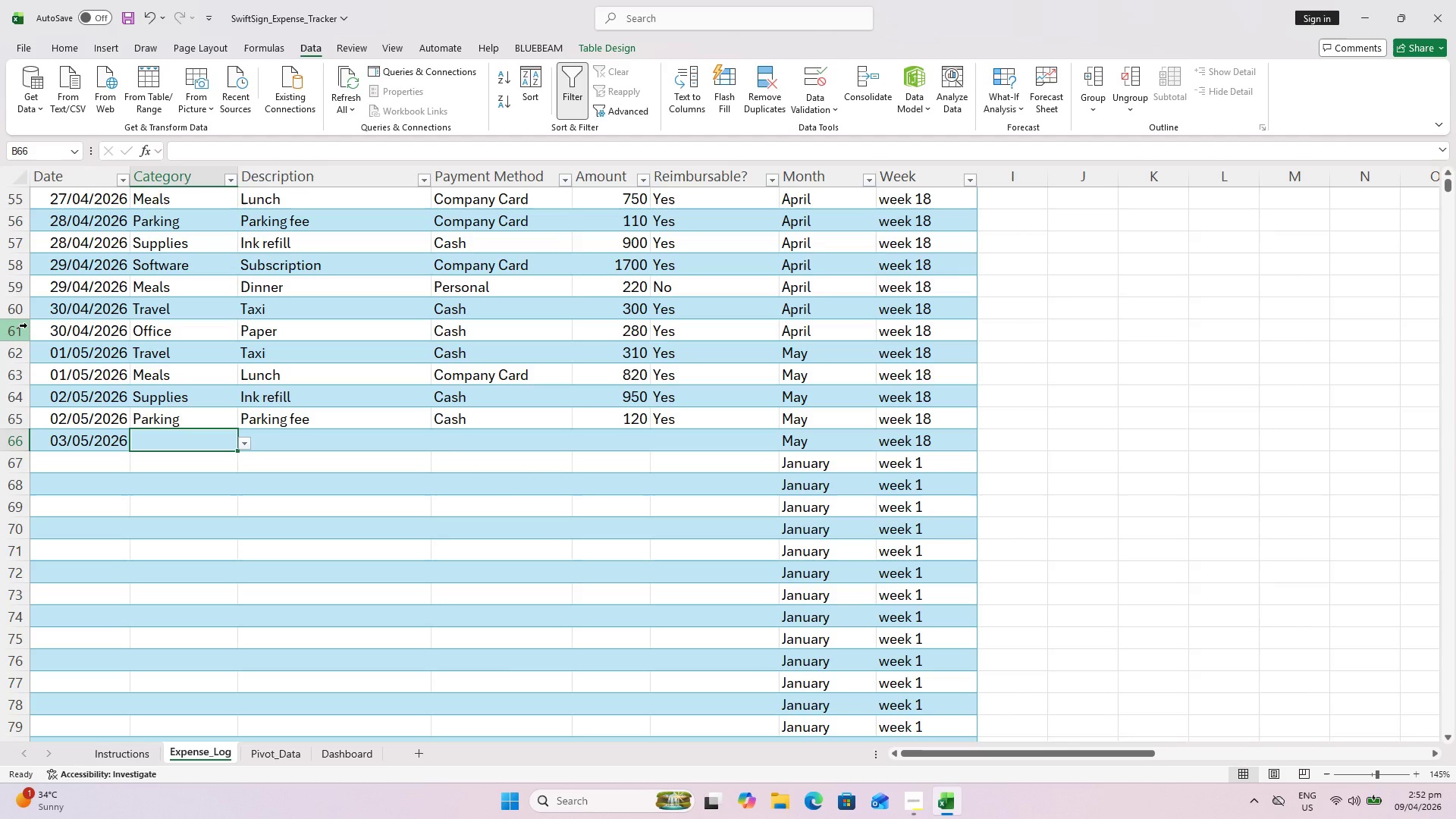 
key(Control+ControlLeft)
 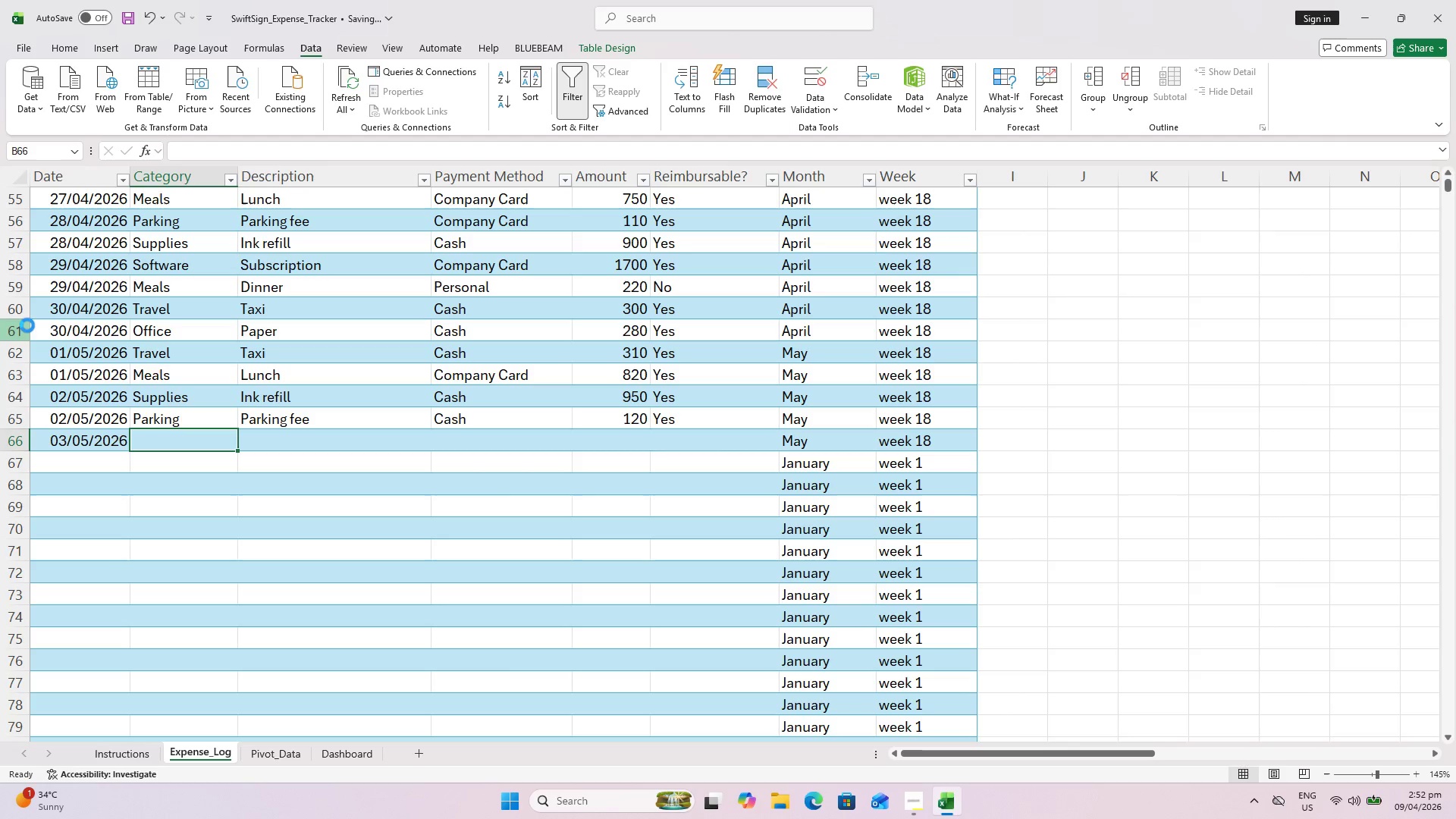 
key(Control+S)
 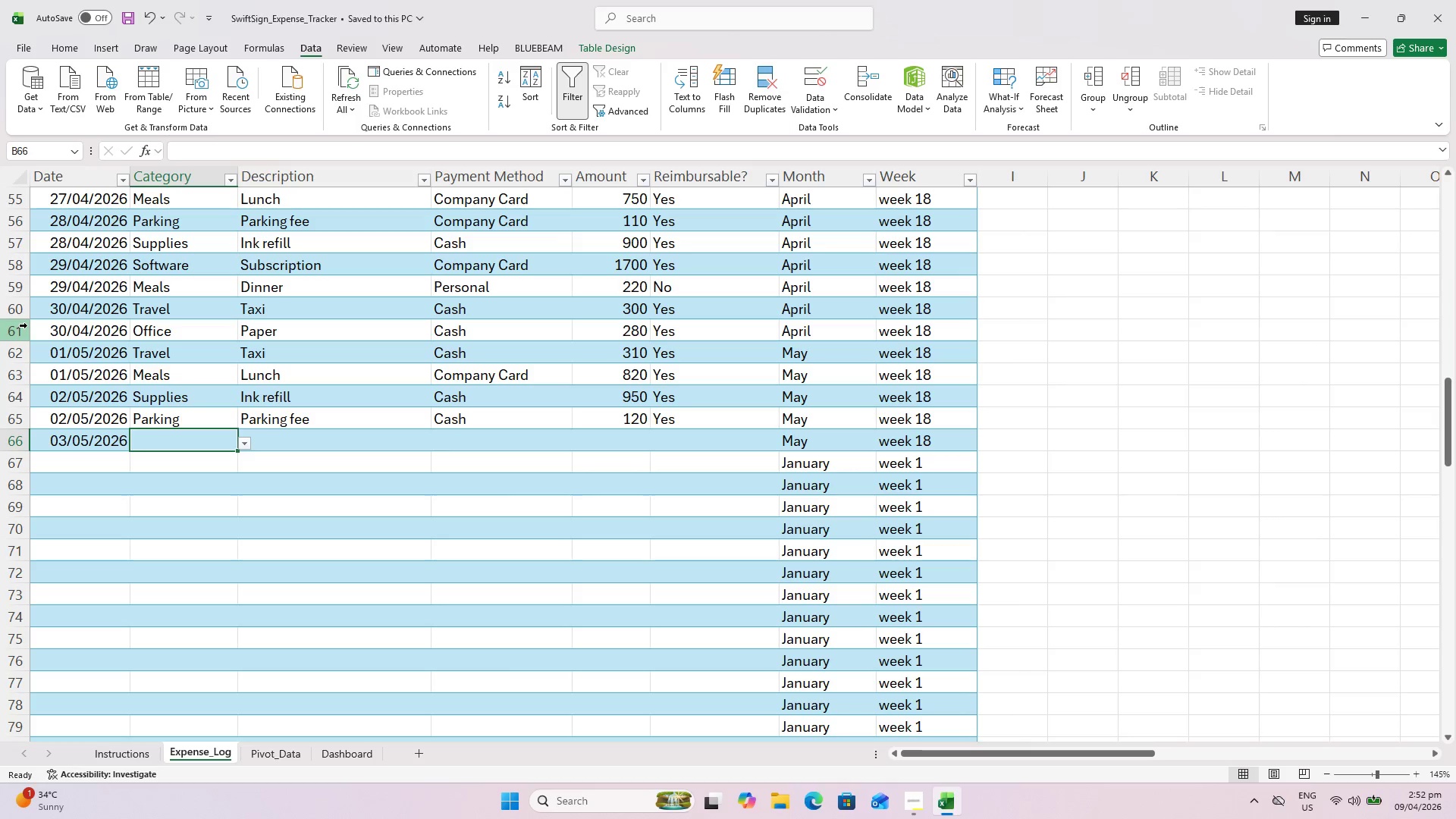 
key(Escape)
 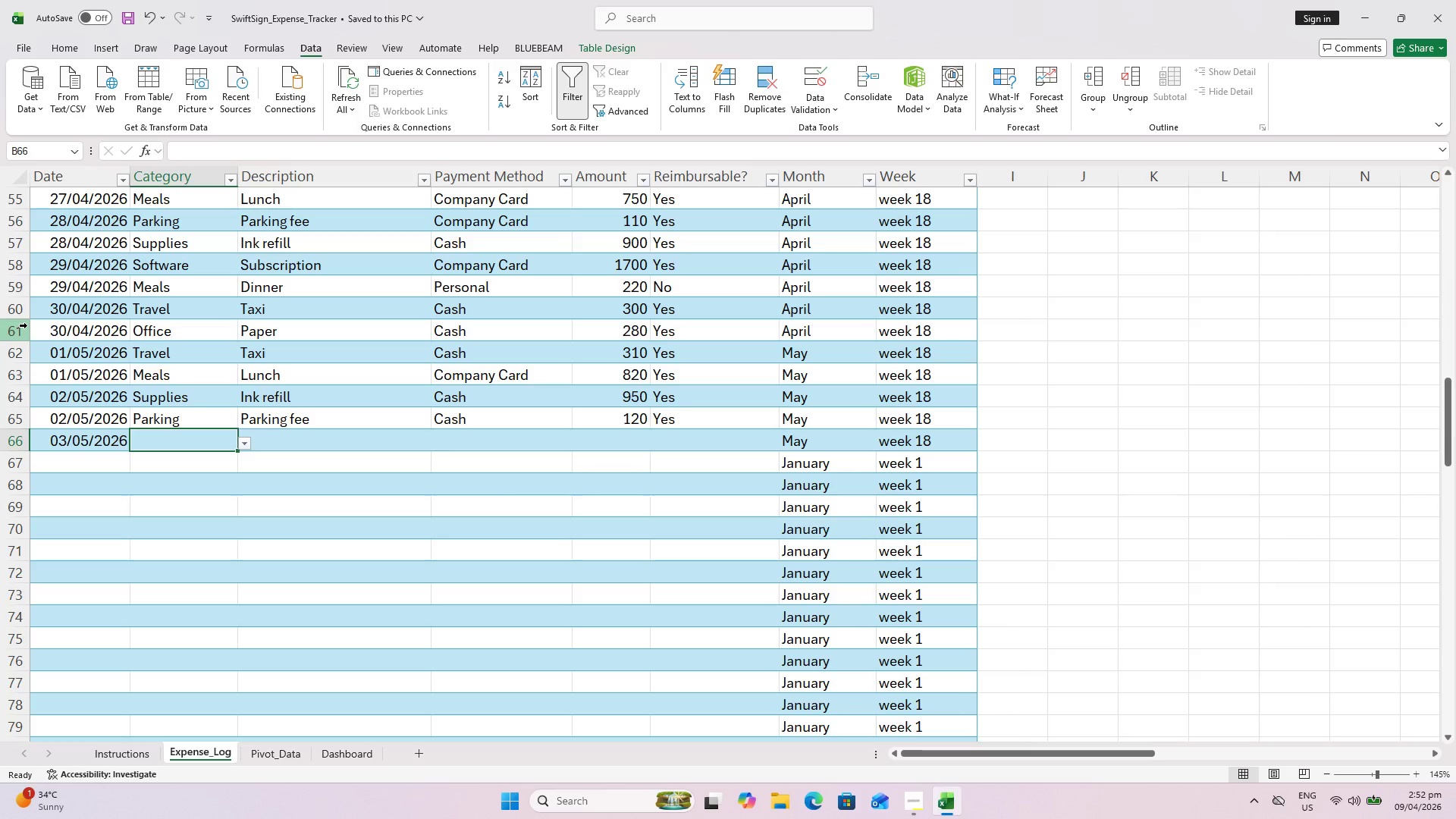 
key(Shift+ShiftLeft)
 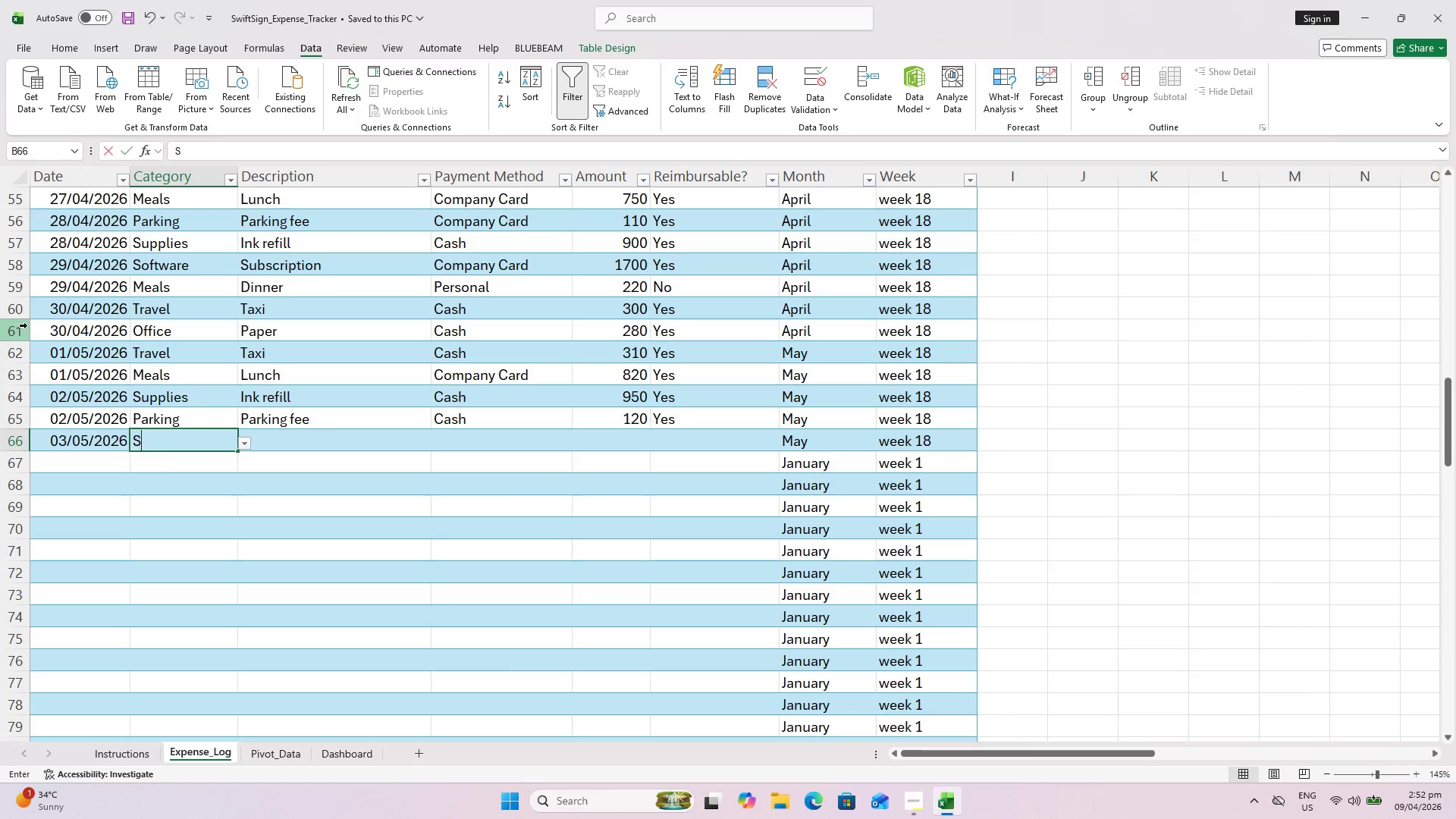 
key(Shift+S)
 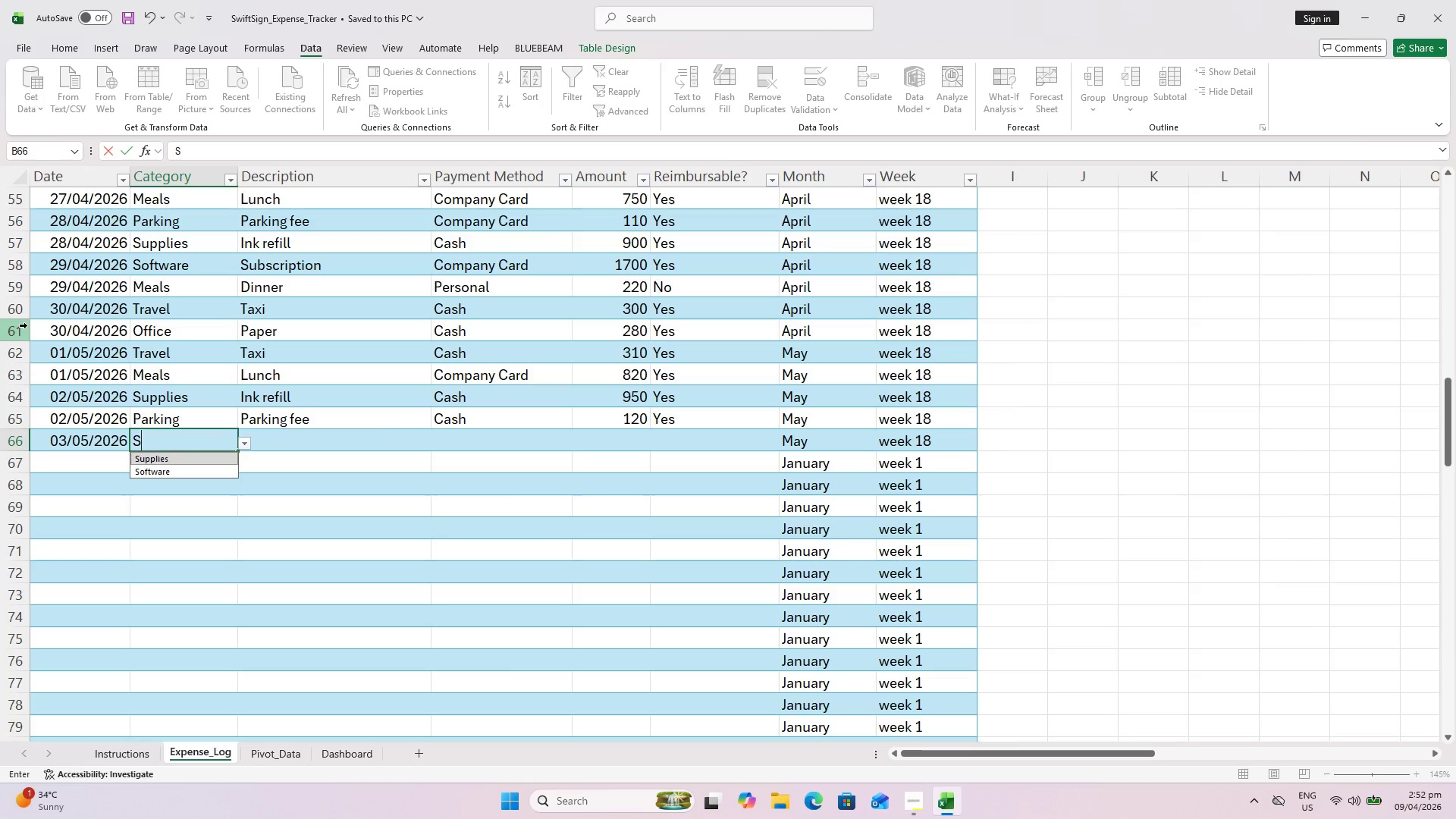 
key(ArrowRight)
 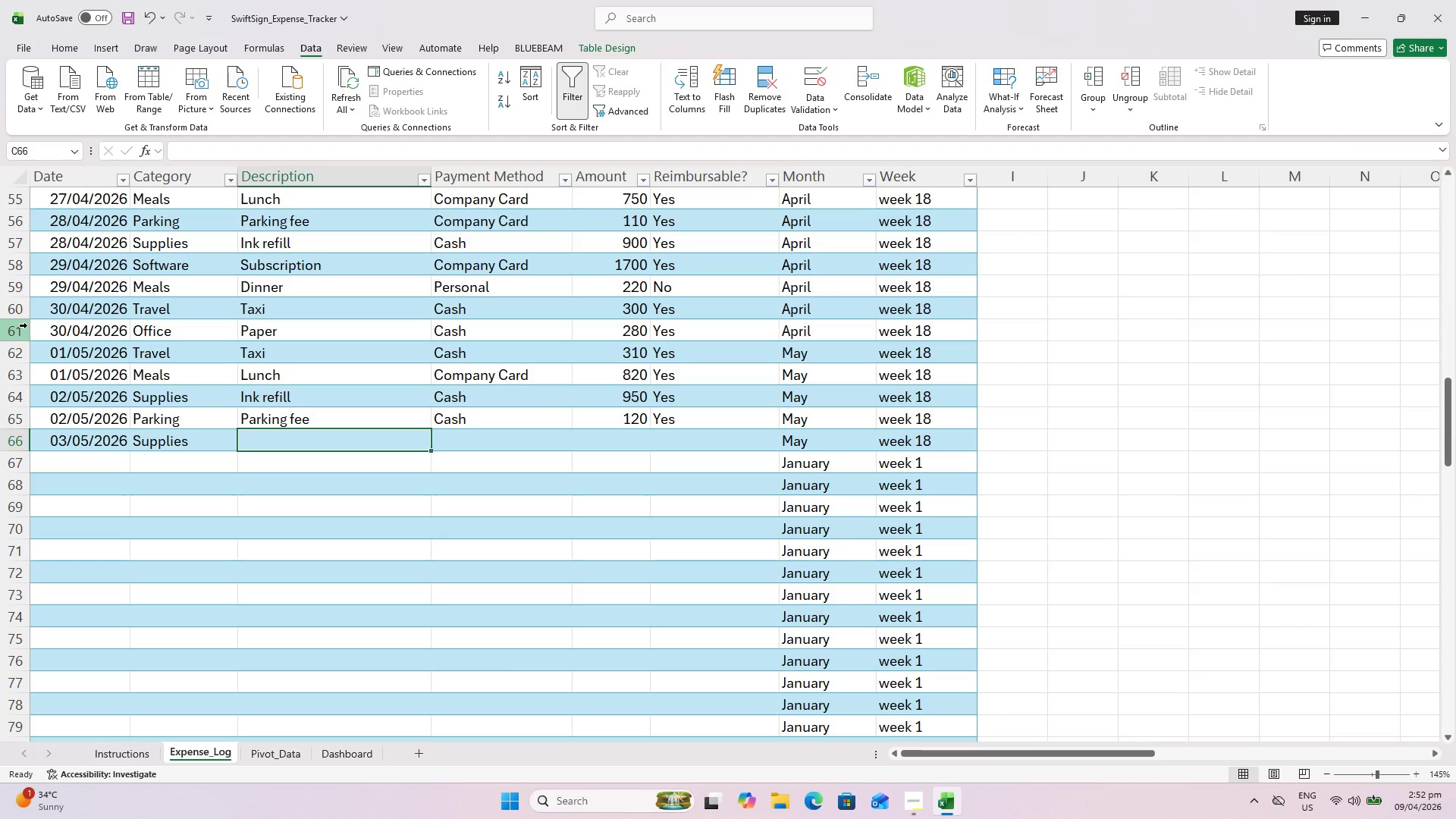 
key(ArrowDown)
 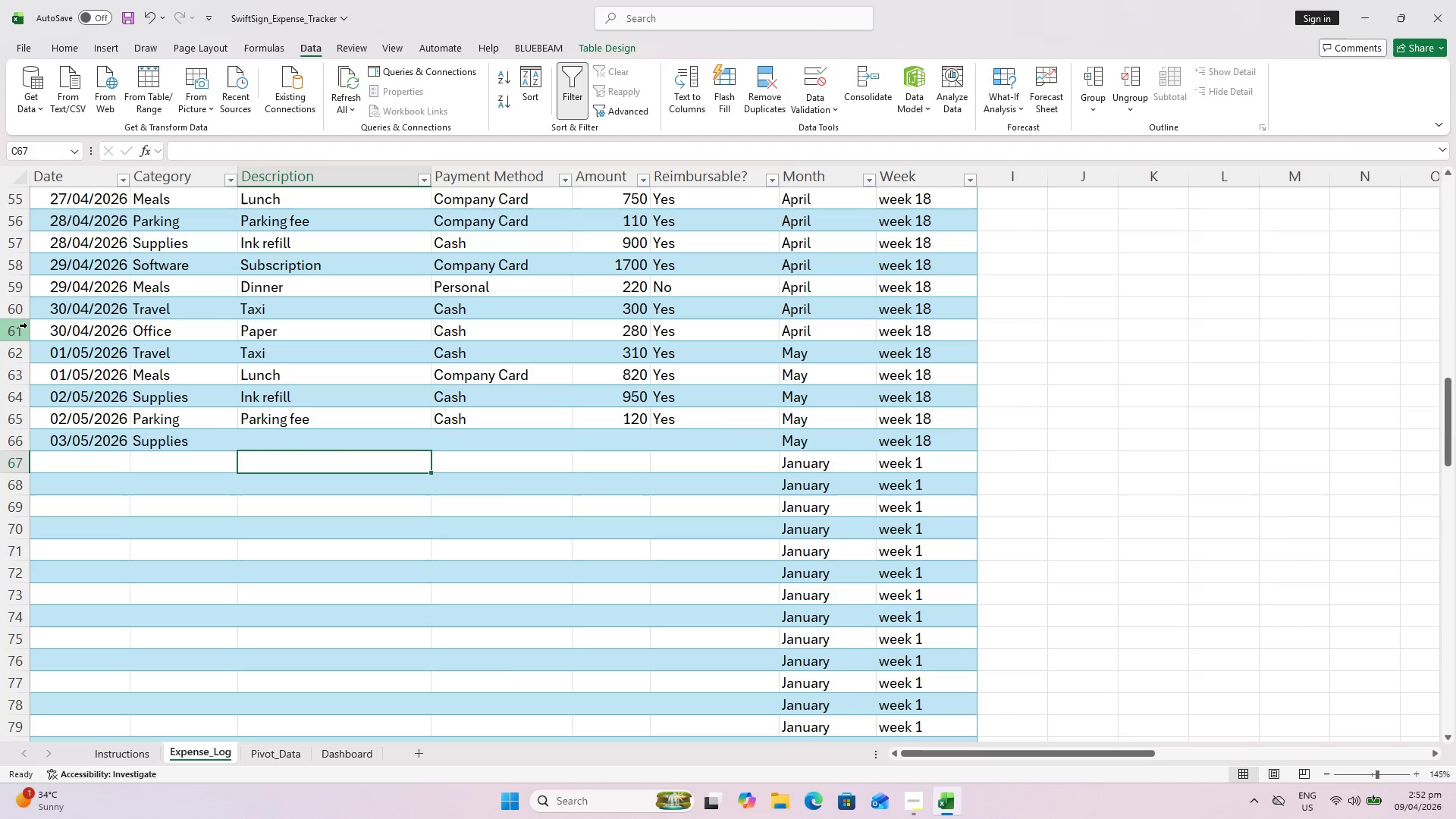 
key(Shift+ShiftLeft)
 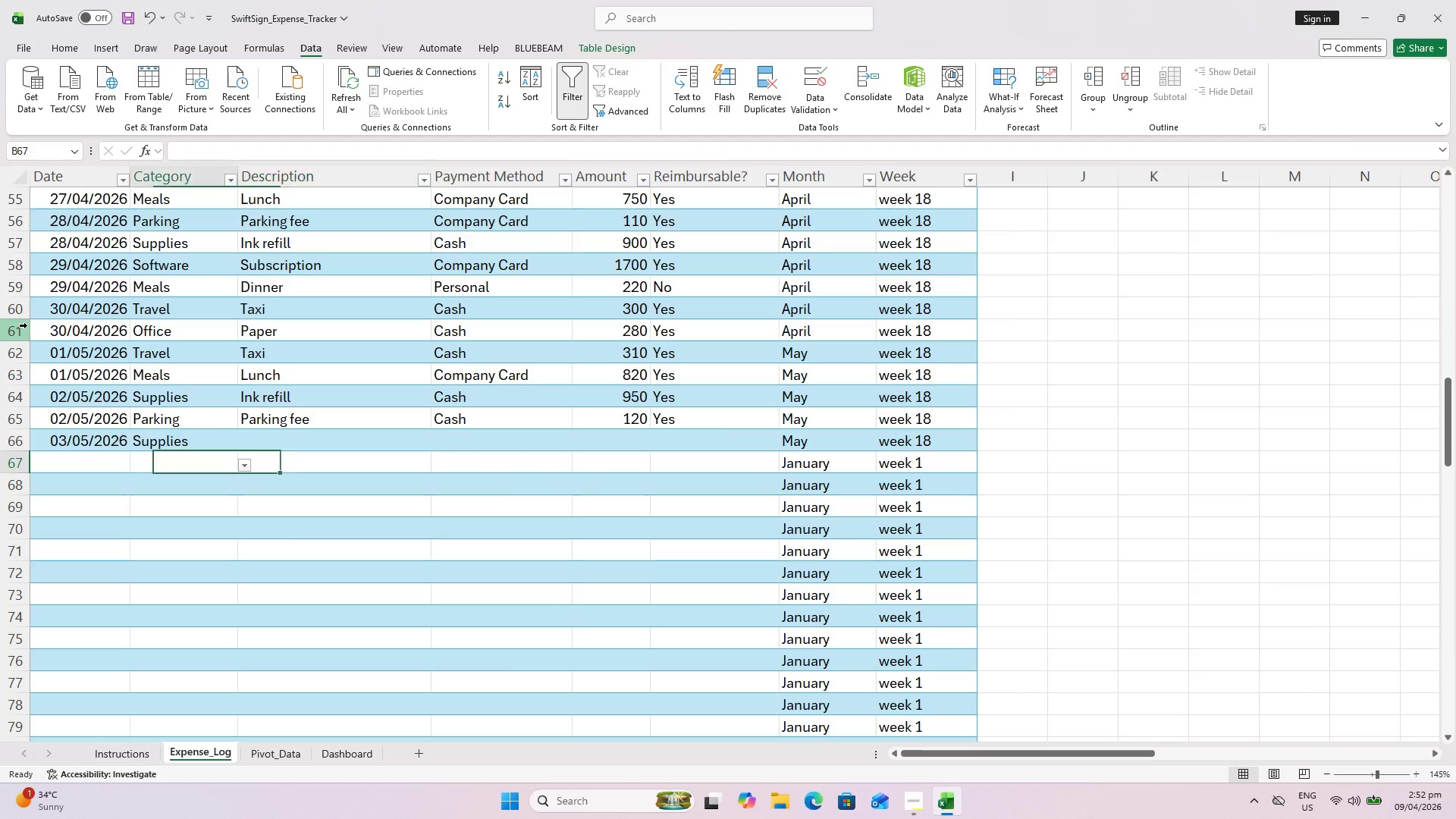 
key(ArrowLeft)
 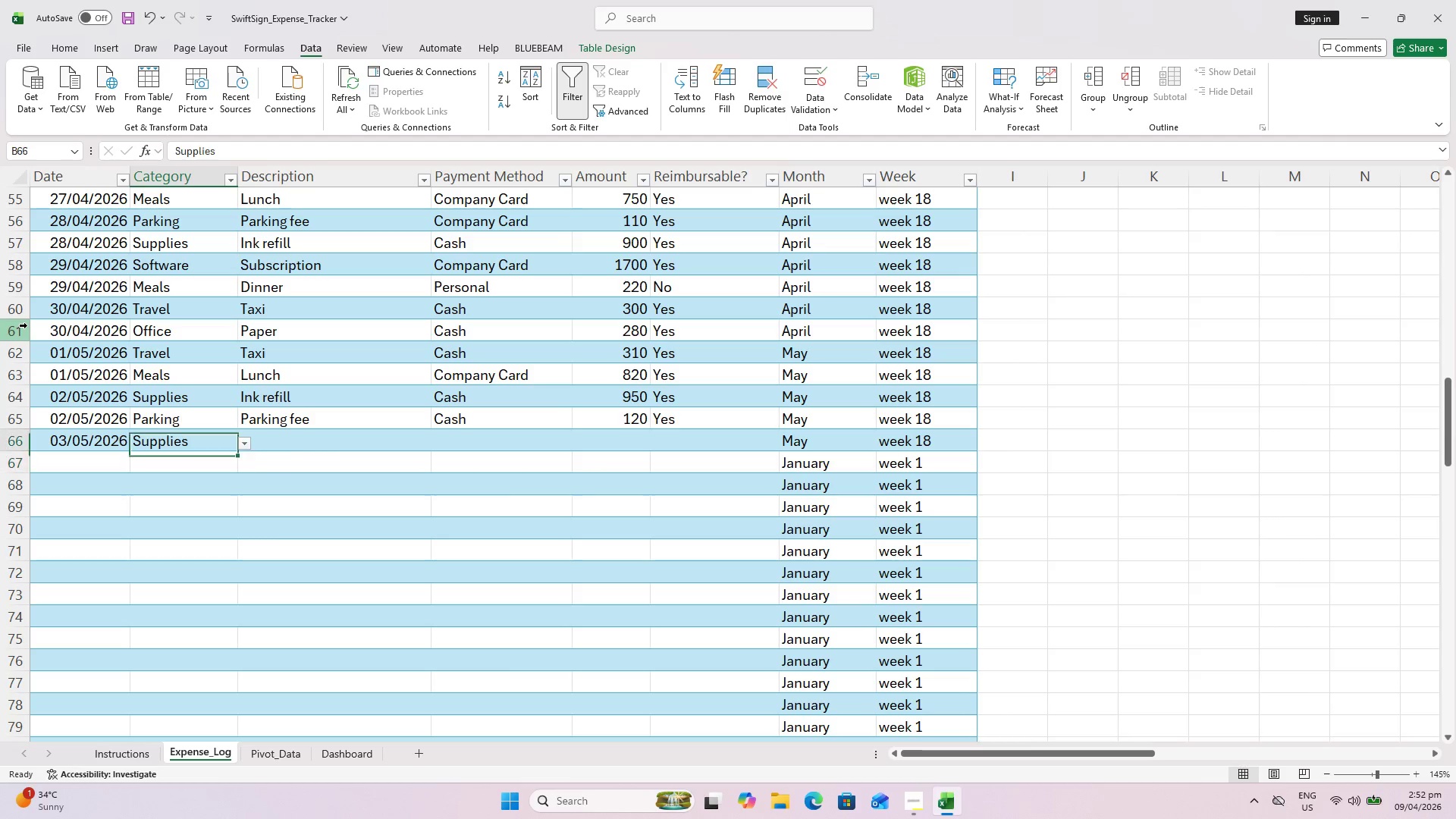 
key(ArrowUp)
 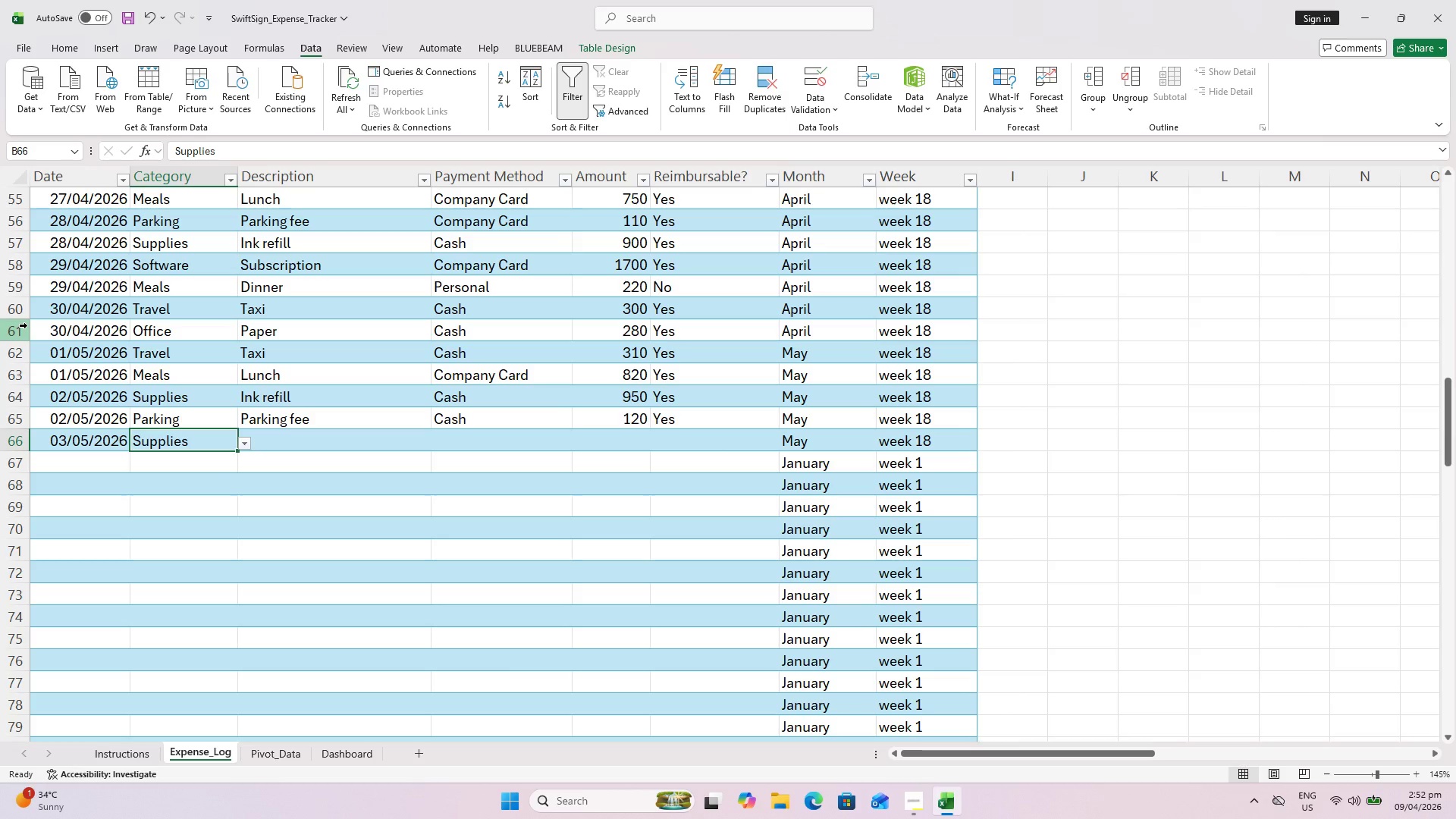 
key(Shift+ShiftLeft)
 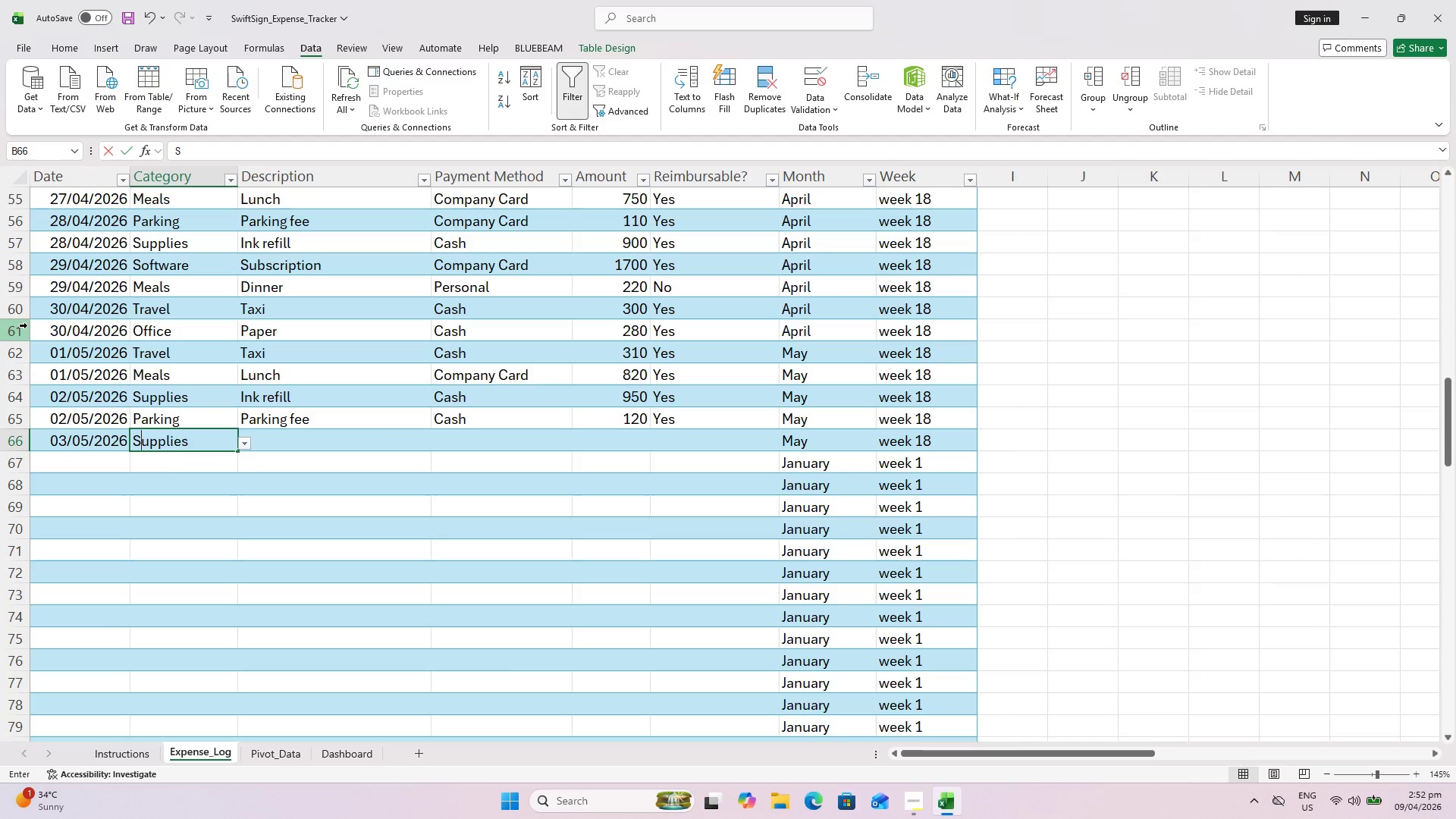 
key(Shift+S)
 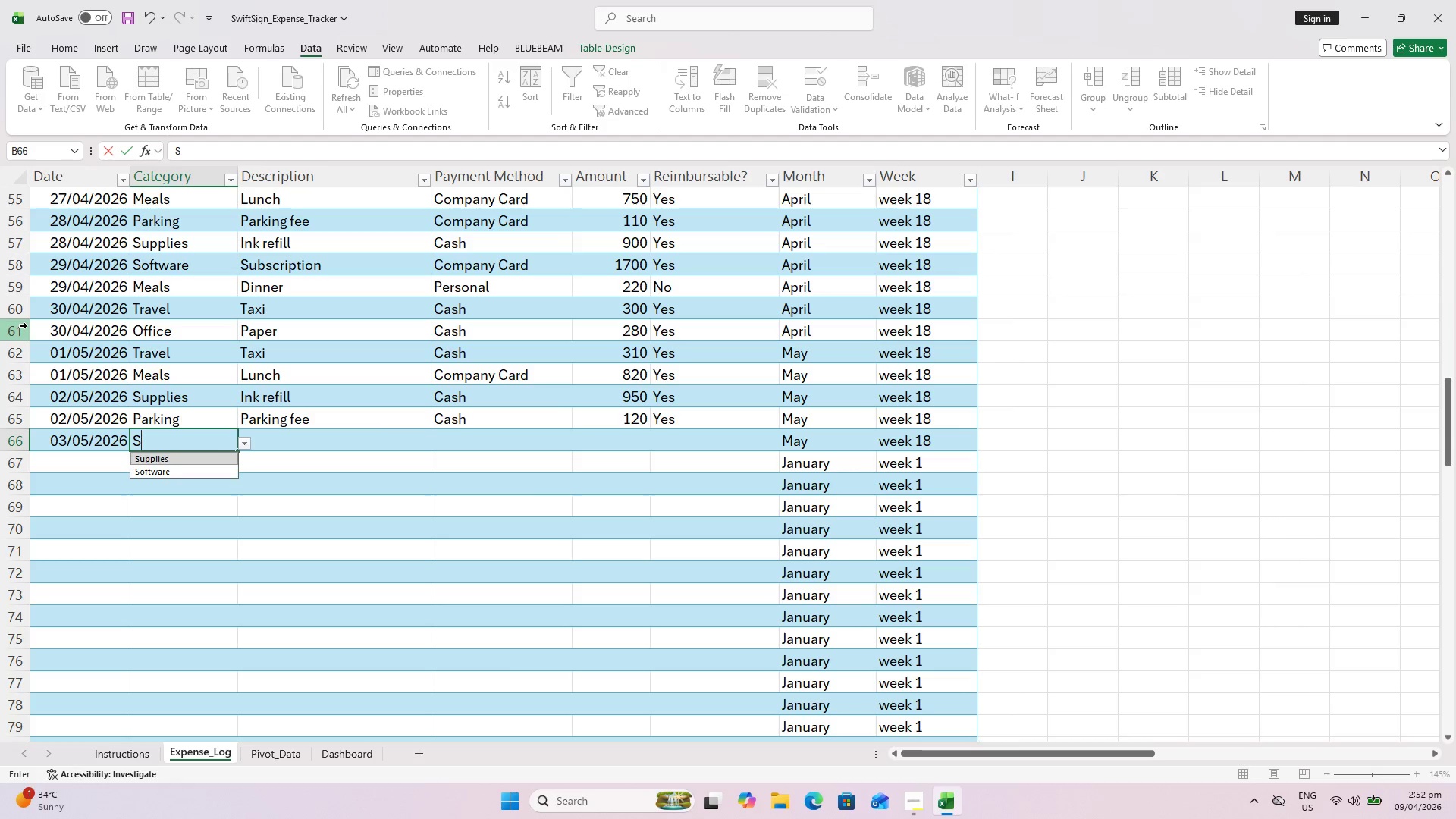 
key(ArrowDown)
 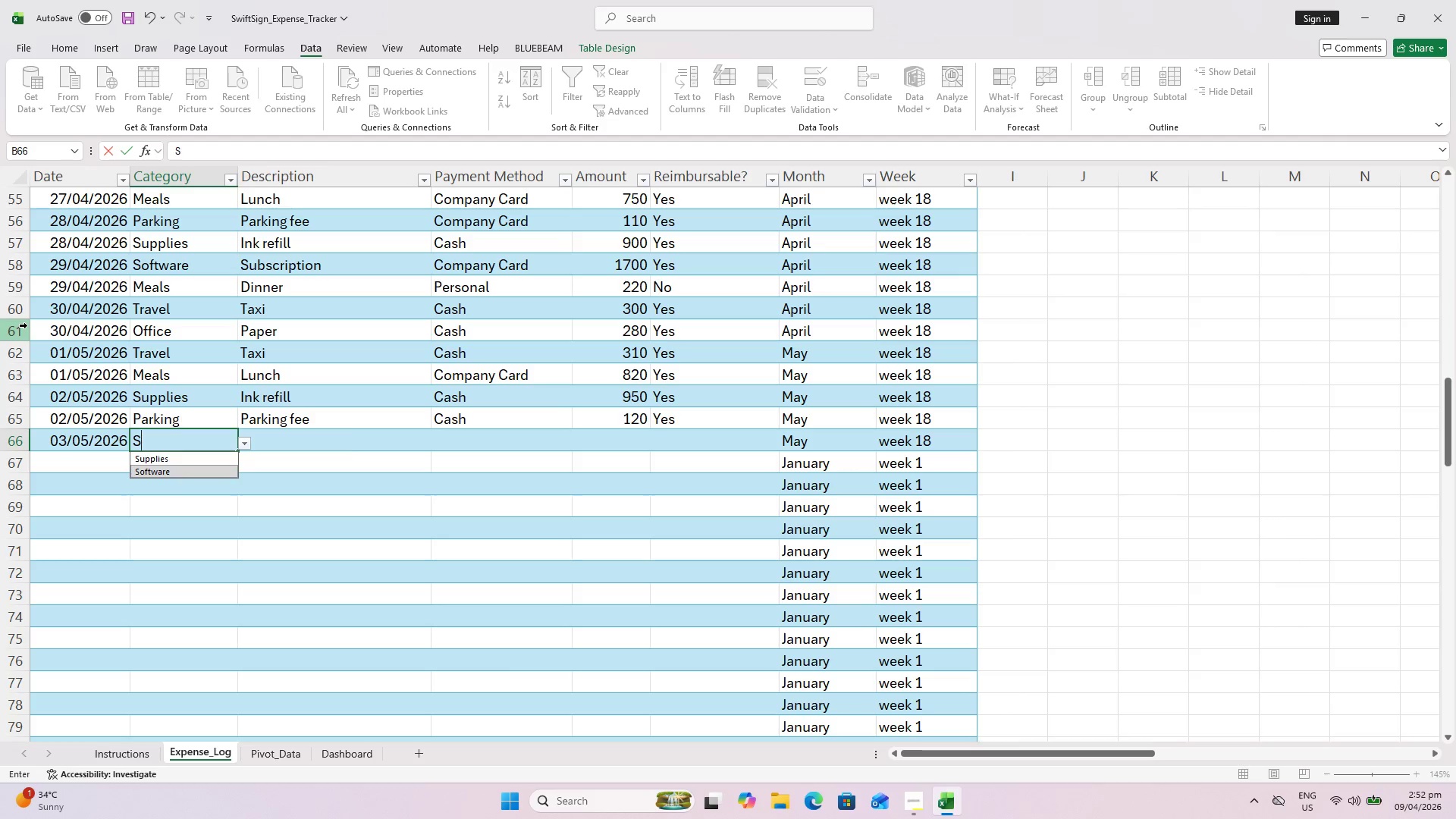 
key(ArrowRight)
 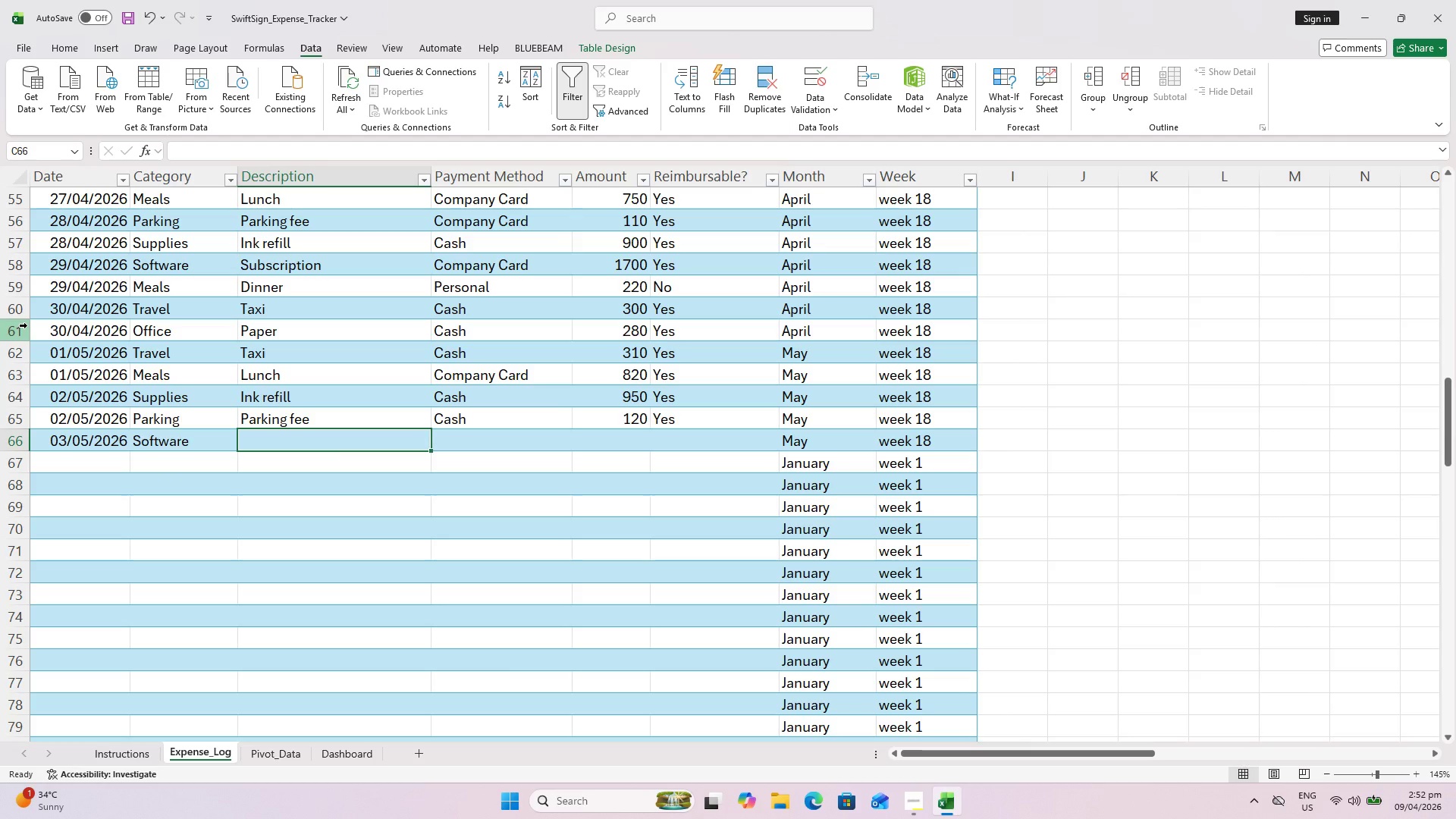 
type(Clud)
key(Backspace)
key(Backspace)
type(oud)
 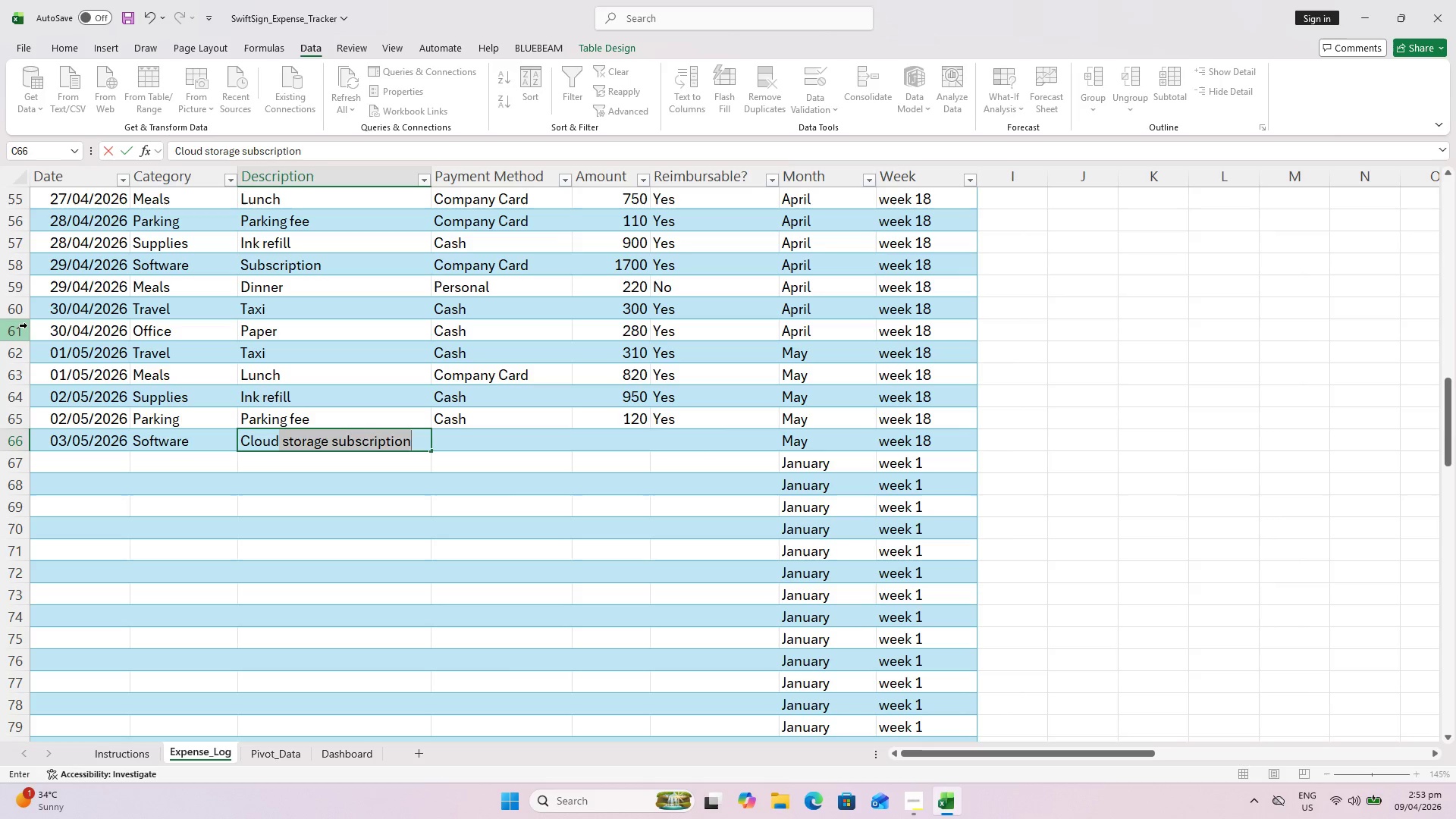 
key(ArrowRight)
 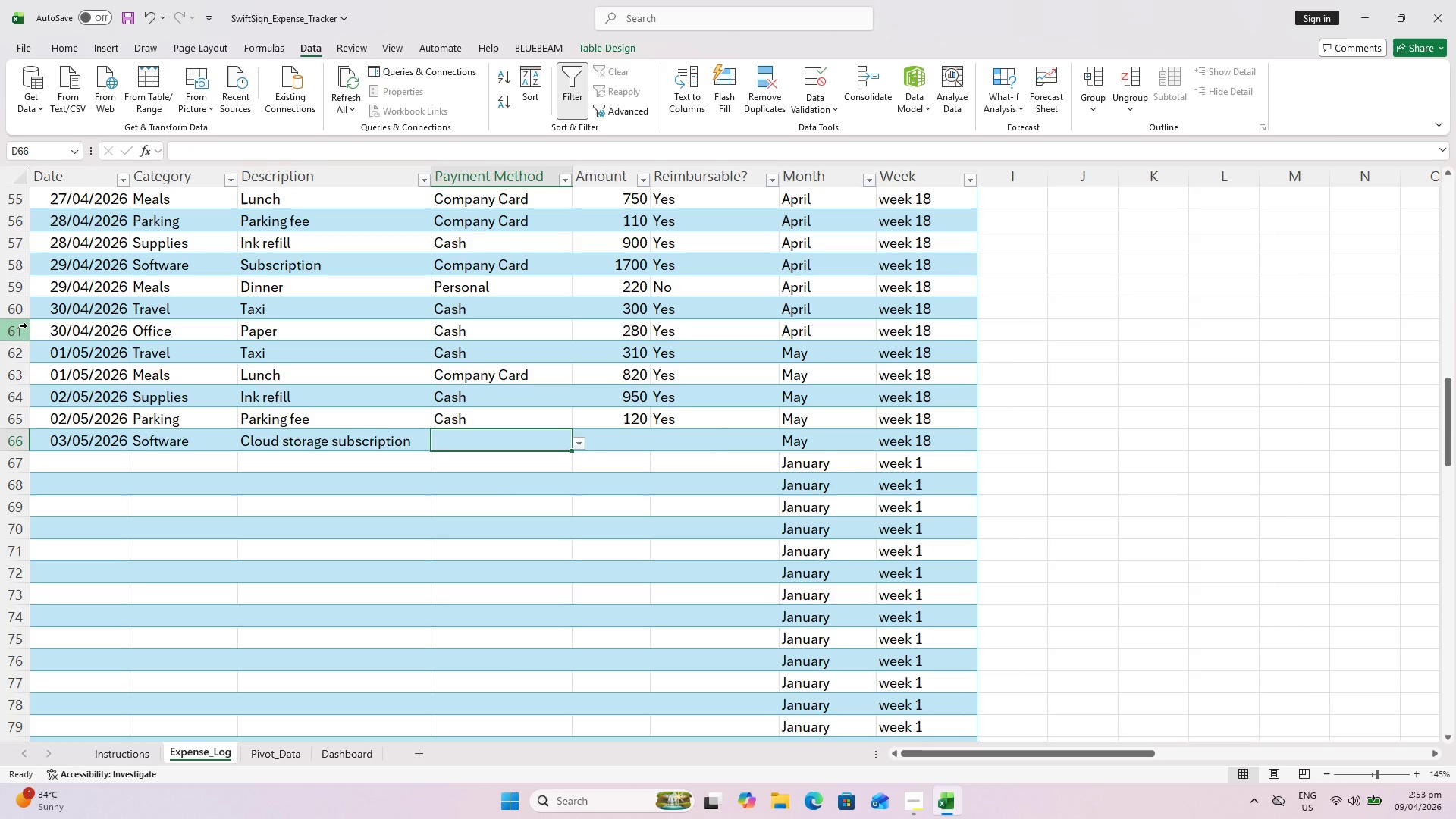 
key(Shift+ShiftLeft)
 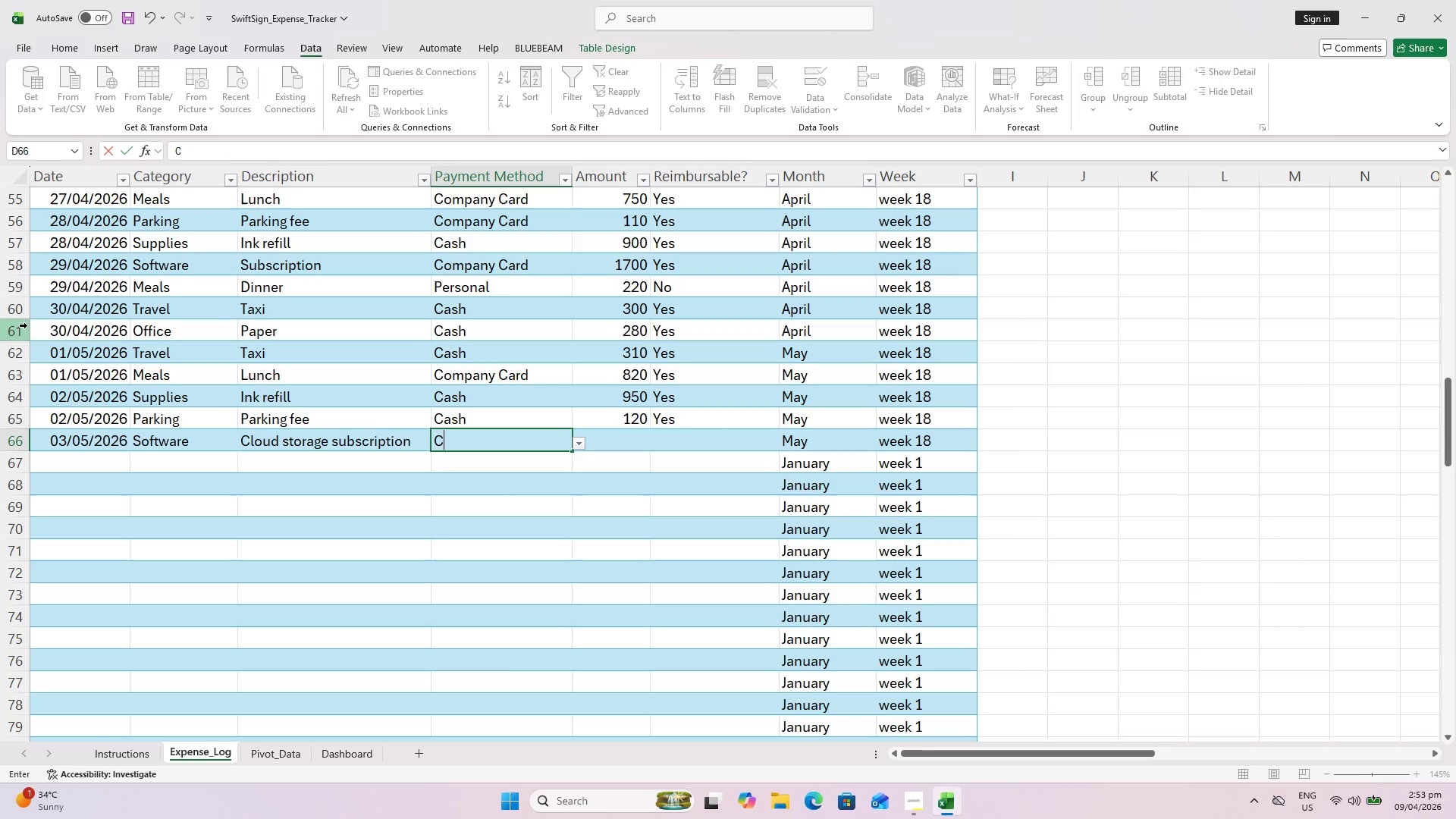 
key(Shift+C)
 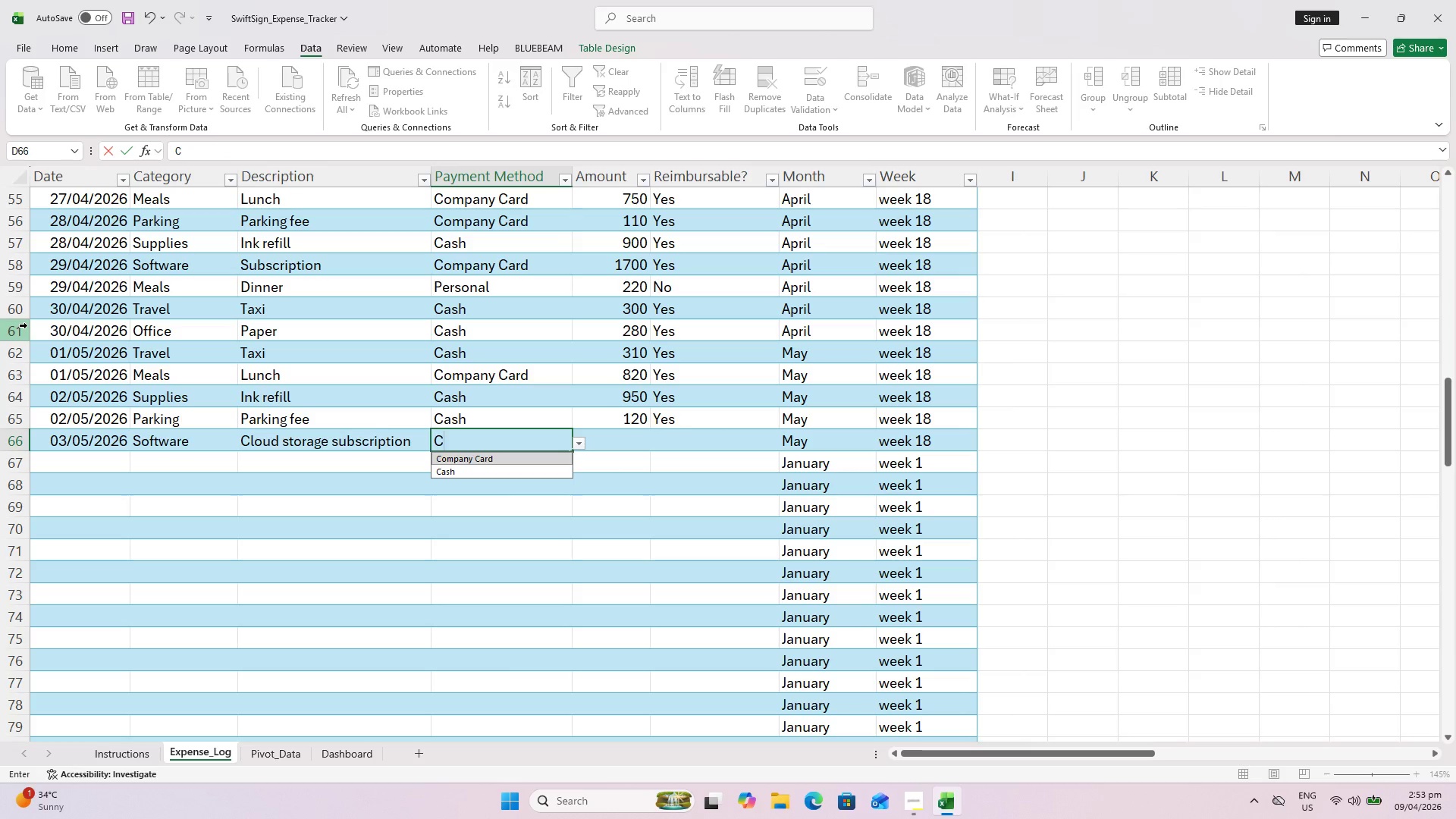 
key(ArrowRight)
 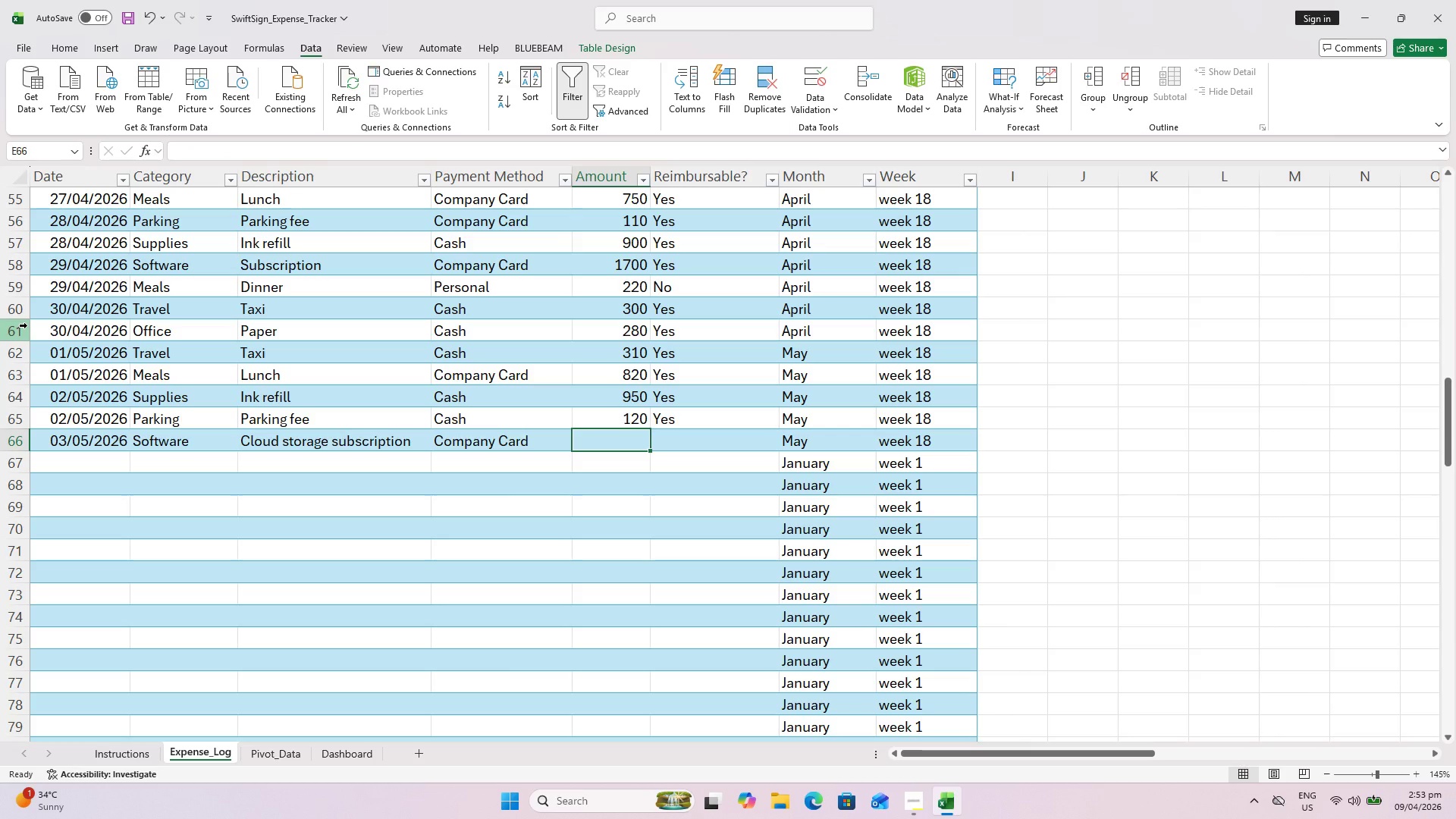 
type(1500)
 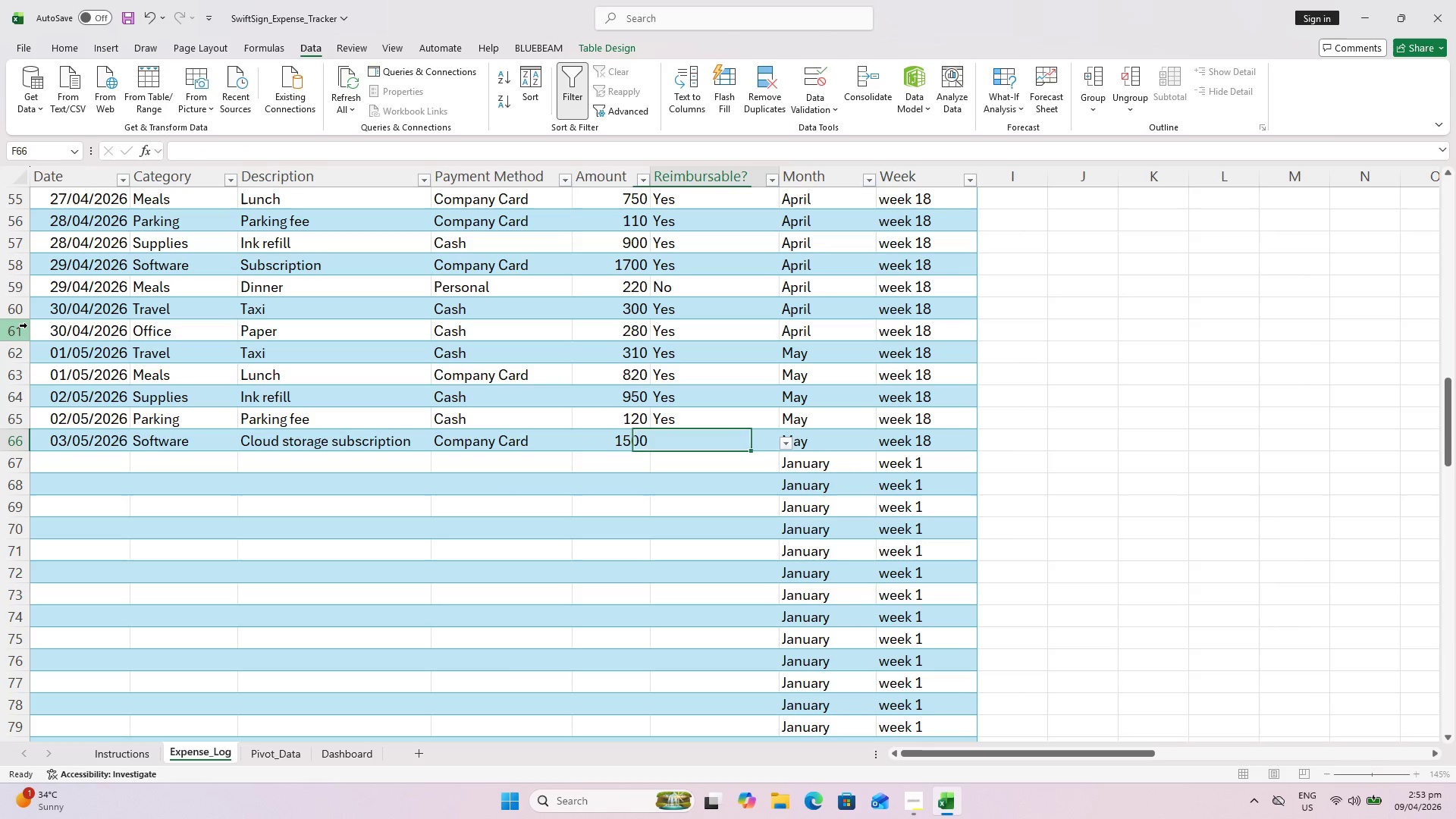 
key(ArrowRight)
 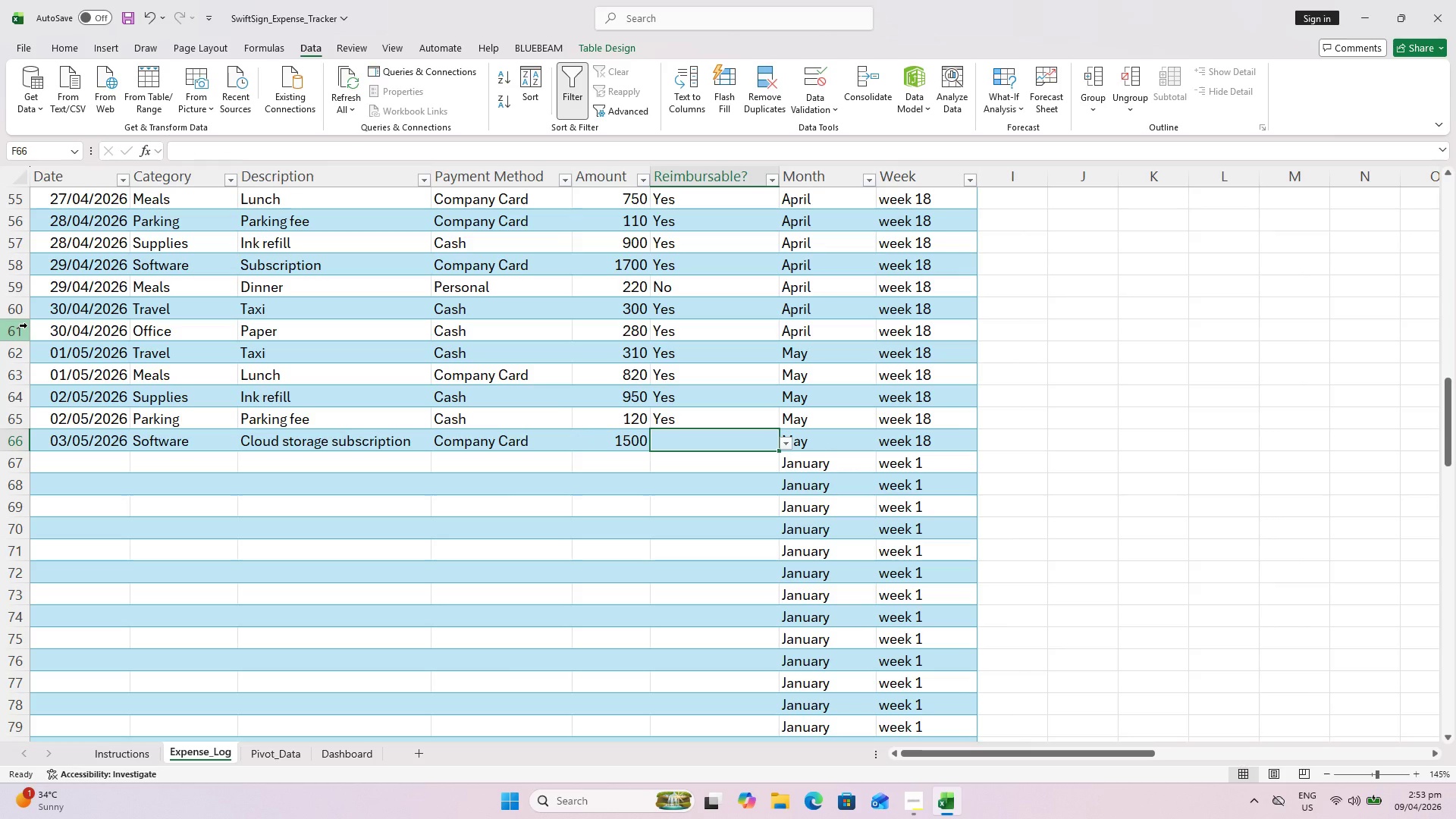 
key(Y)
 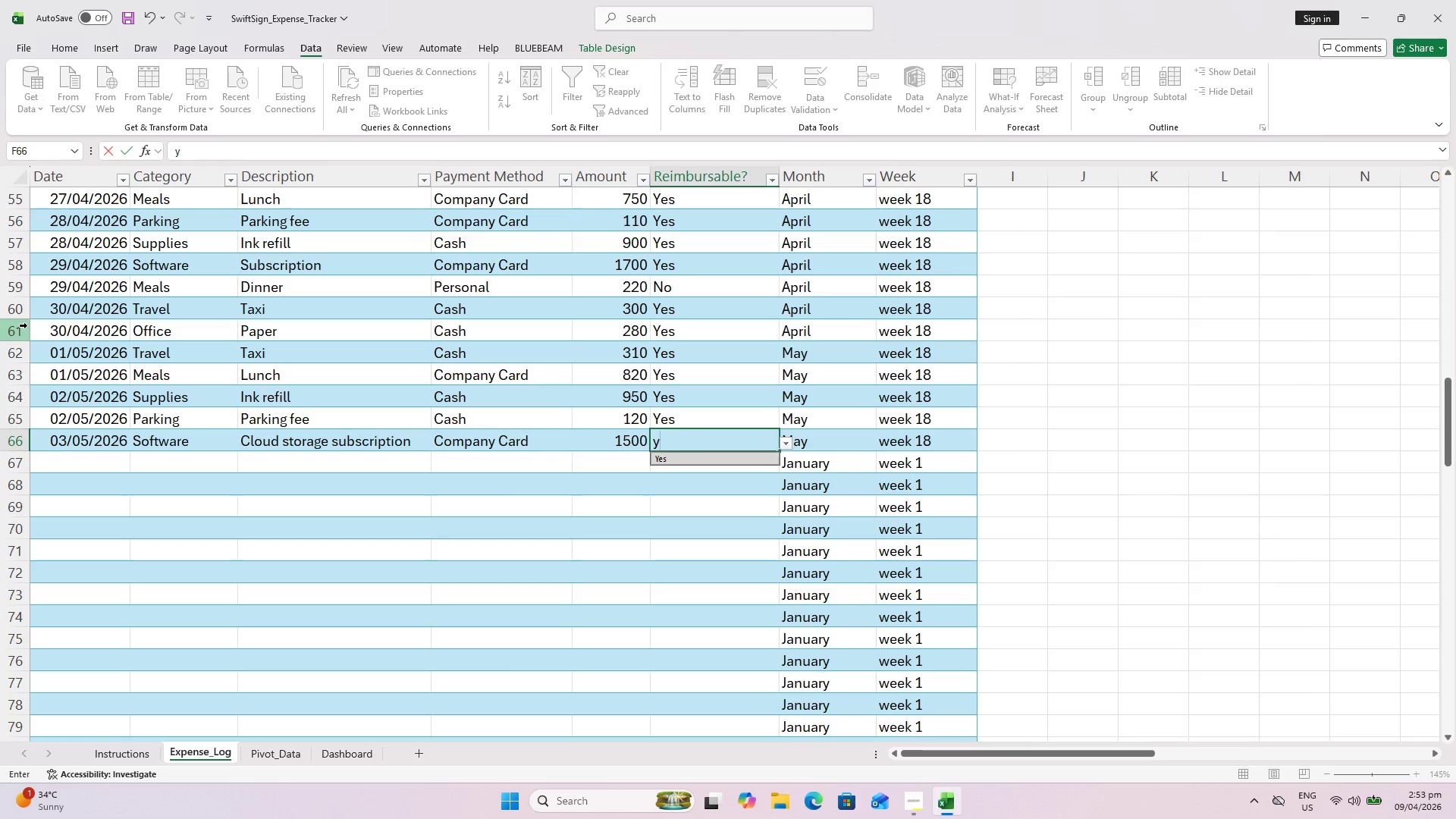 
key(Enter)
 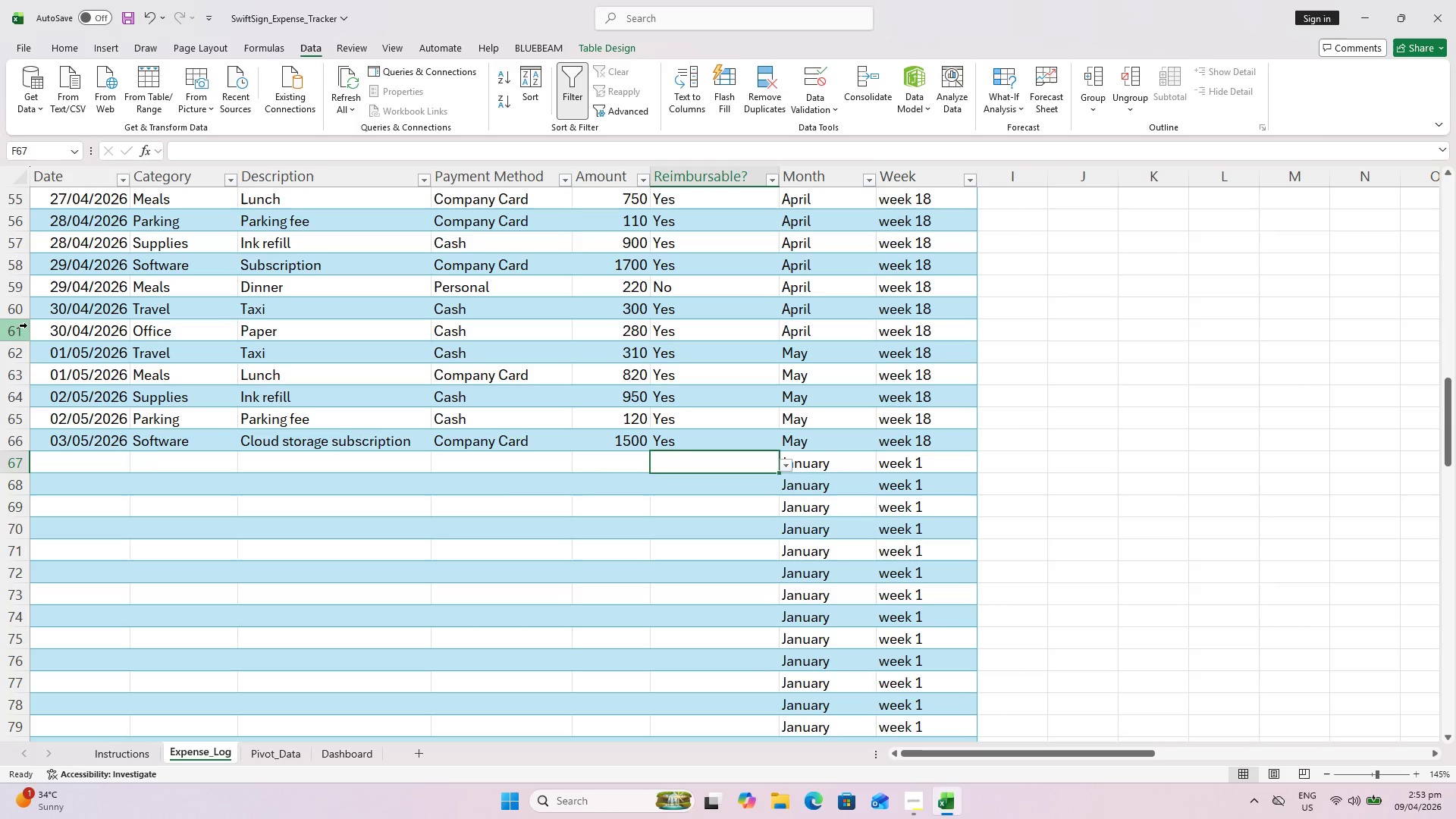 
key(Control+ControlLeft)
 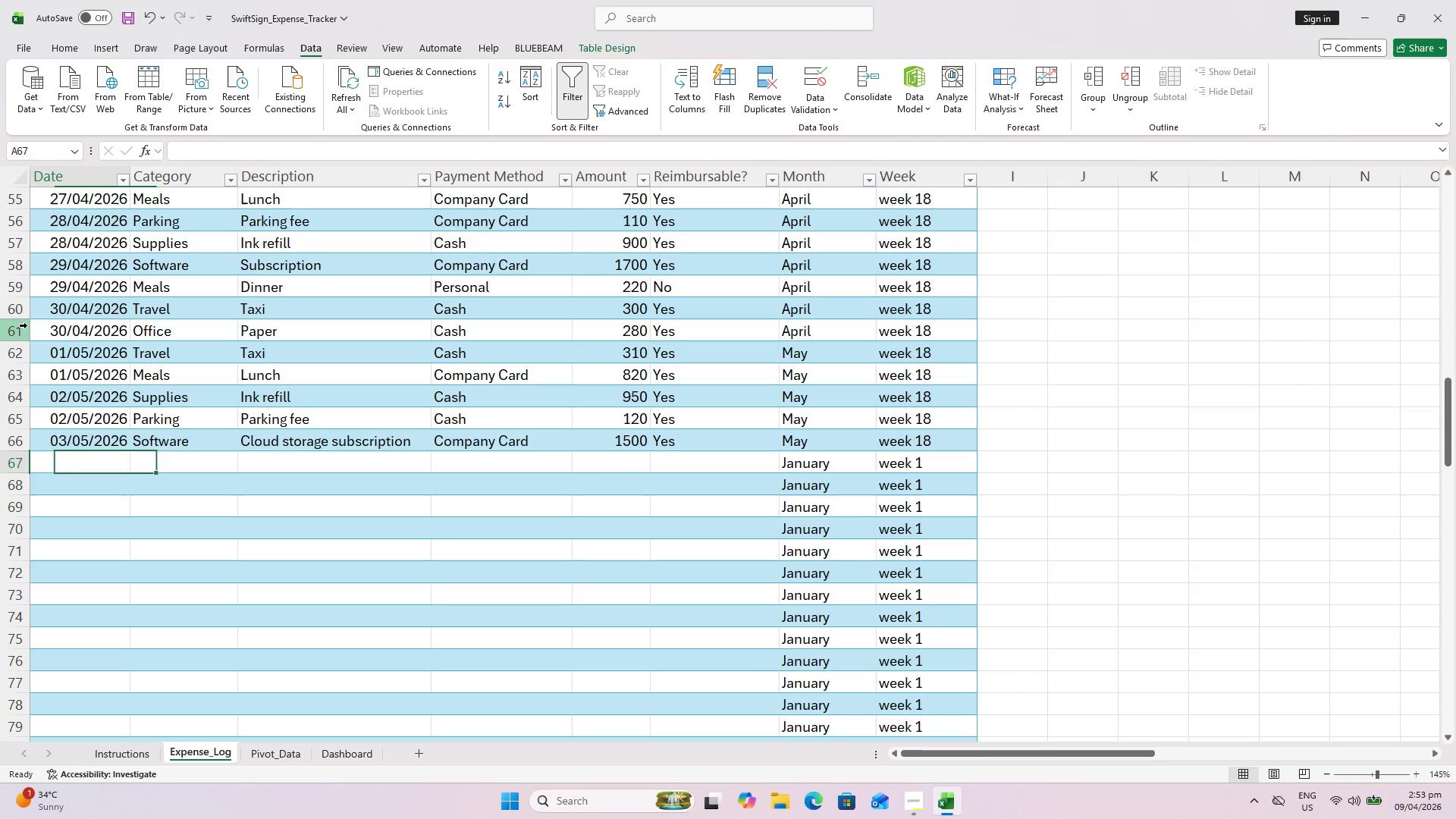 
key(Control+ArrowLeft)
 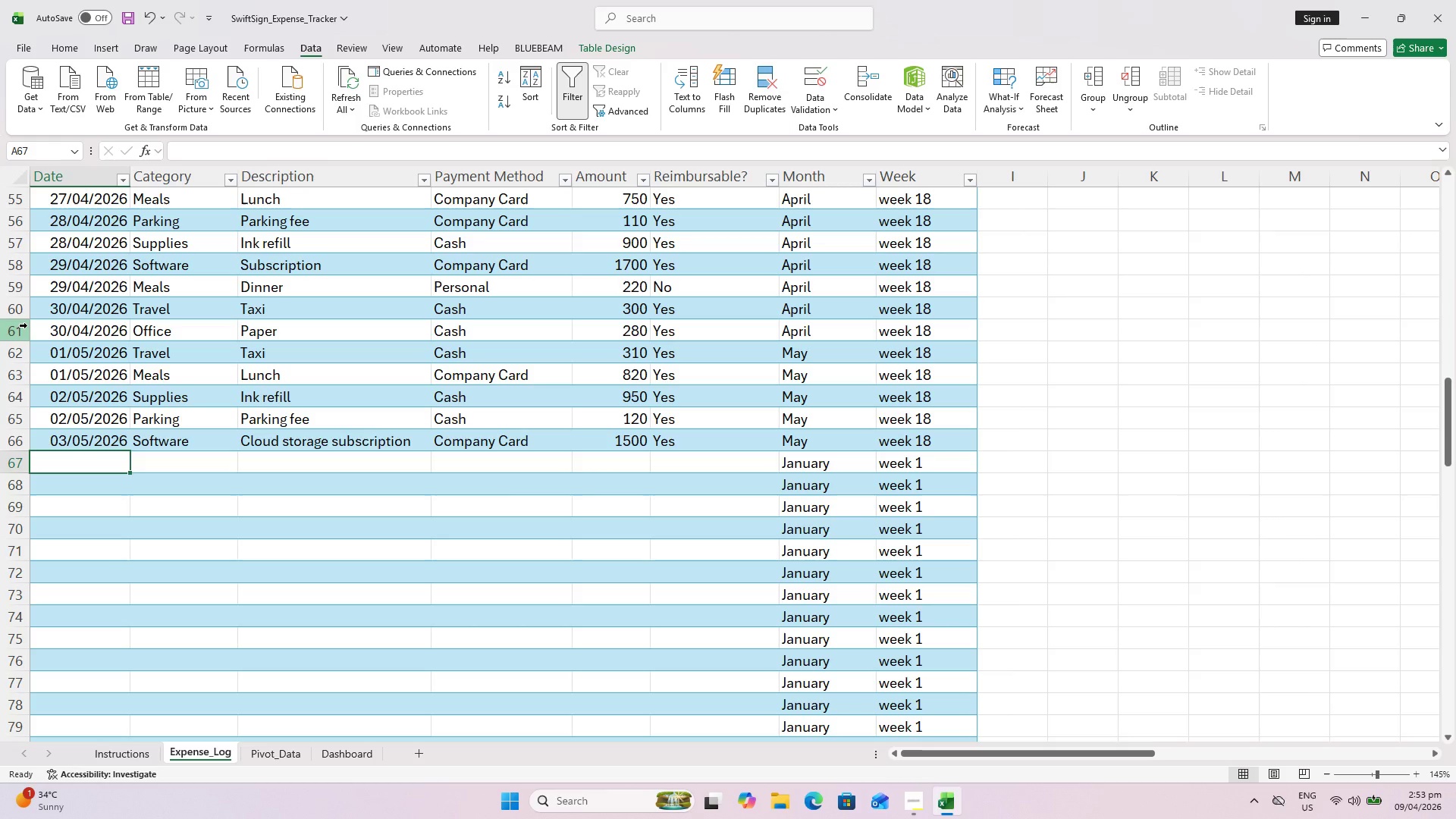 
type(3/5/26)
 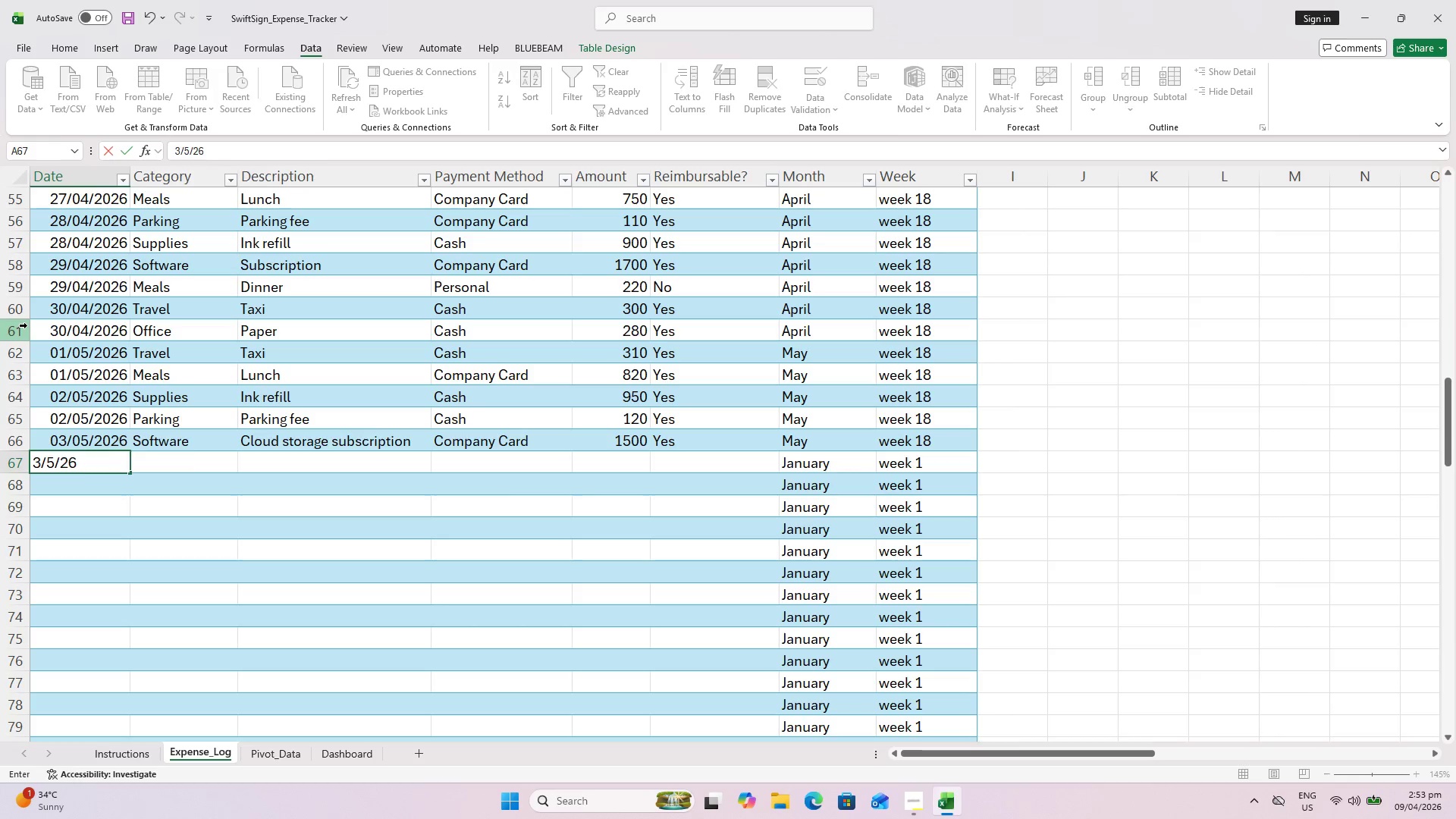 
key(ArrowRight)
 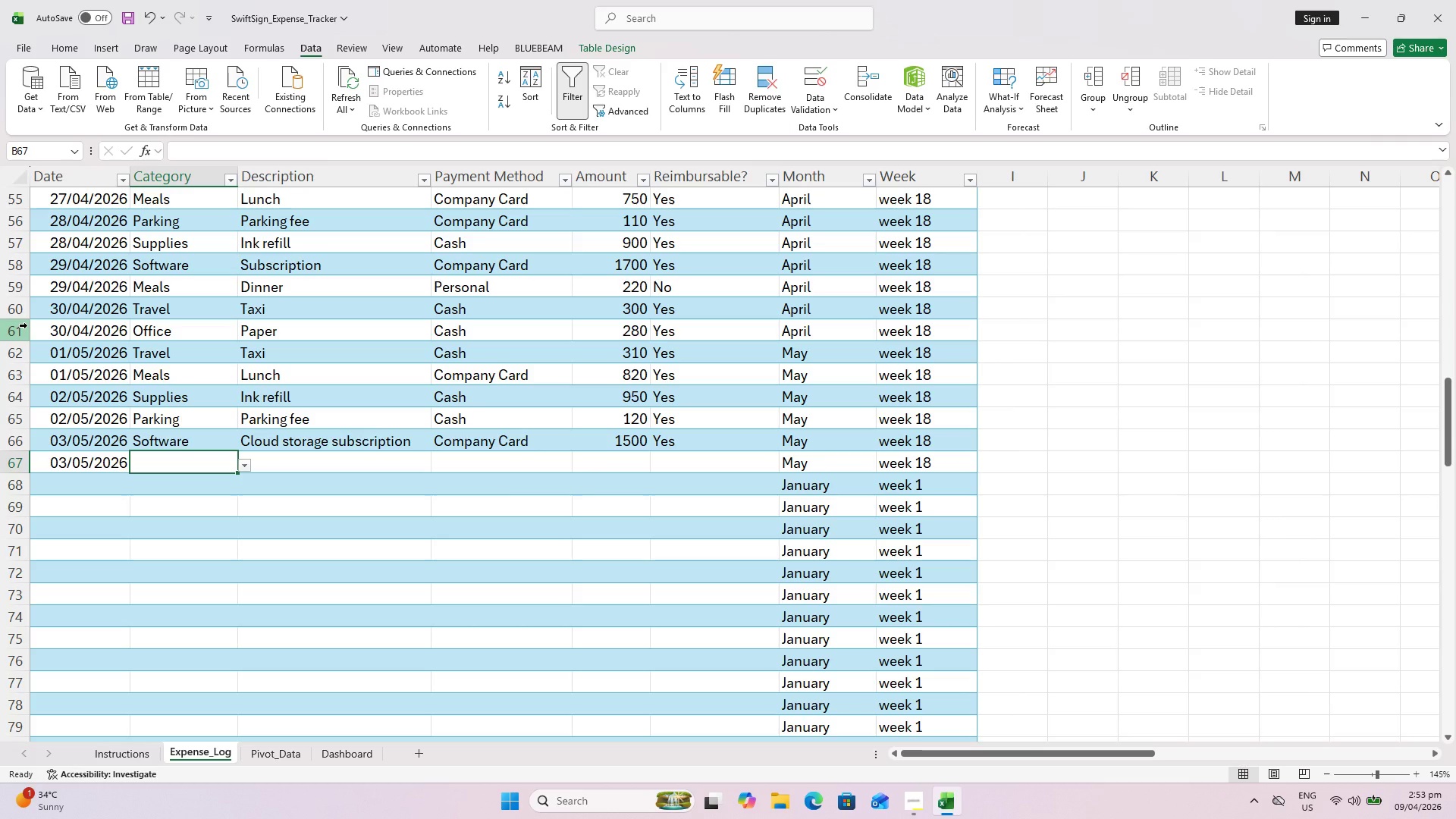 
key(Shift+ShiftLeft)
 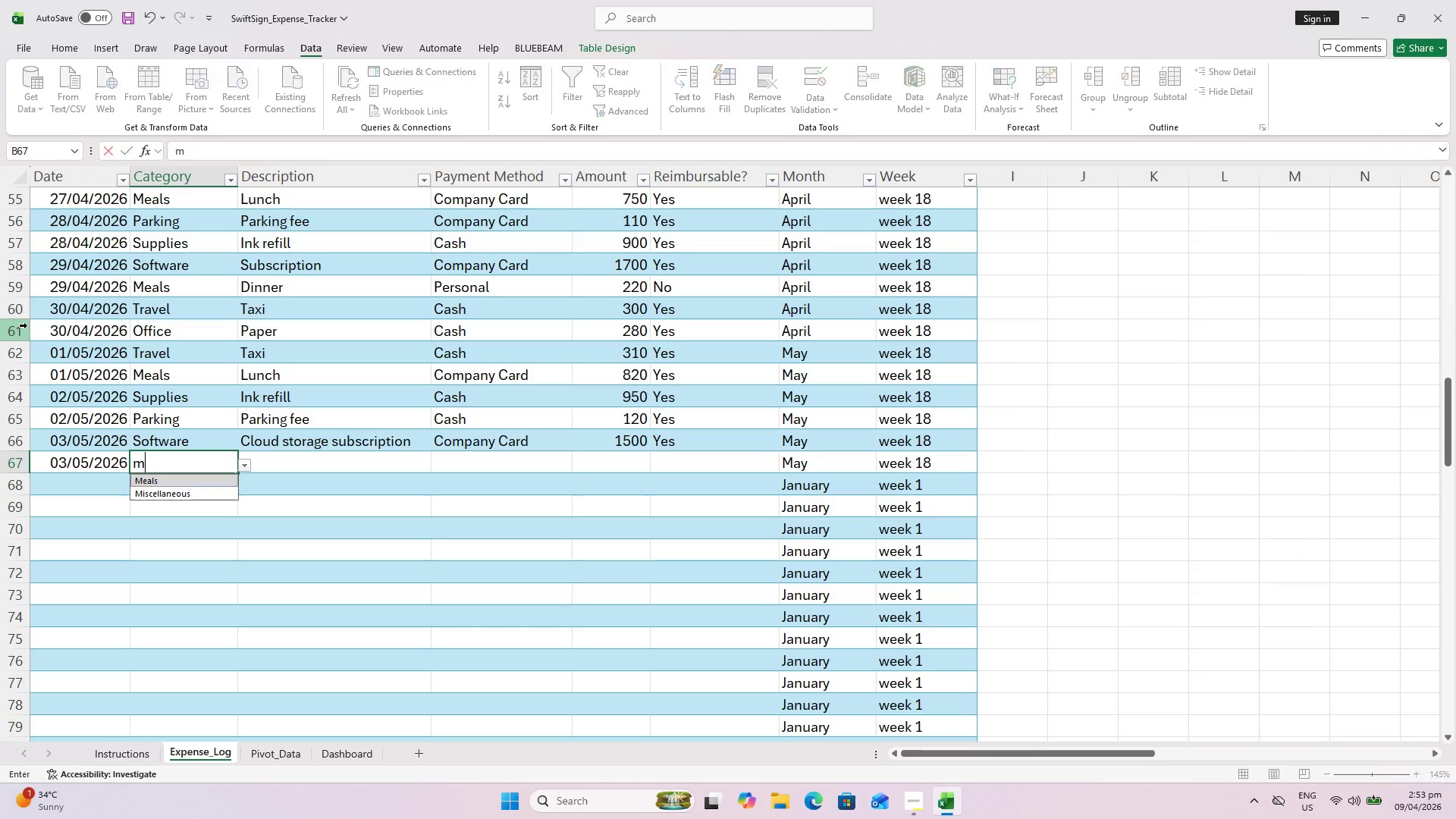 
key(M)
 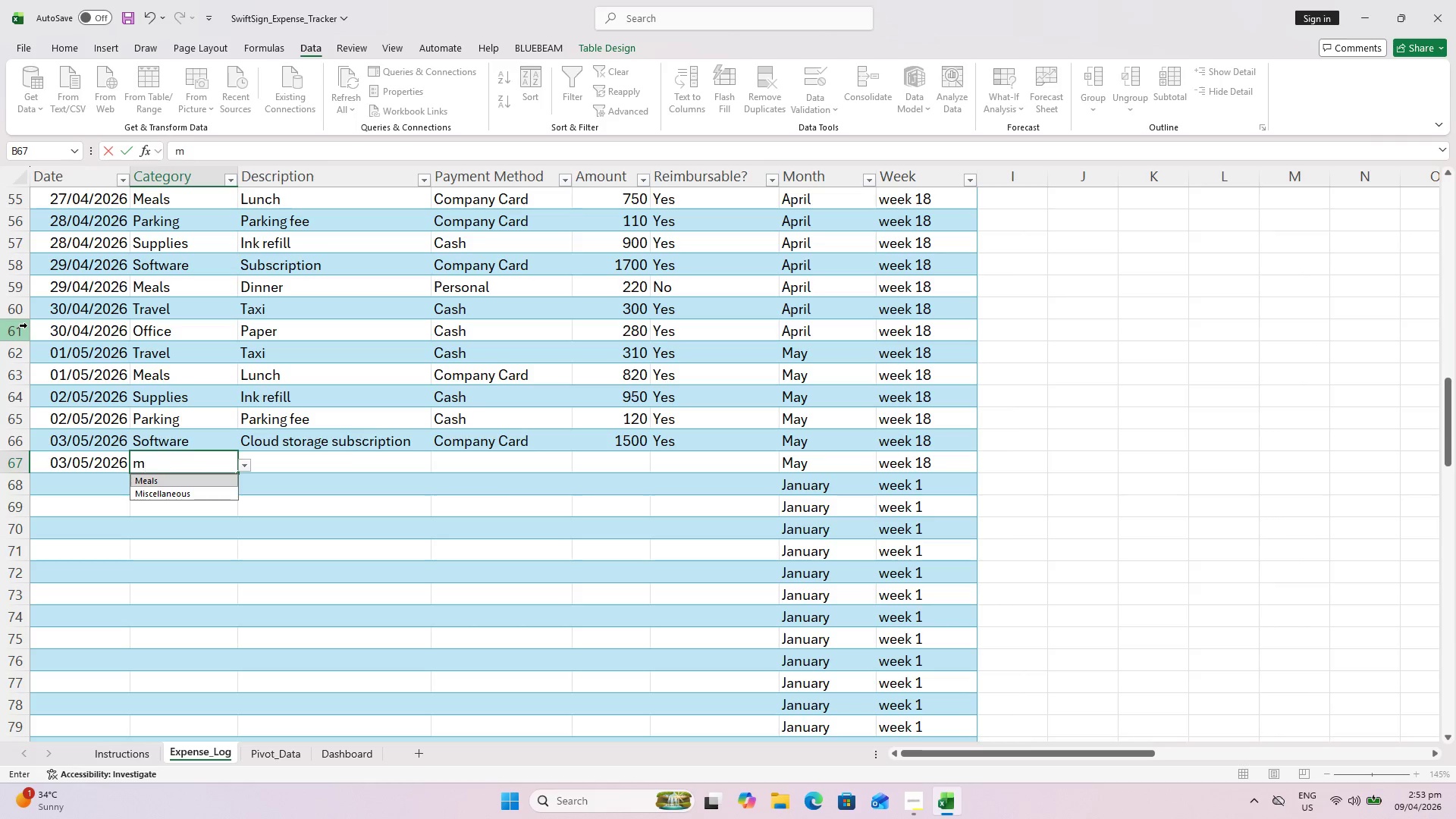 
key(ArrowRight)
 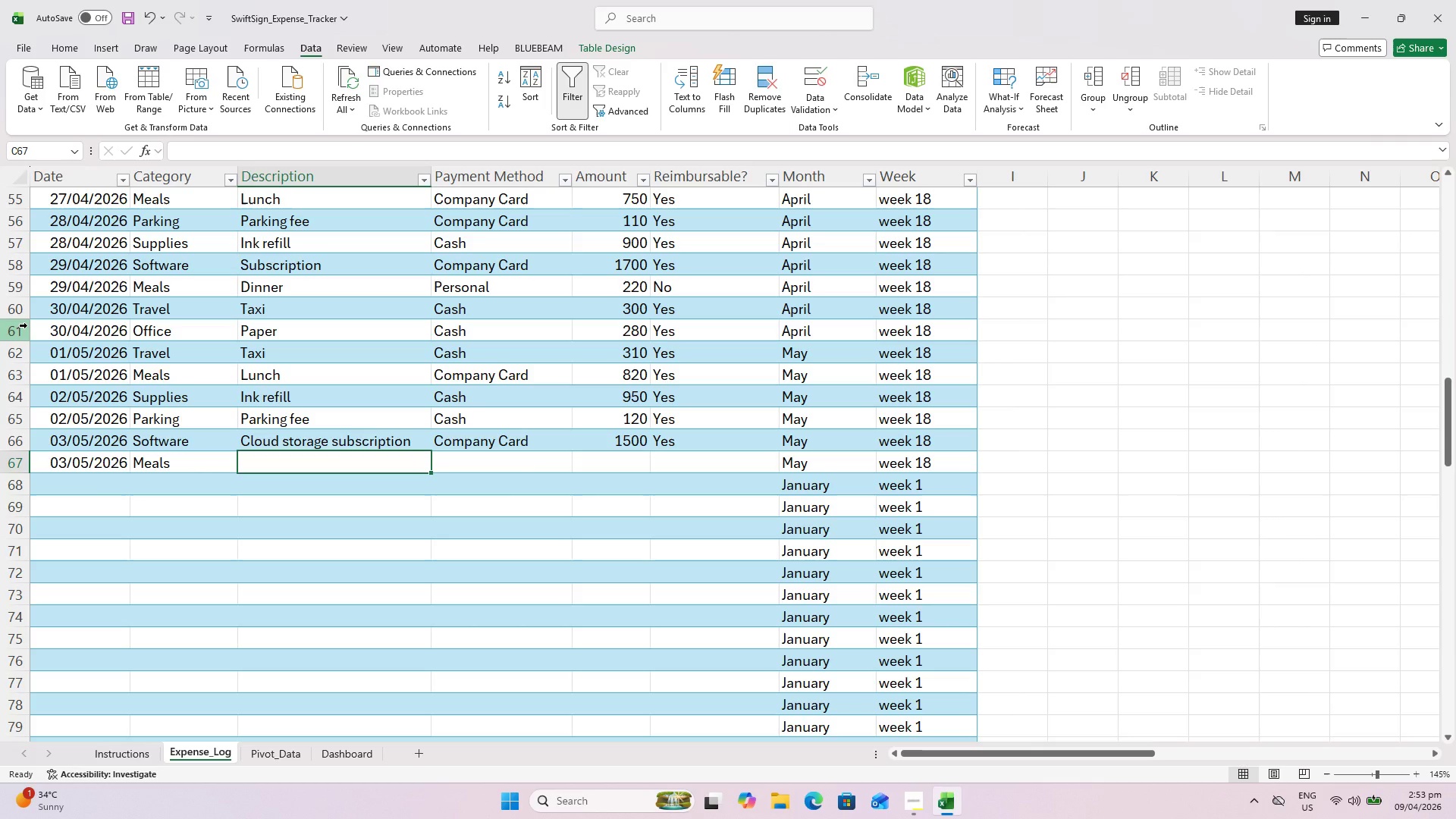 
type(Snack)
 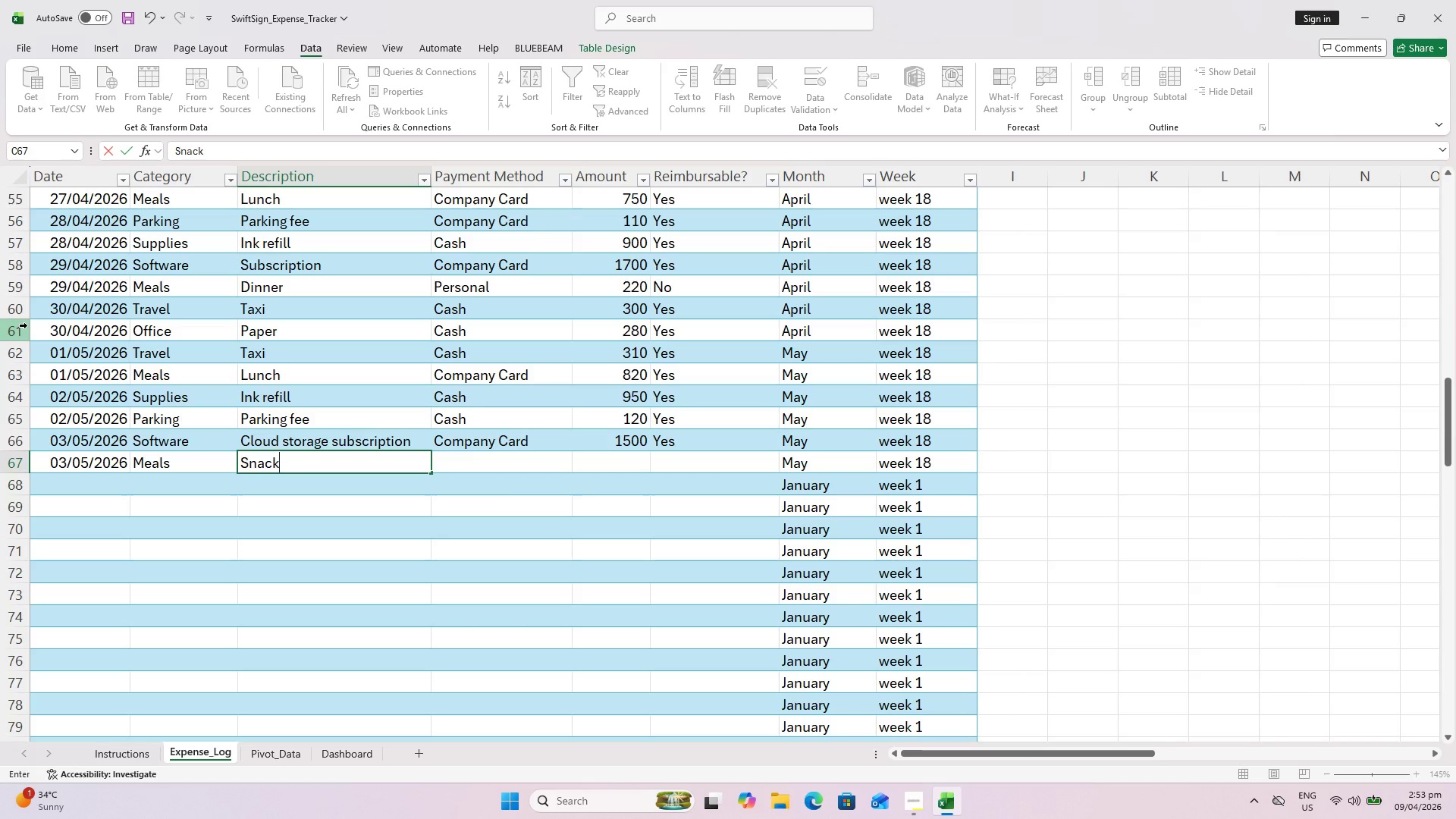 
key(ArrowRight)
 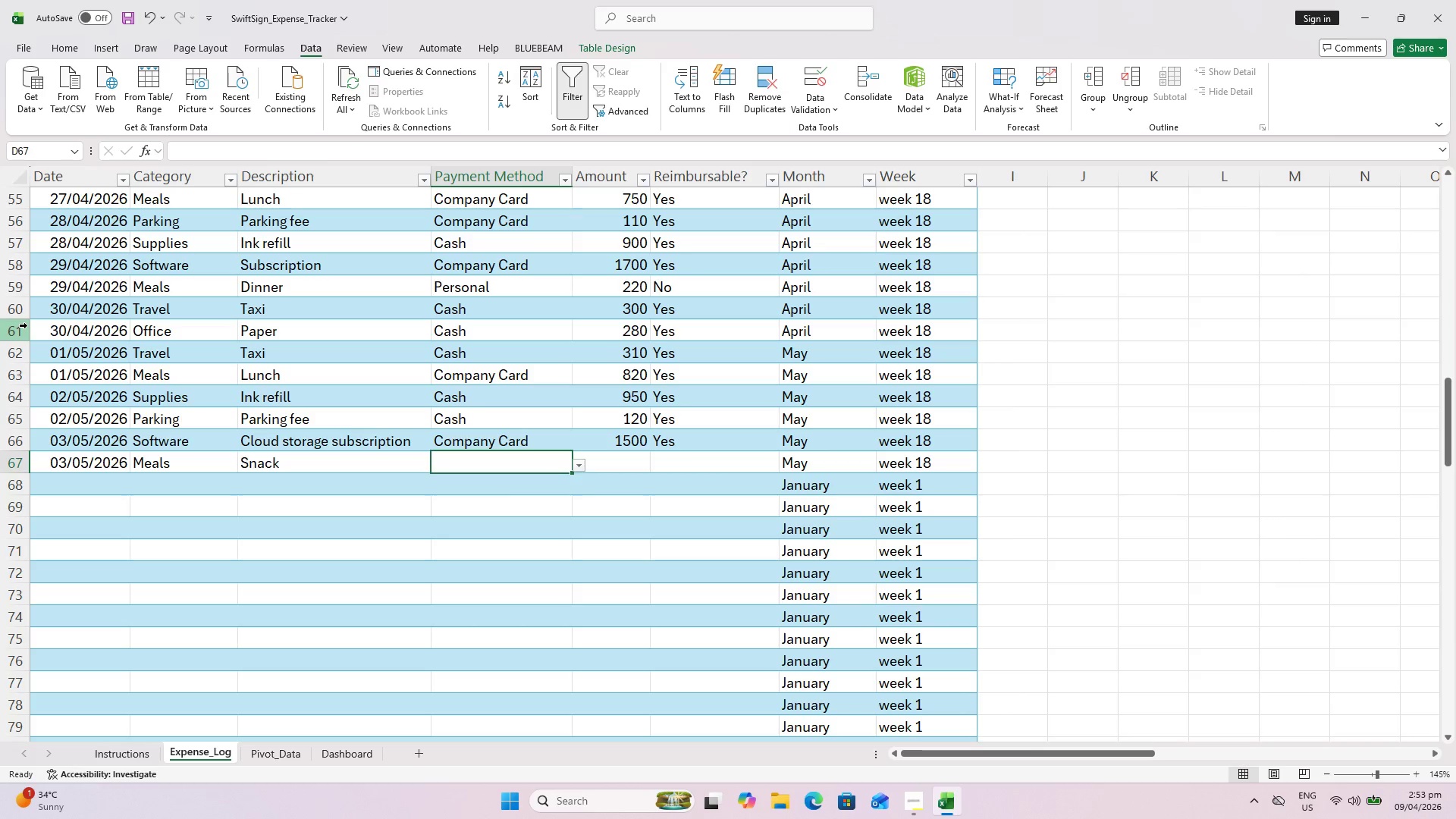 
key(Shift+ShiftLeft)
 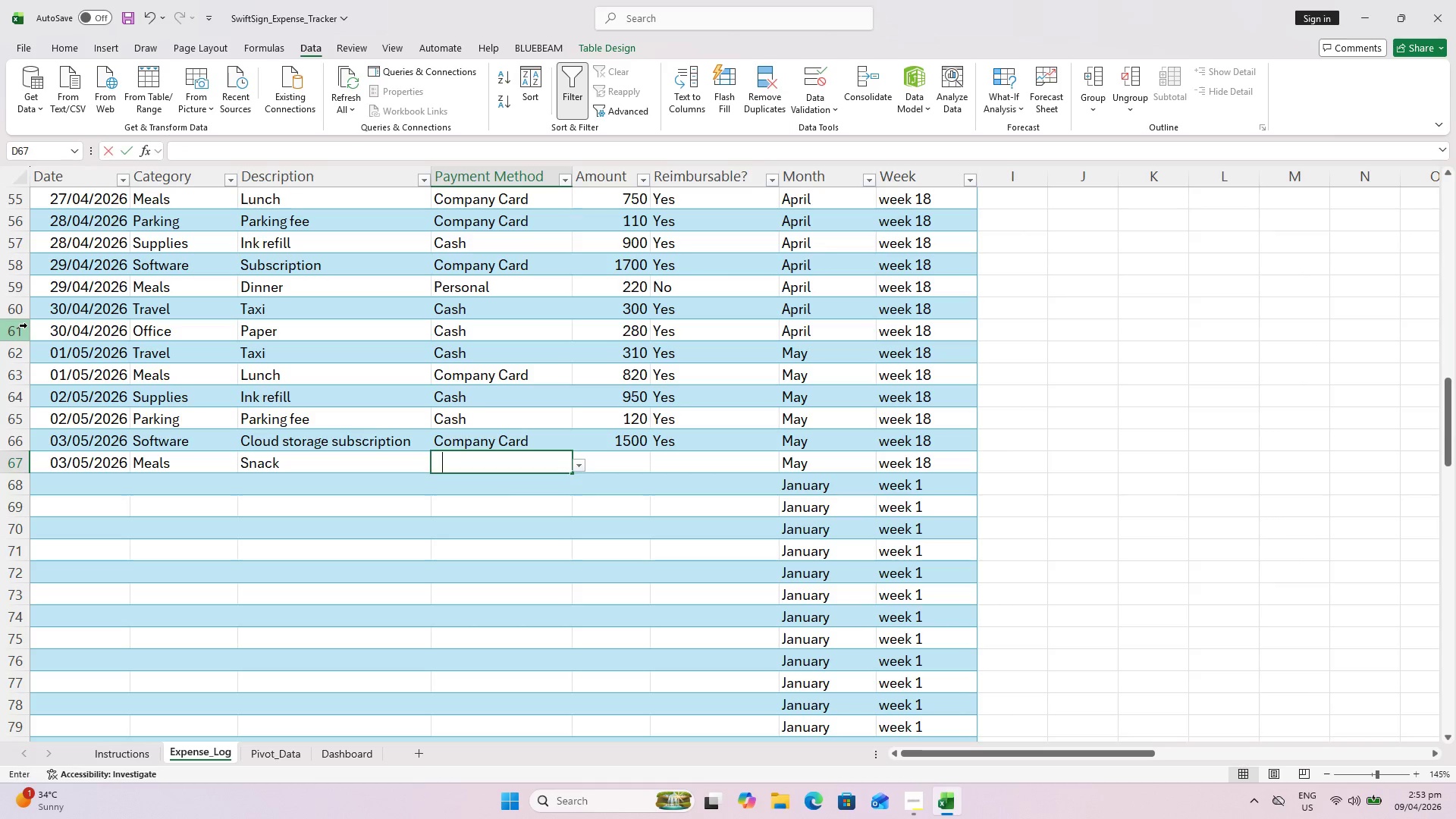 
key(Shift+P)
 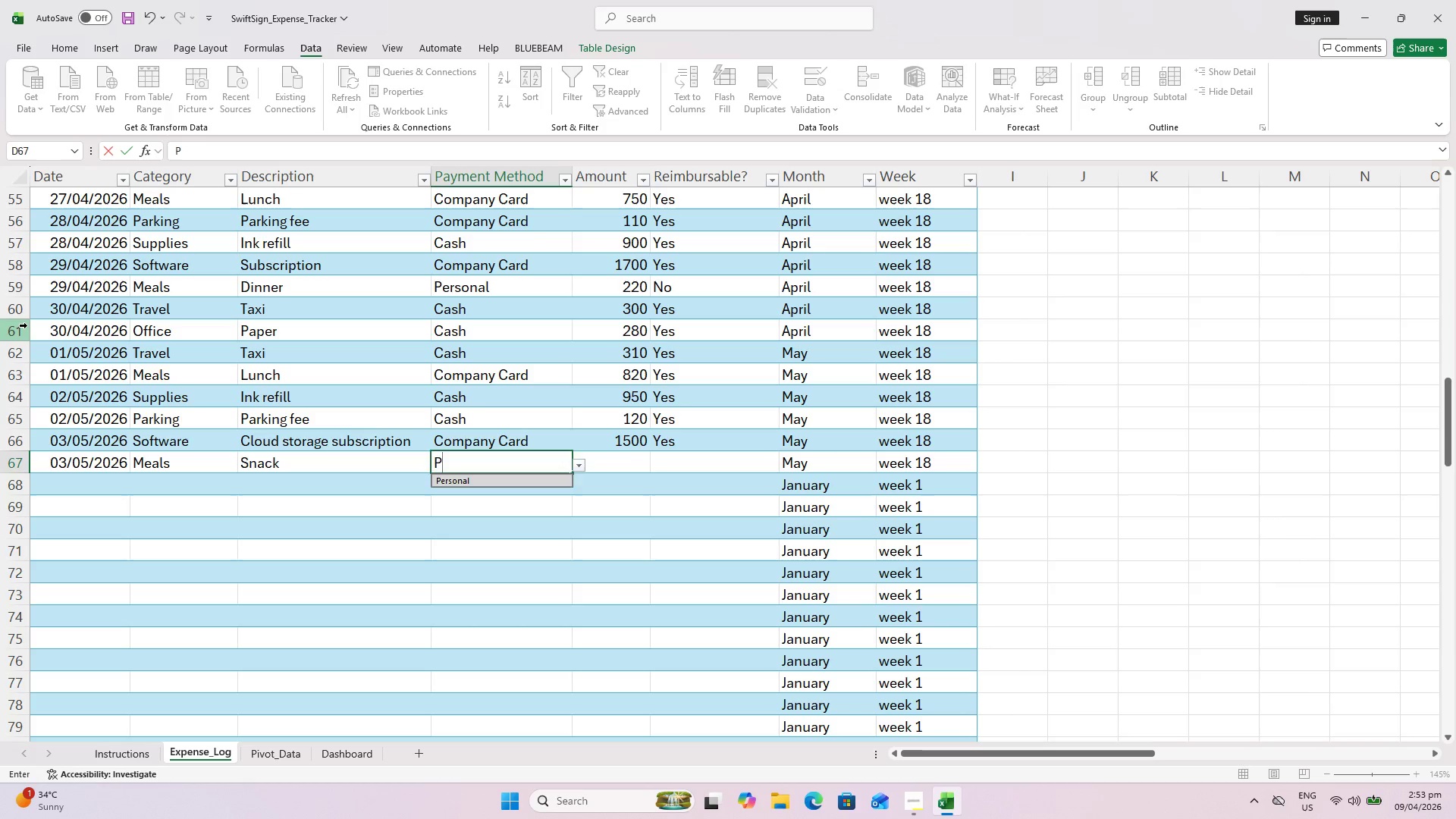 
key(ArrowRight)
 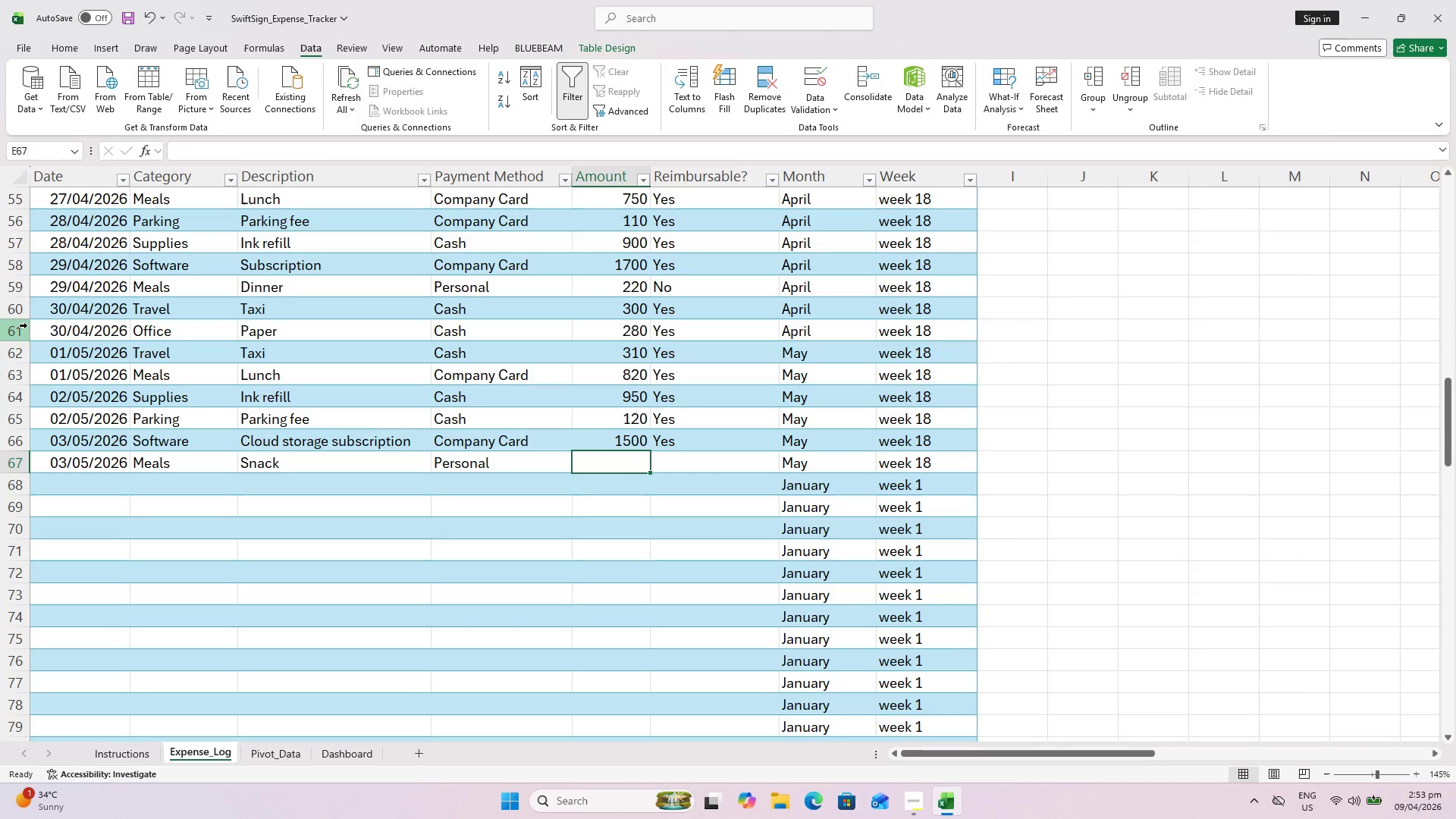 
type(140)
 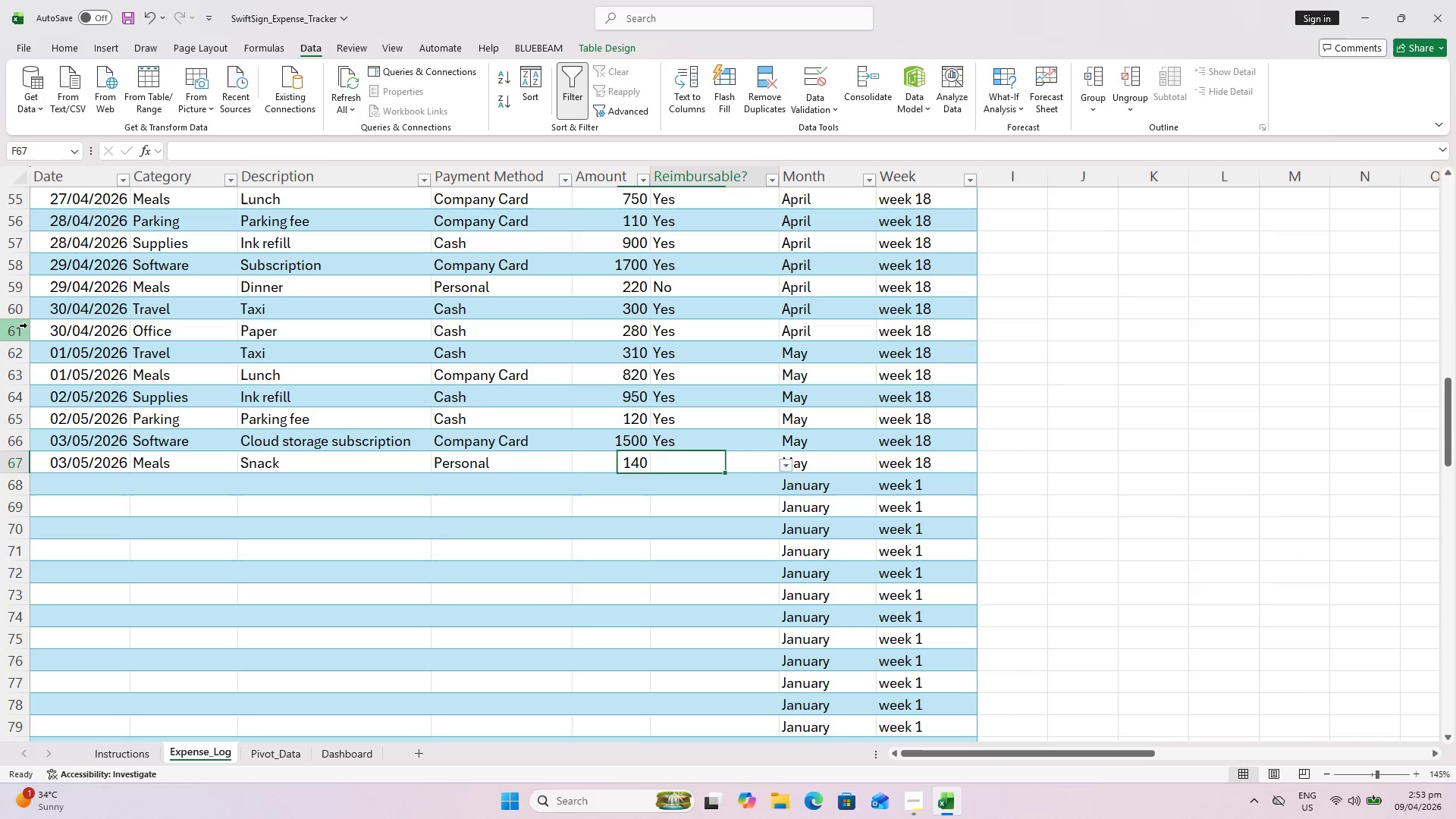 
key(ArrowRight)
 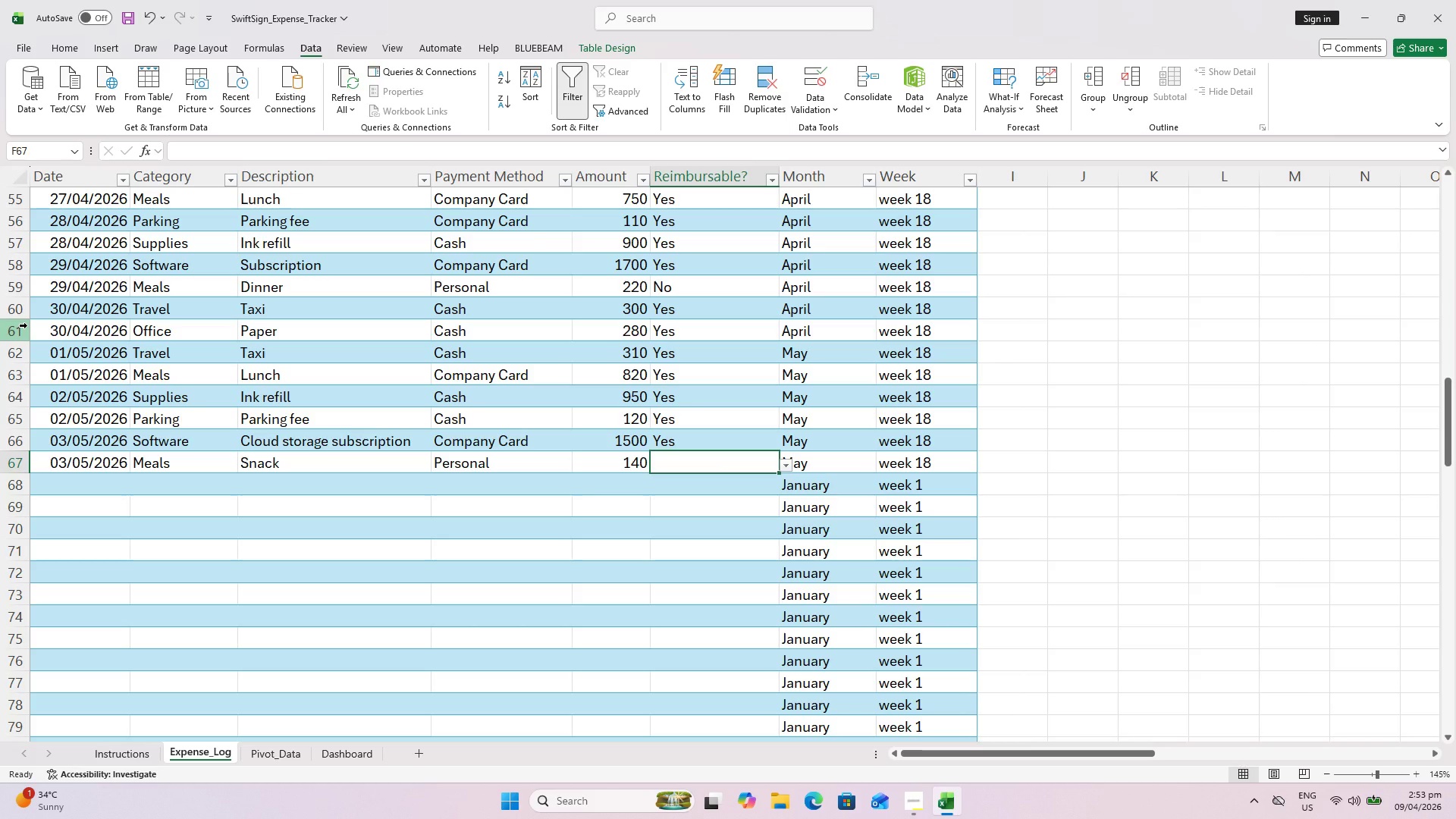 
key(Shift+ShiftLeft)
 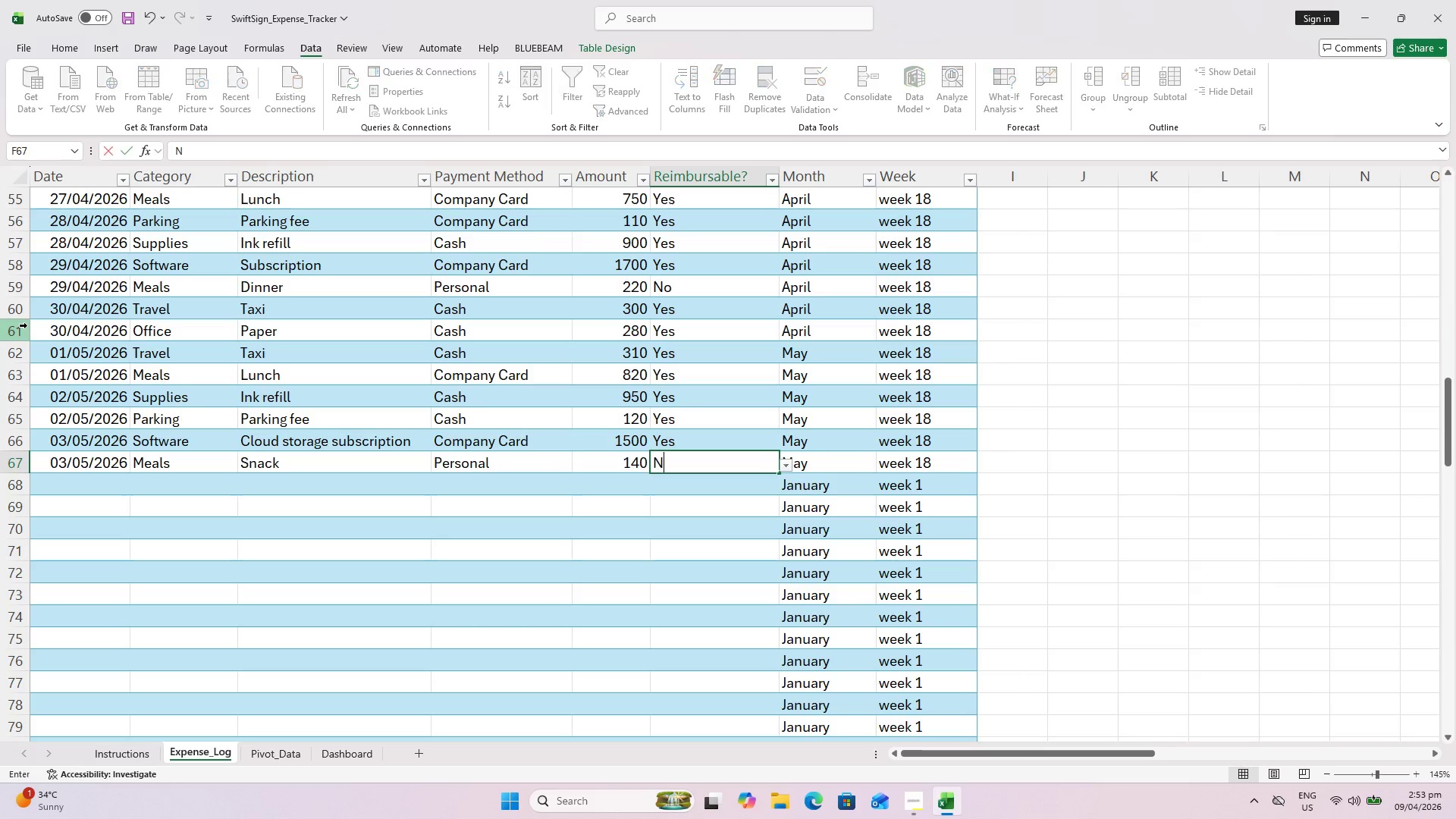 
key(Shift+N)
 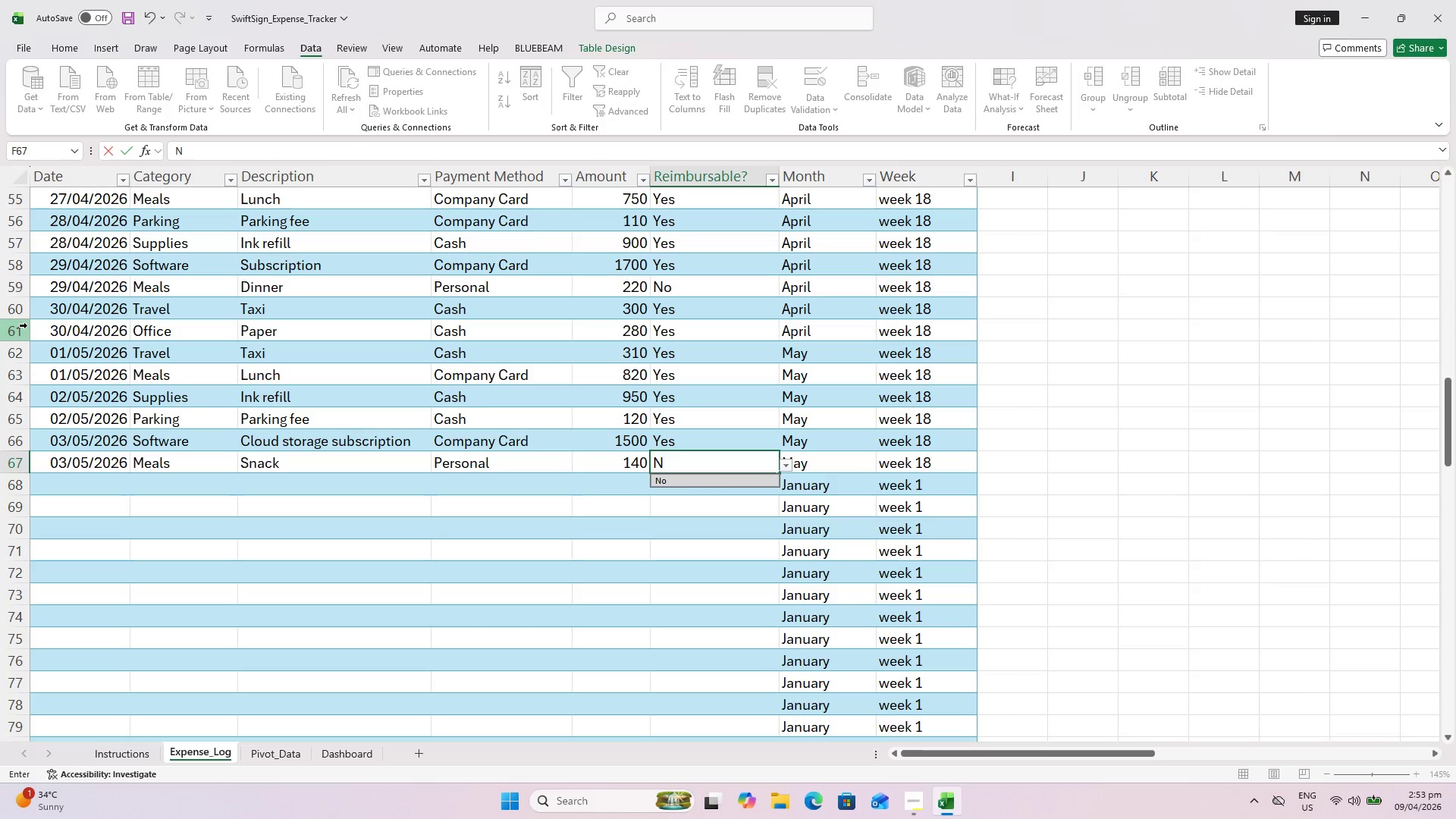 
key(Enter)
 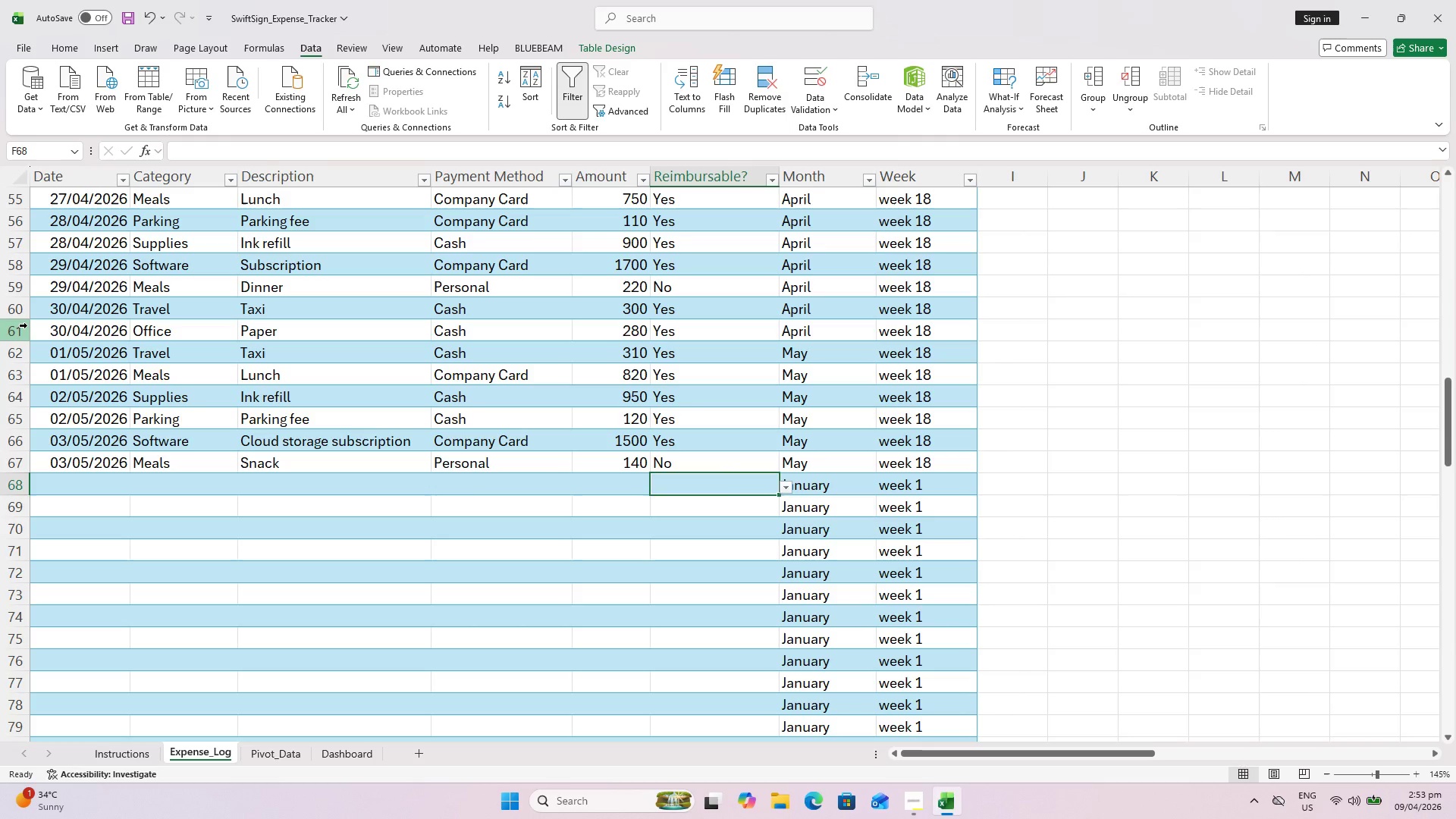 
key(Control+ControlLeft)
 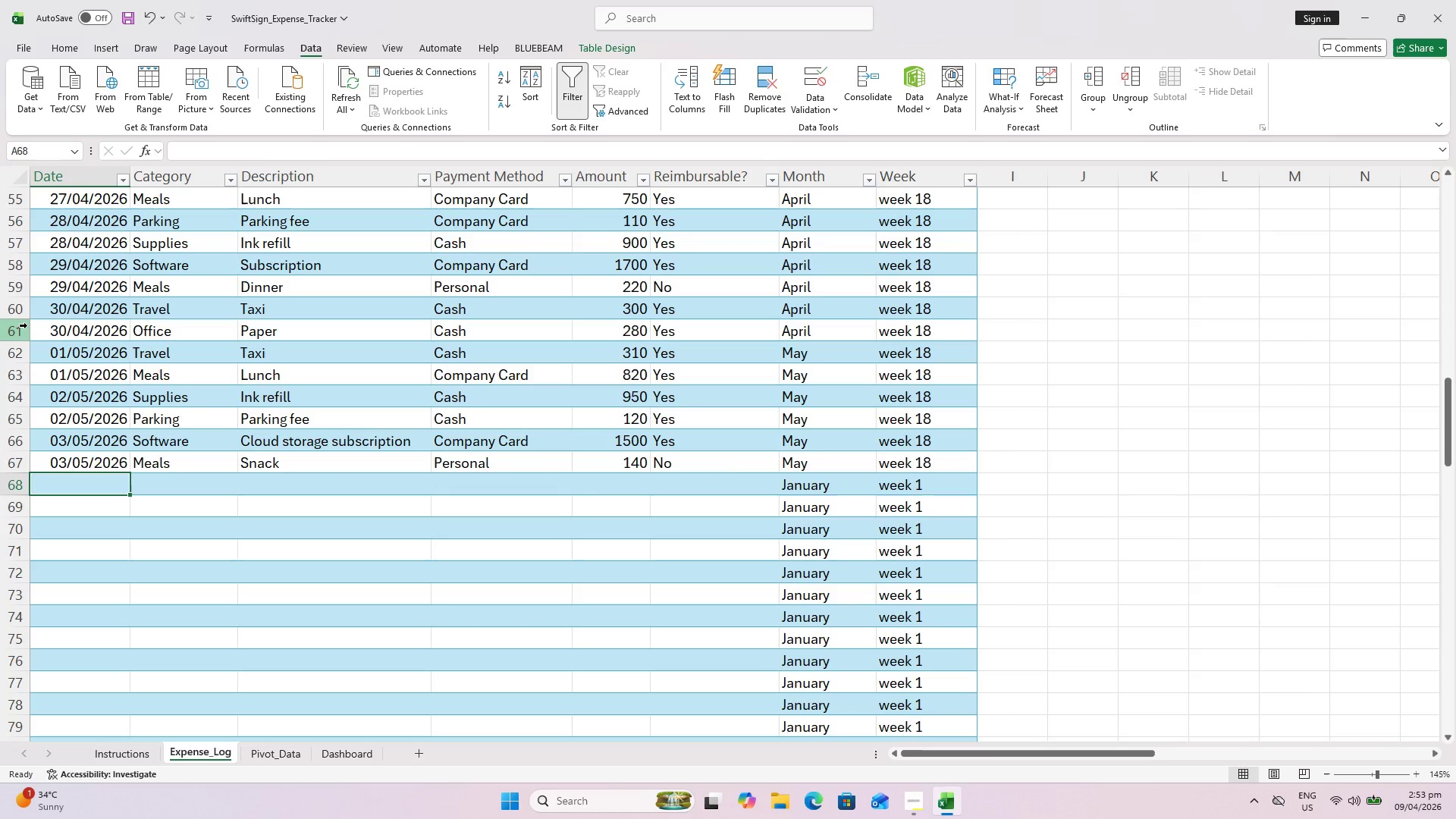 
key(Control+ArrowLeft)
 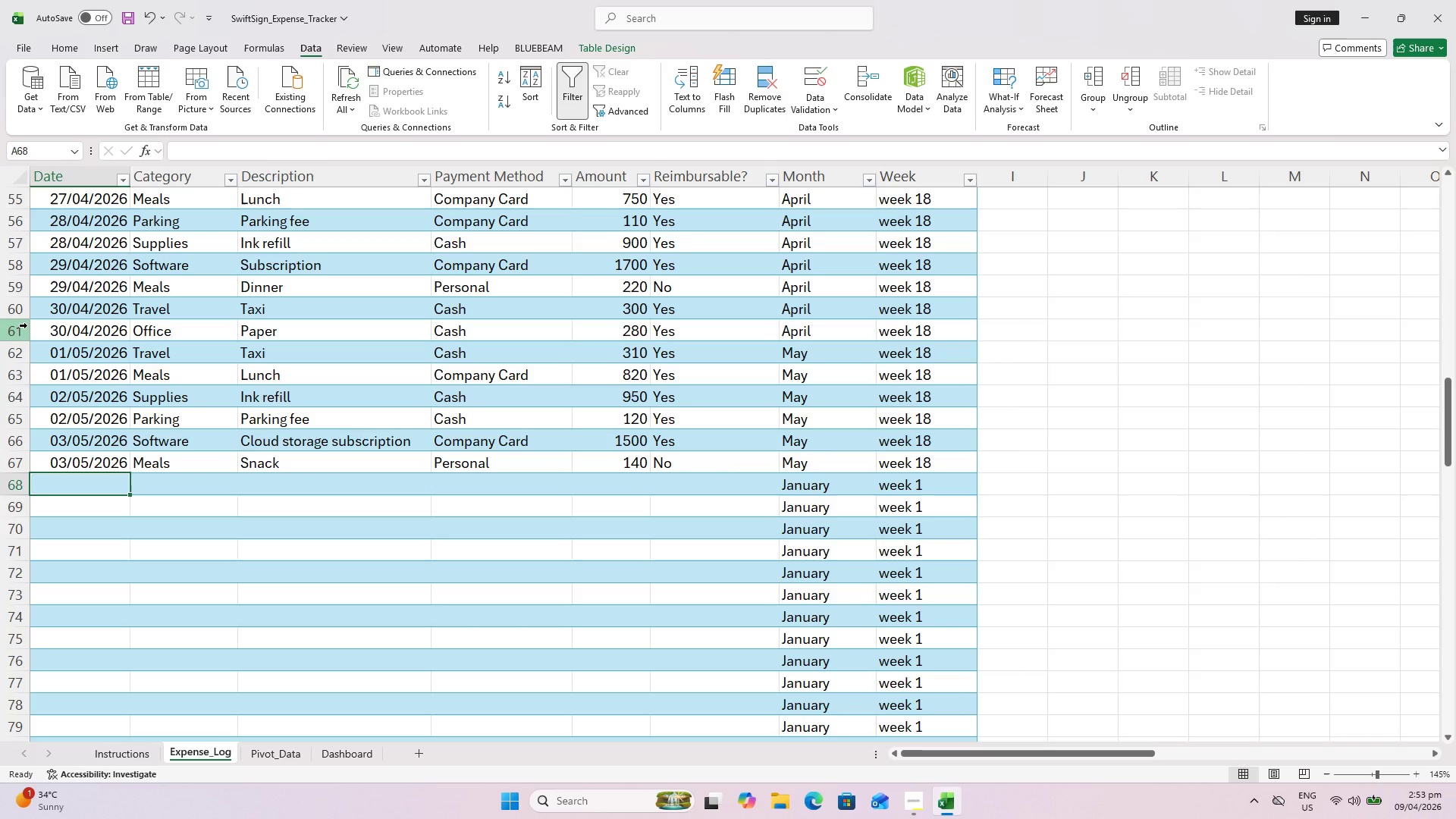 
type(4/5/26)
 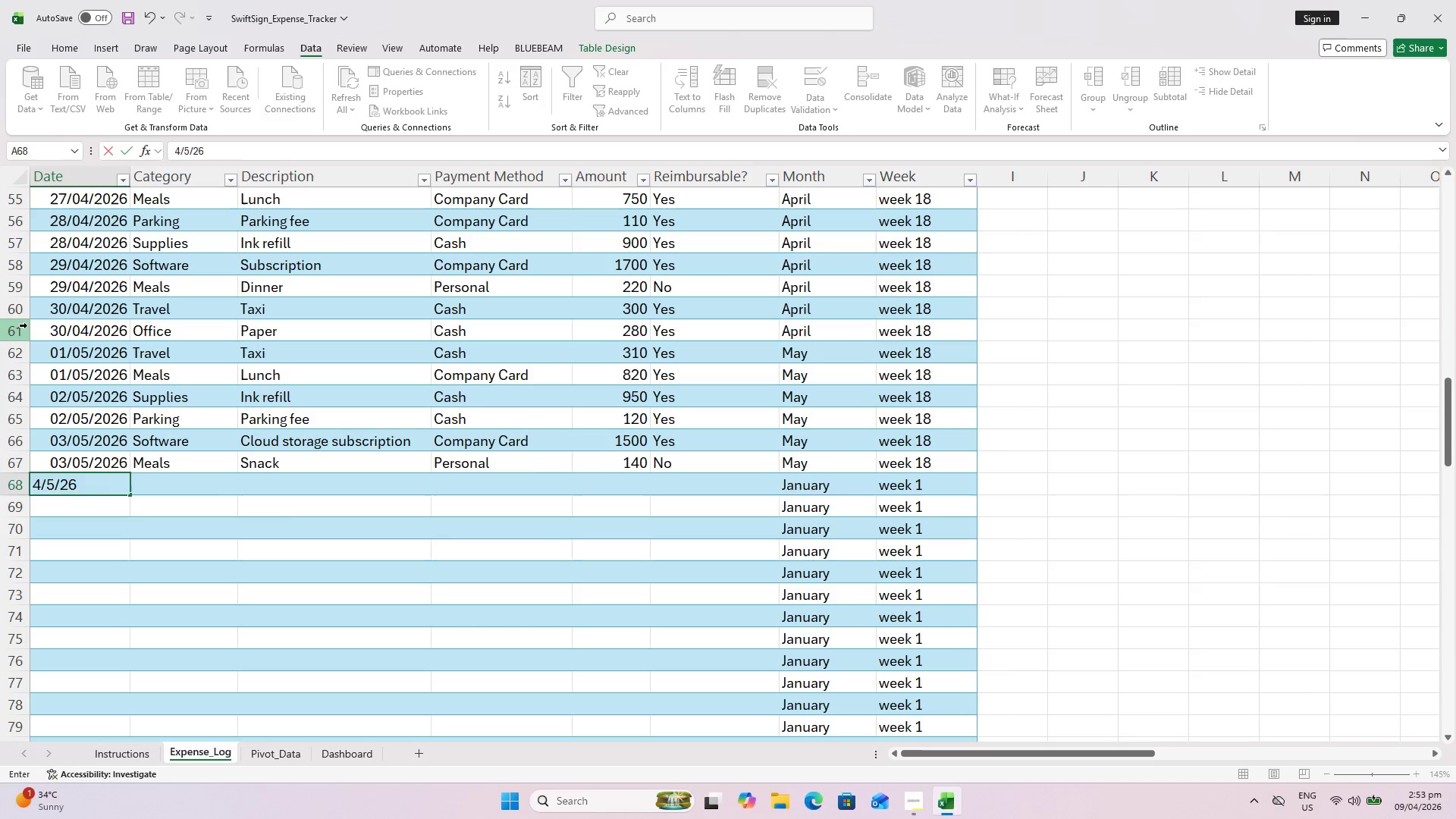 
key(ArrowRight)
 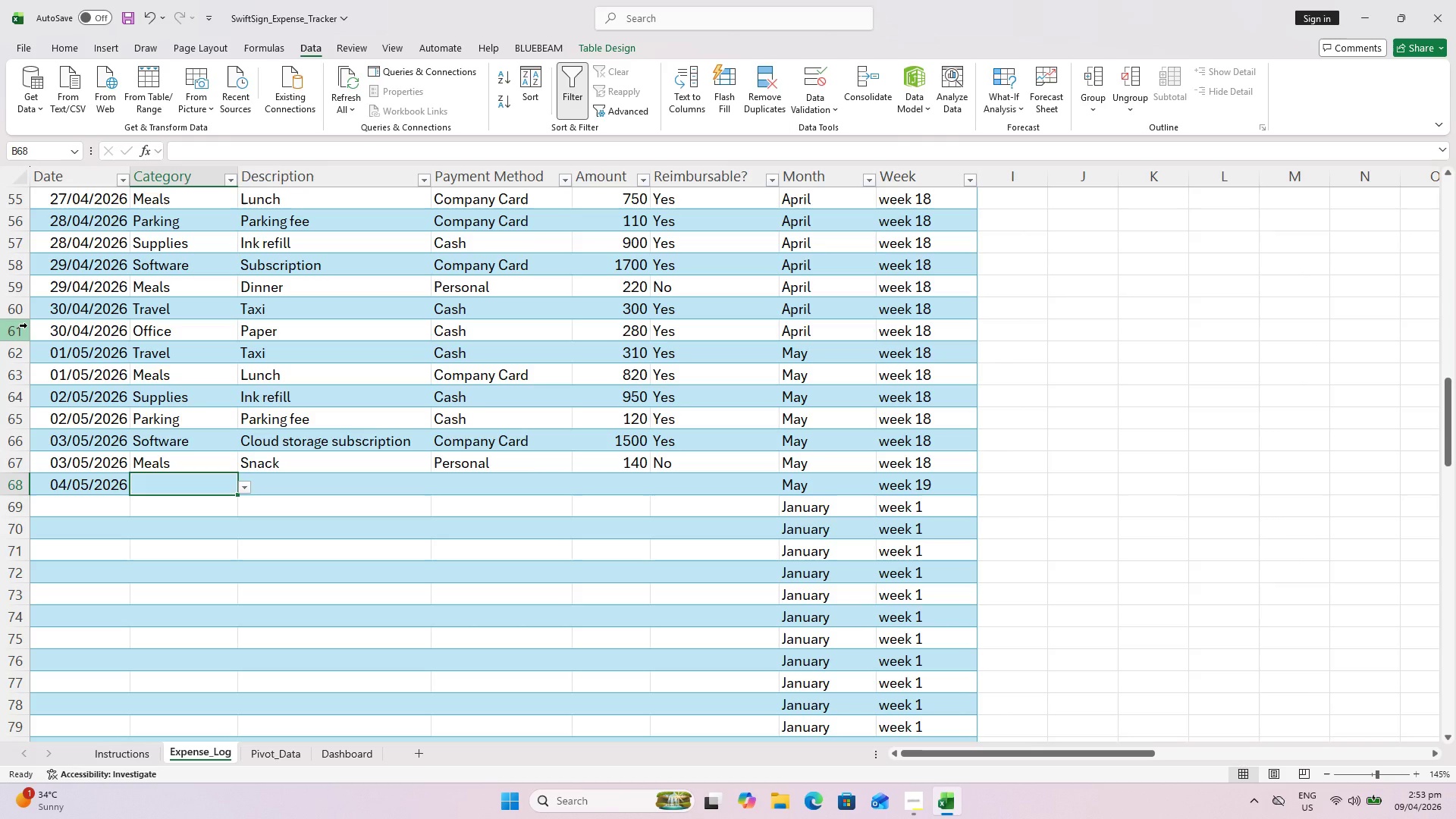 
key(Shift+T)
 